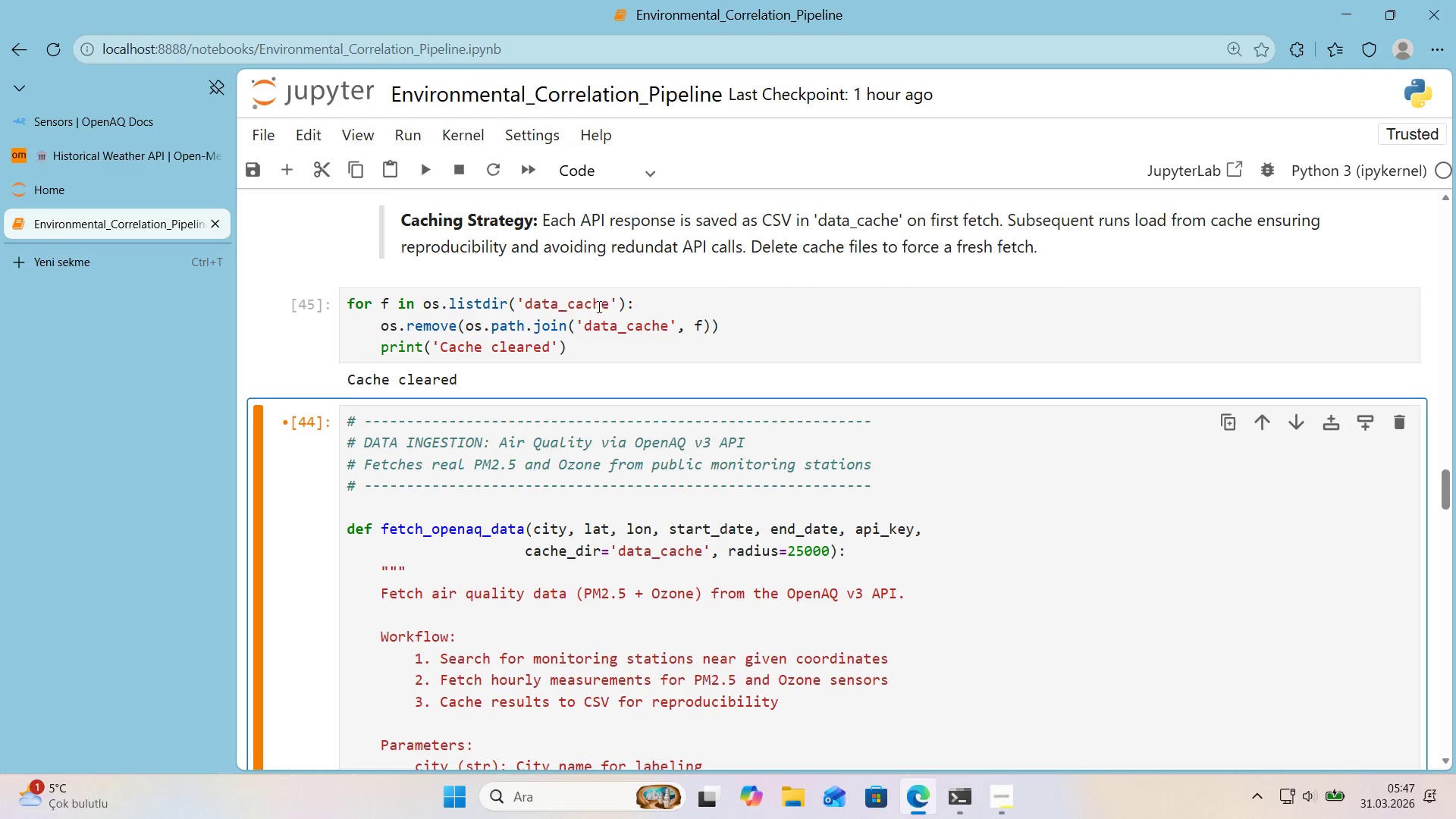 
left_click([601, 350])
 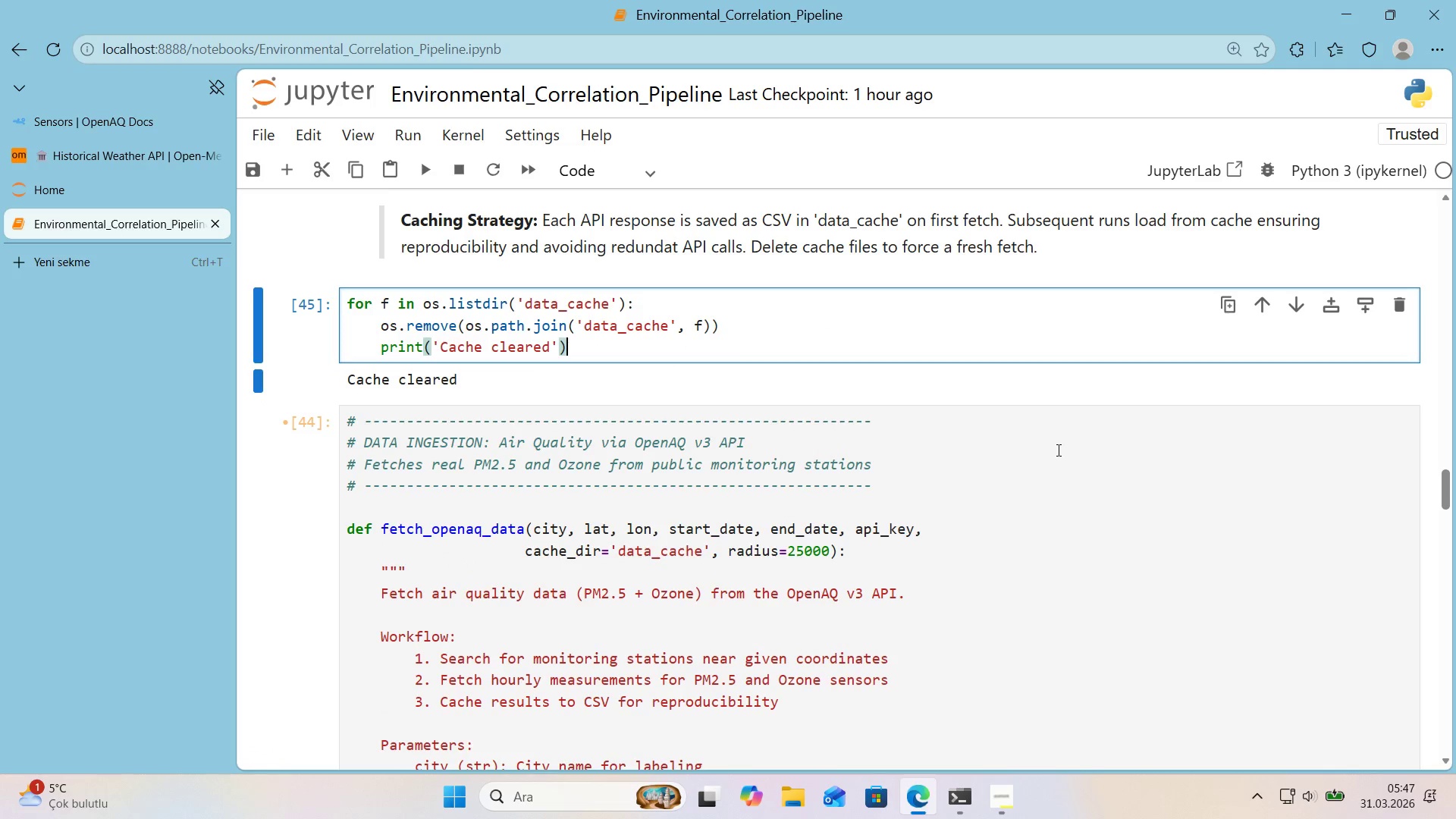 
left_click([905, 346])
 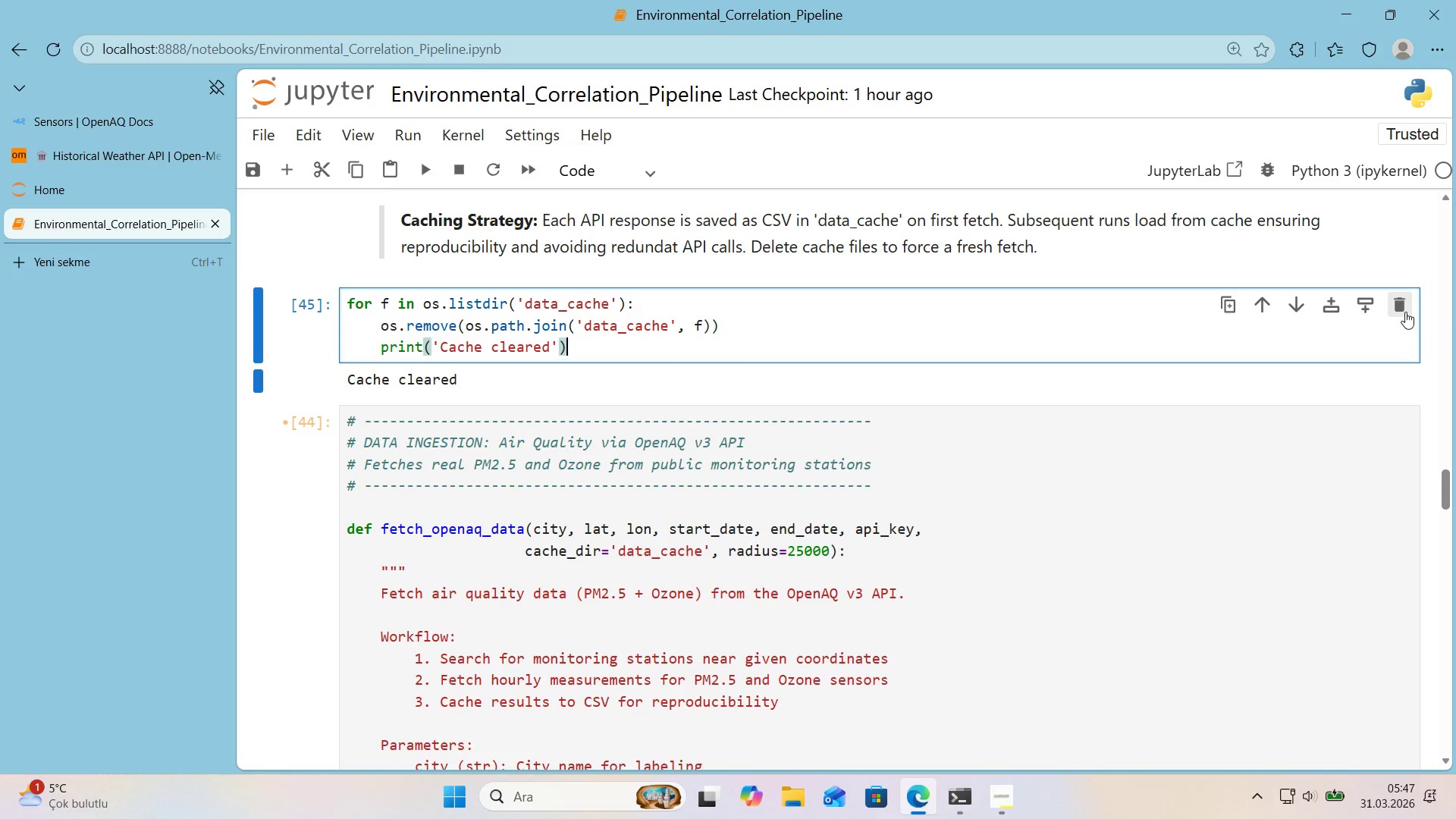 
left_click([1405, 312])
 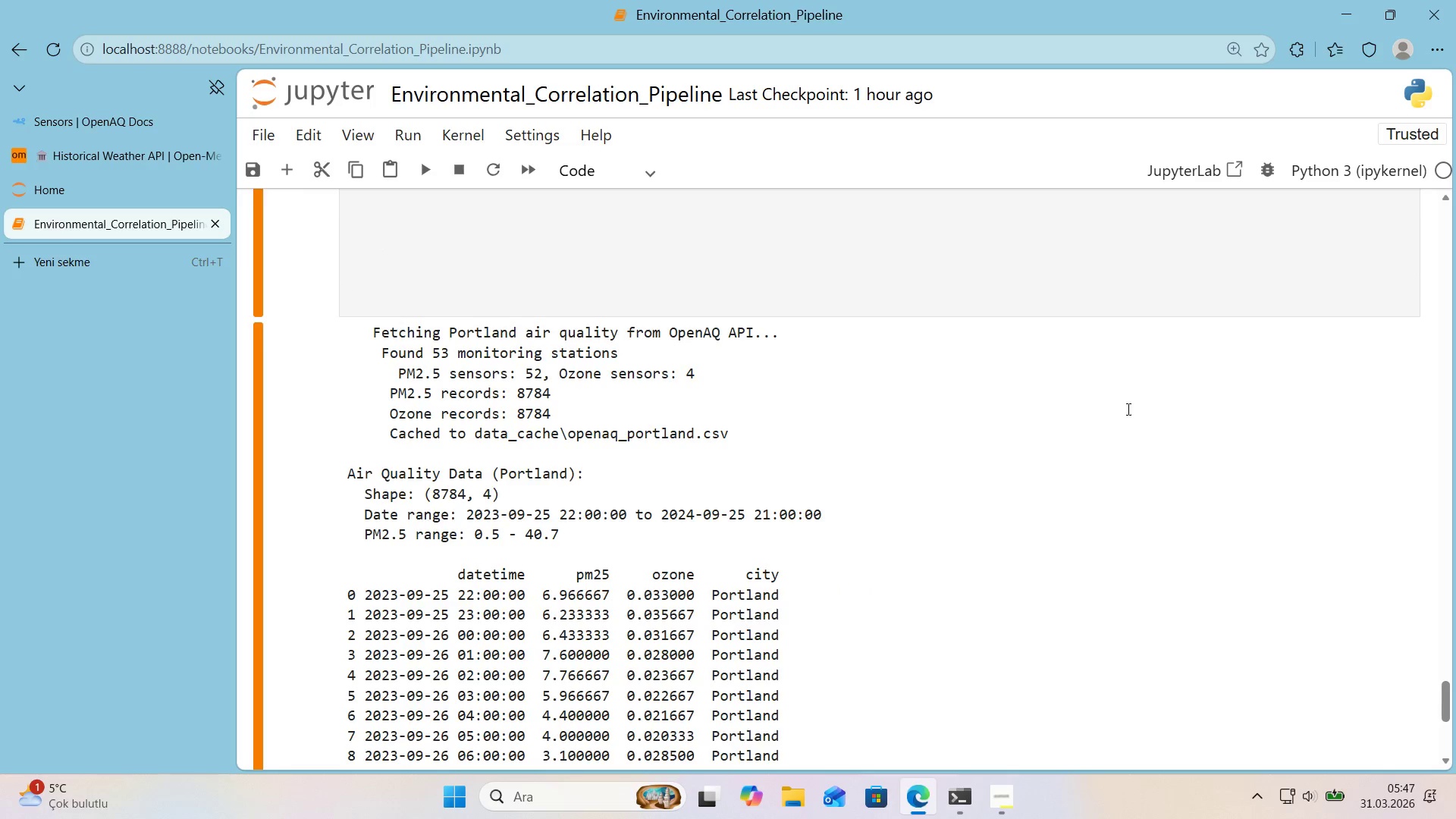 
scroll: coordinate [1126, 407], scroll_direction: up, amount: 2.0
 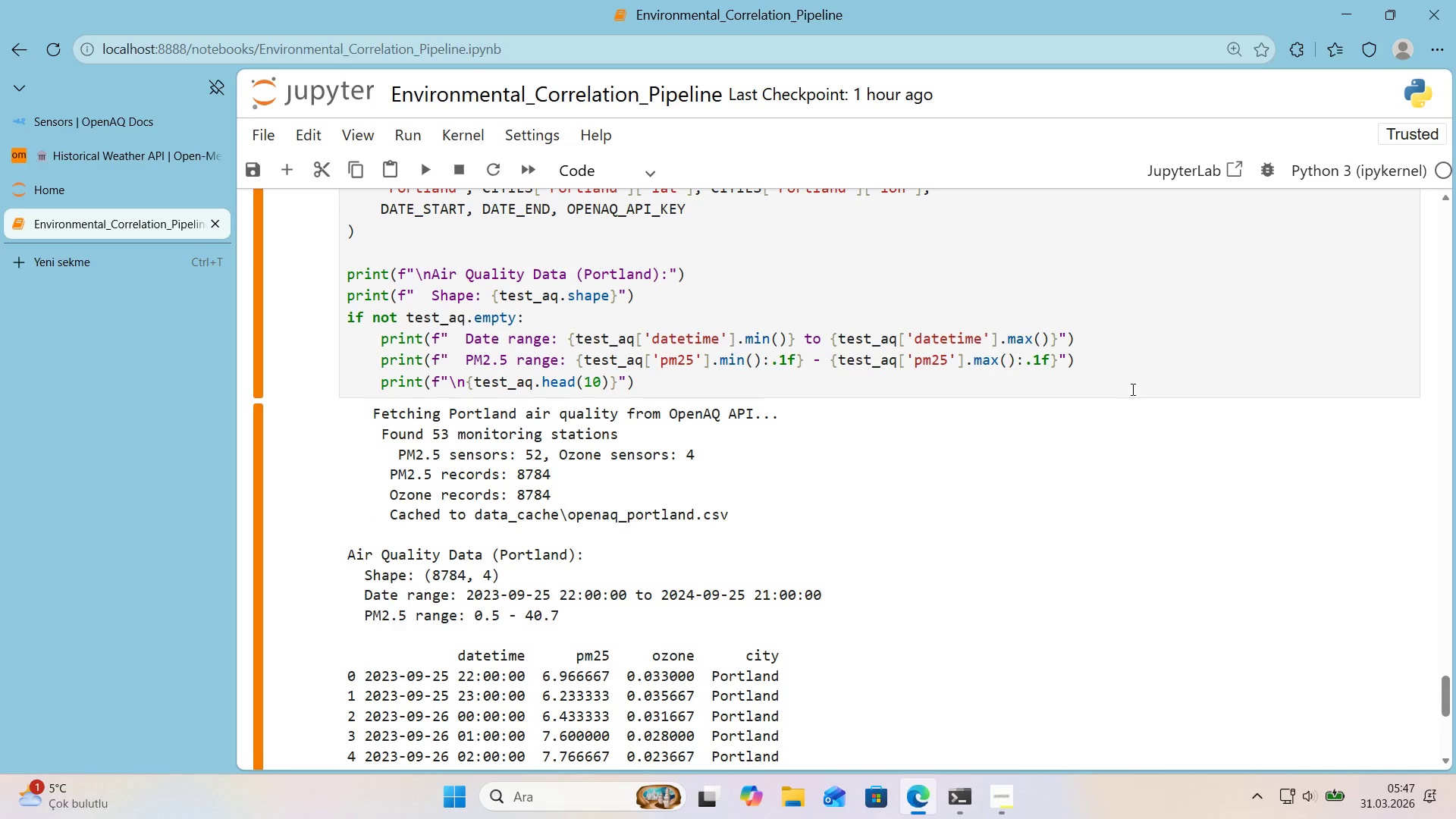 
left_click([1135, 369])
 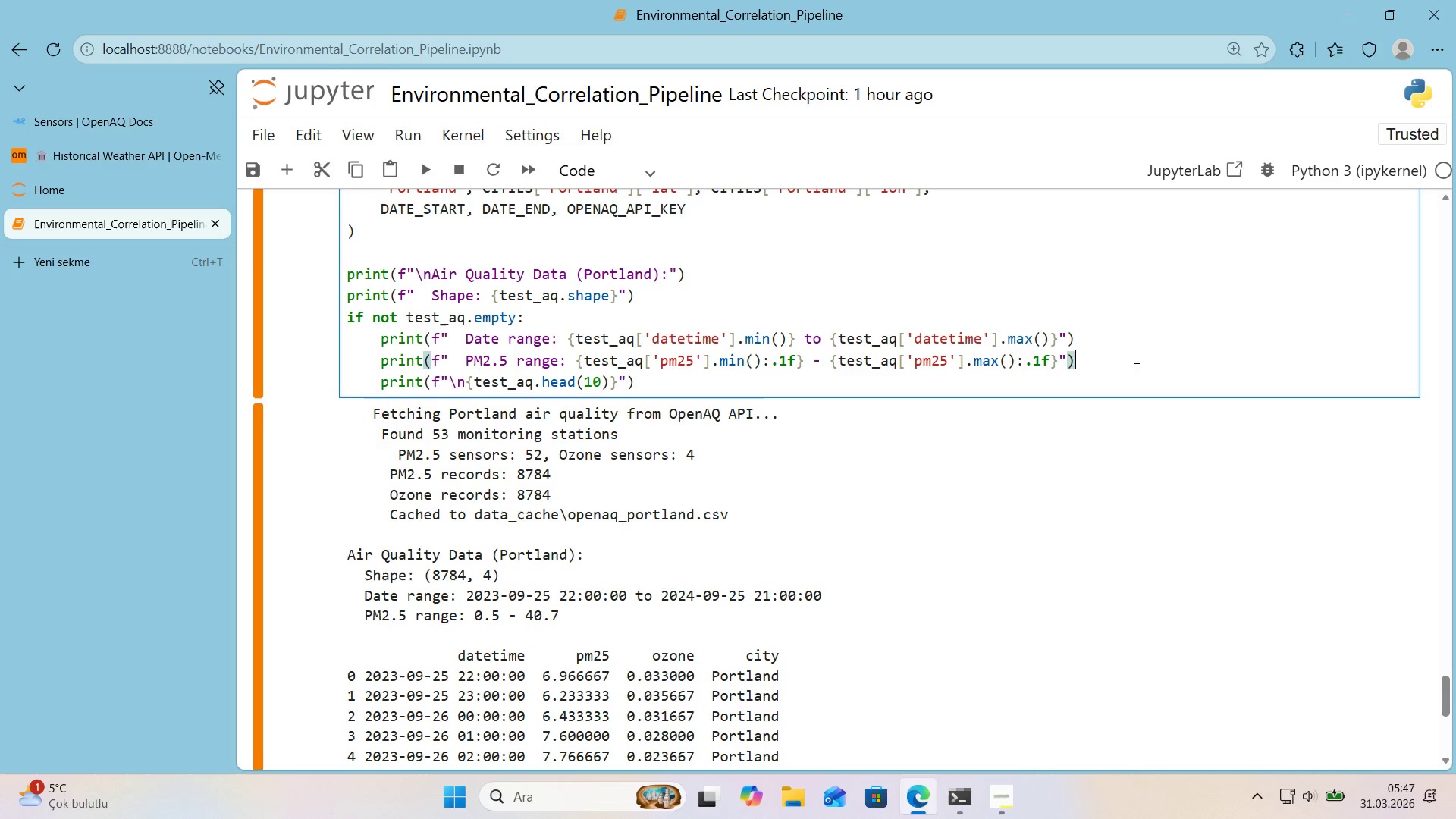 
key(Shift+Enter)
 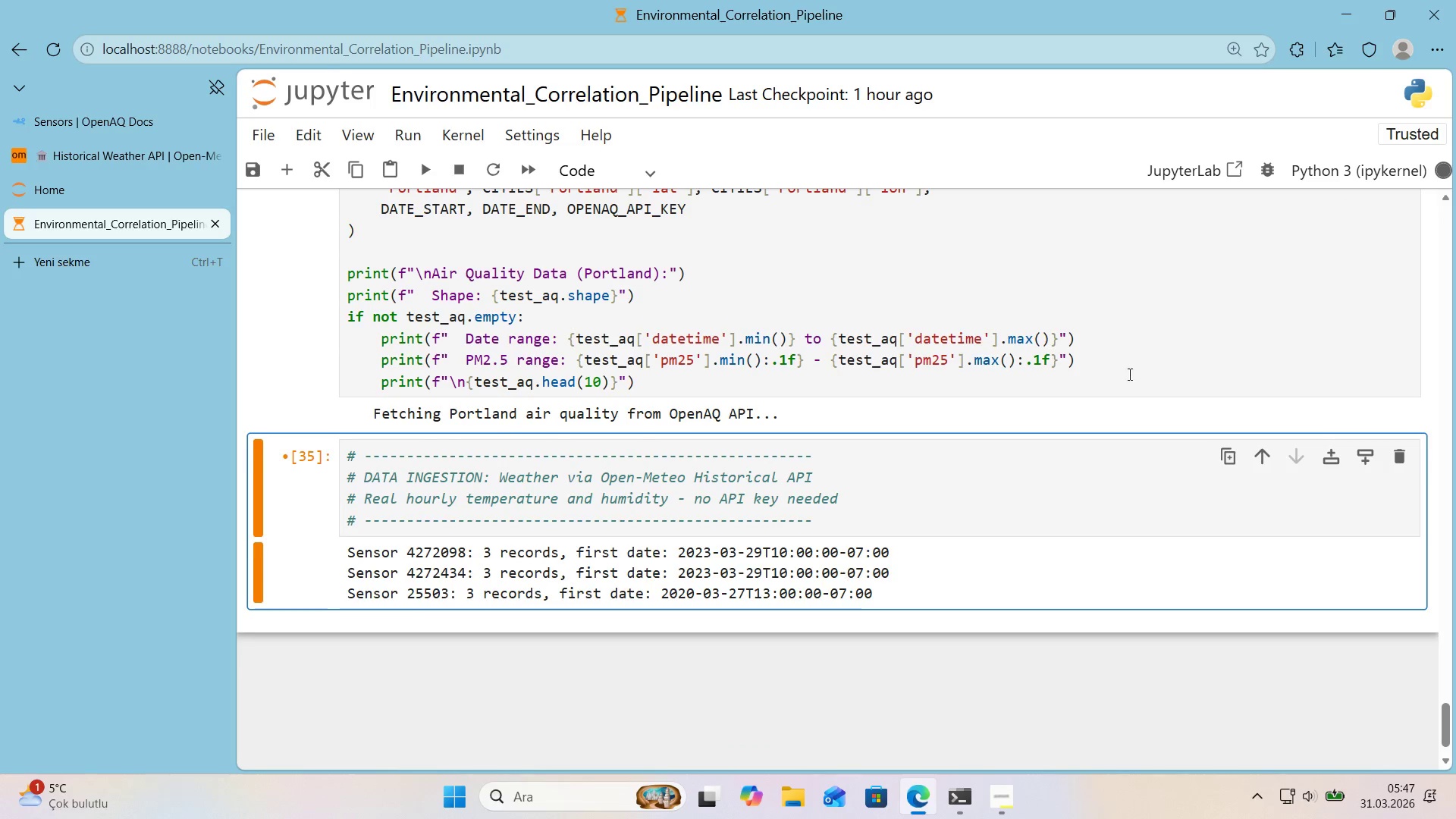 
scroll: coordinate [1024, 443], scroll_direction: down, amount: 1.0
 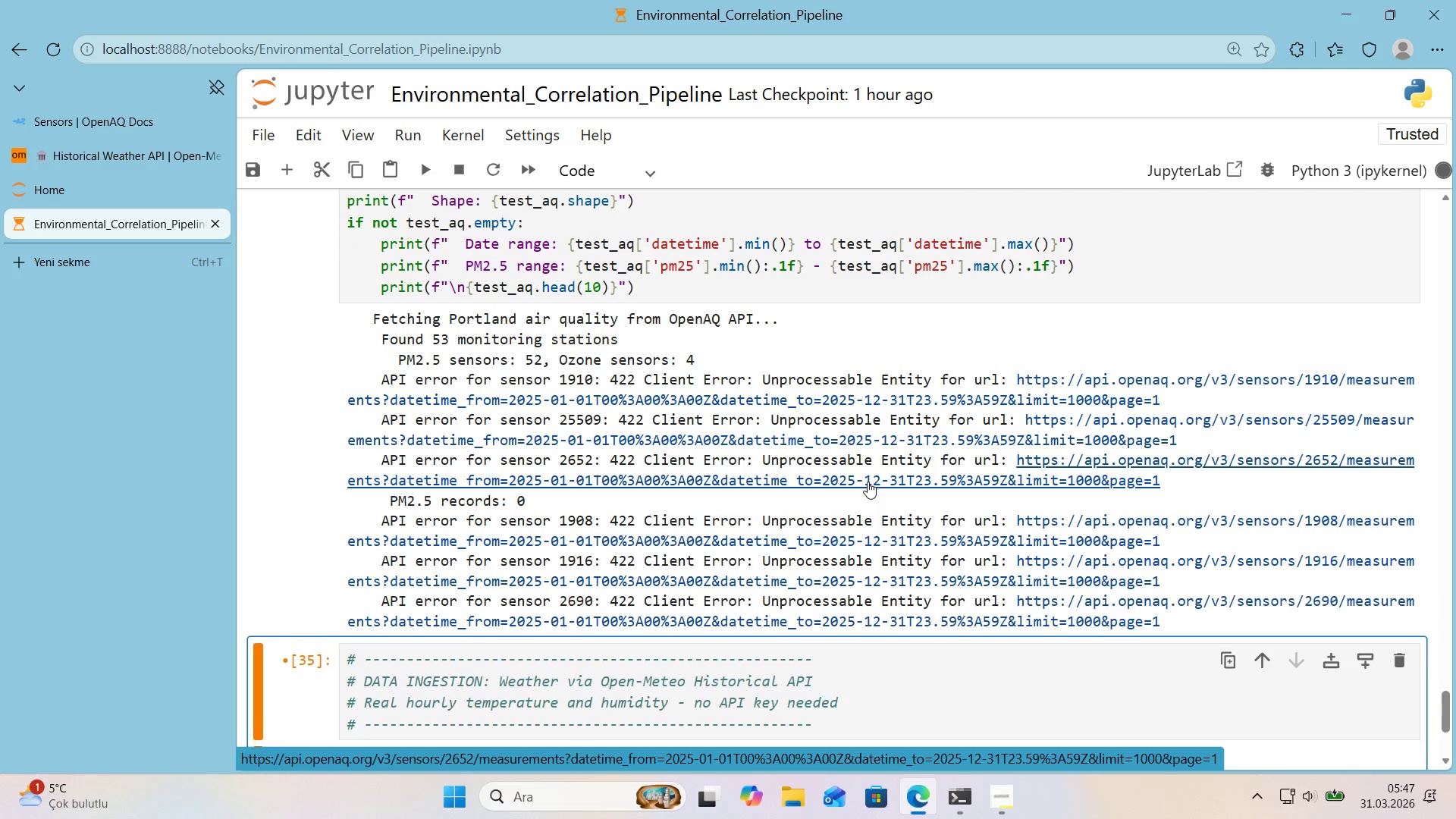 
wait(5.62)
 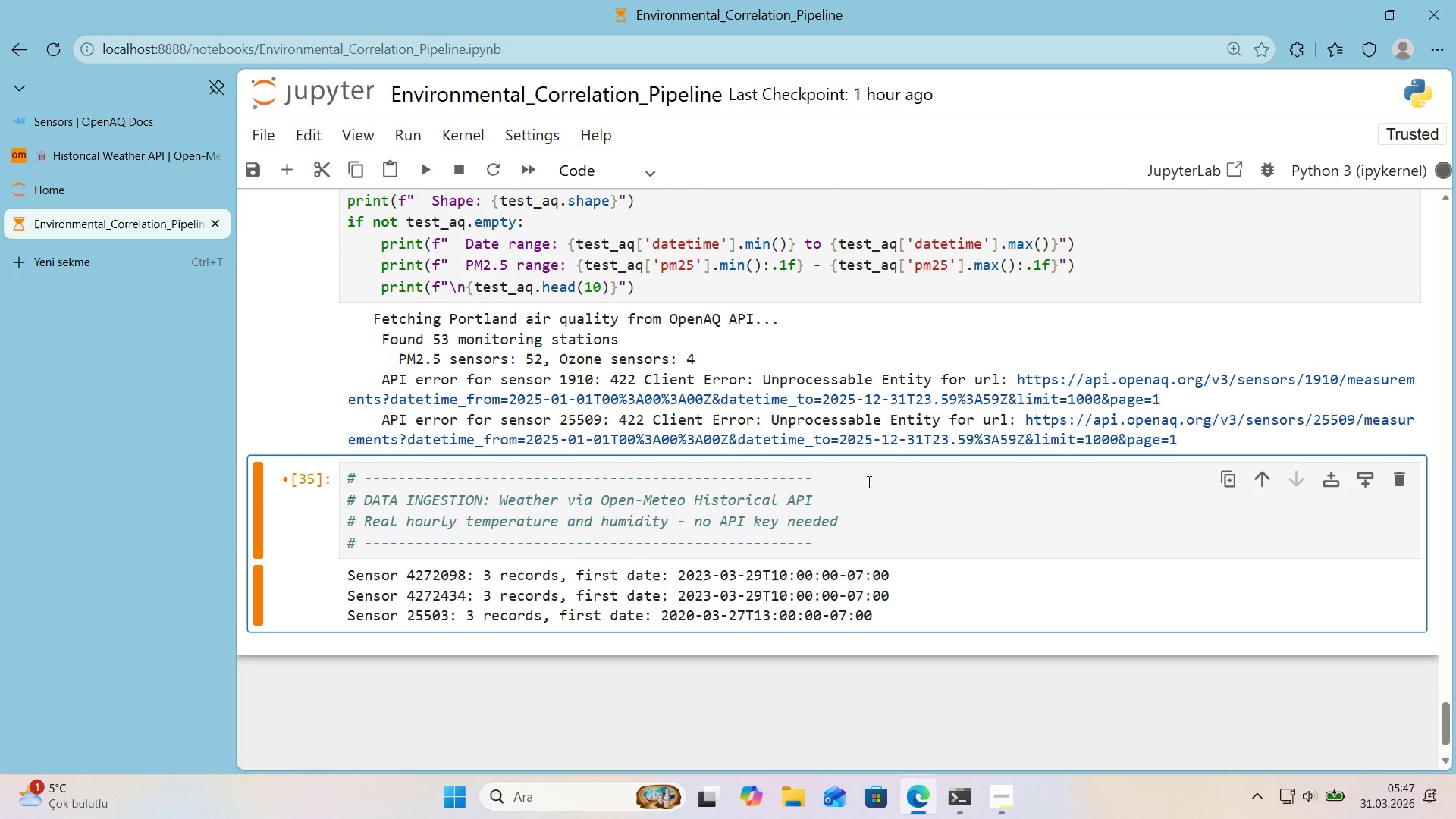 
scroll: coordinate [868, 482], scroll_direction: up, amount: 2.0
 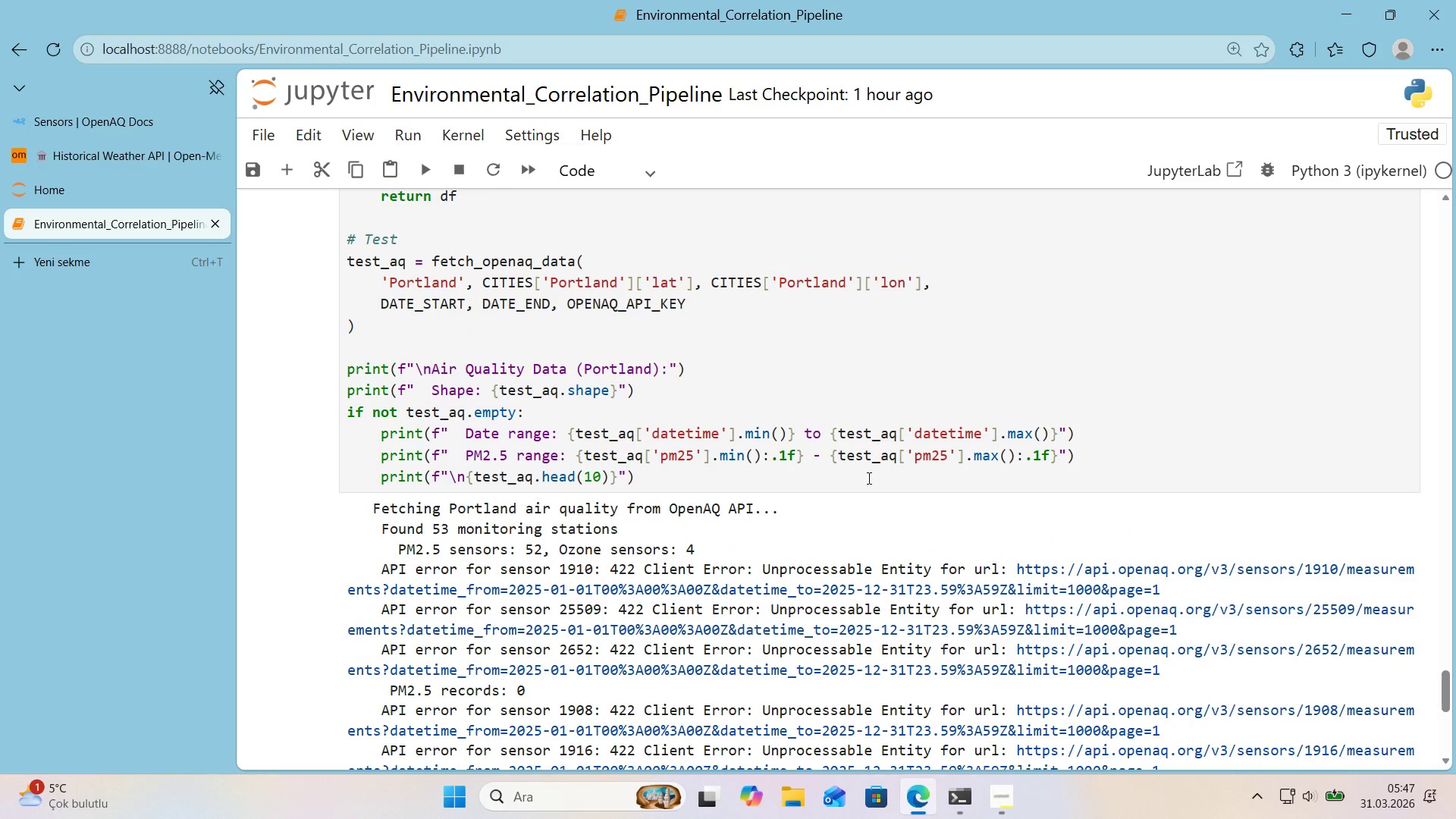 
scroll: coordinate [868, 478], scroll_direction: down, amount: 2.0
 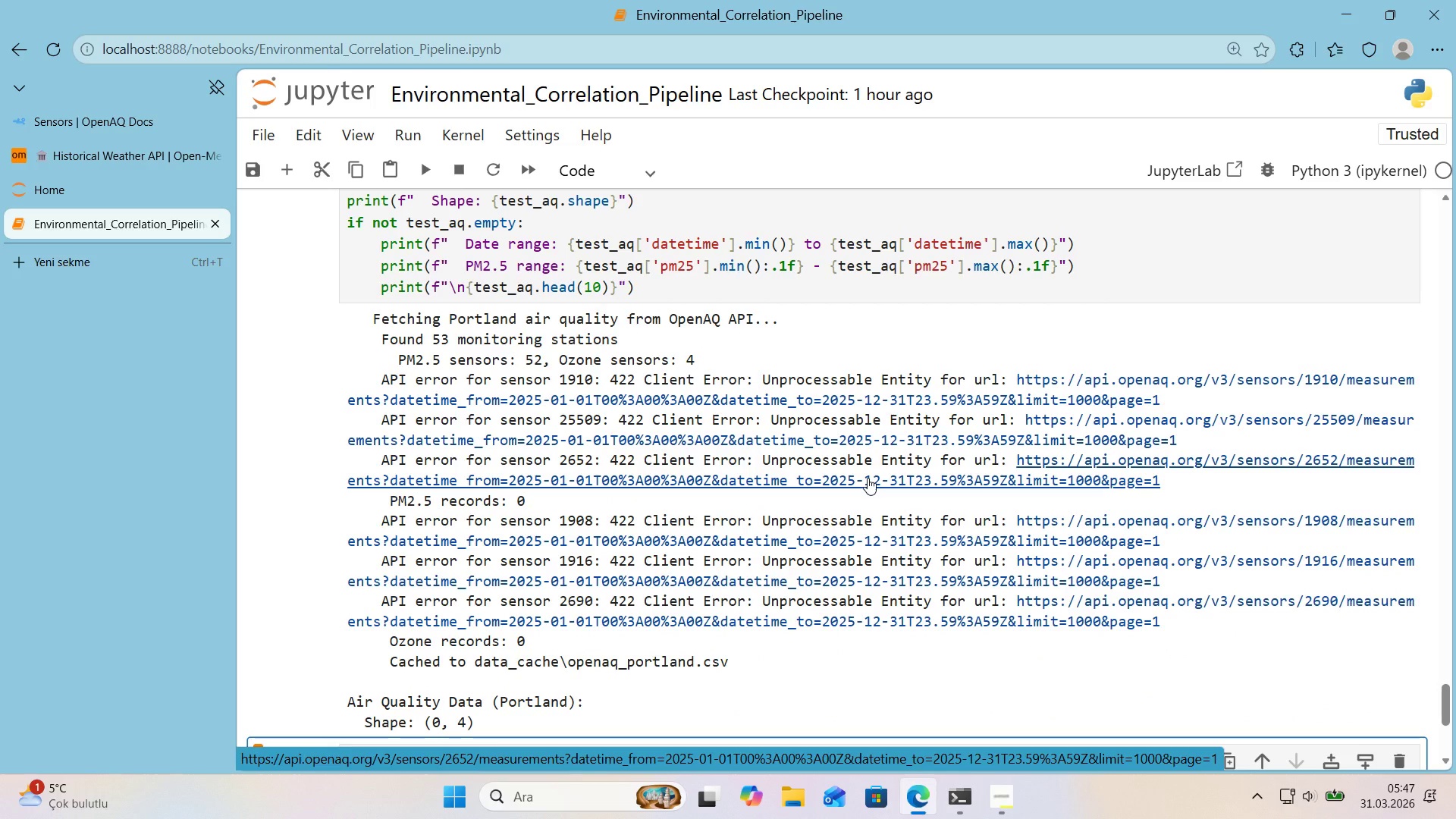 
wait(8.7)
 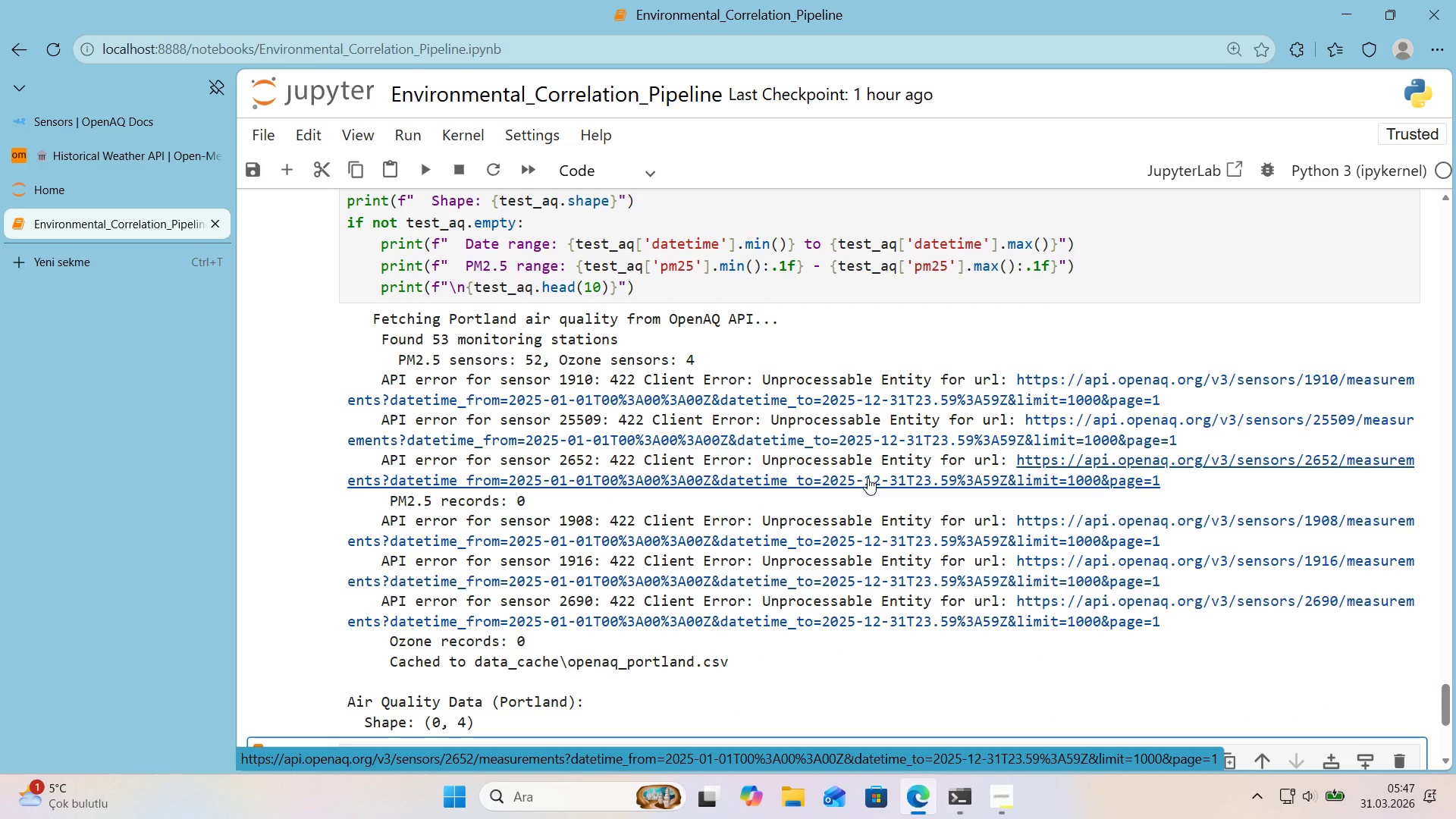 
scroll: coordinate [868, 478], scroll_direction: up, amount: 6.0
 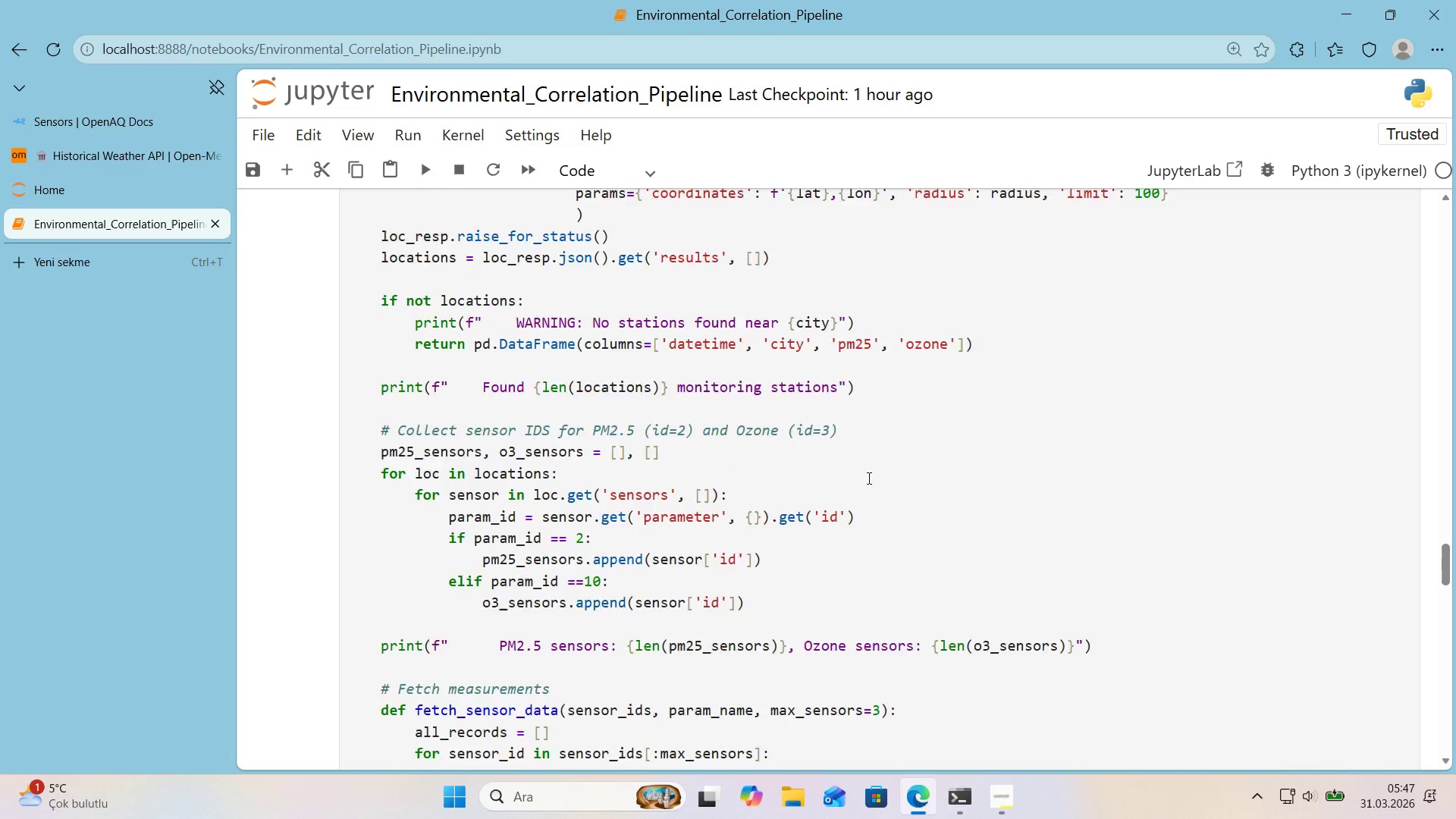 
left_click([431, 394])
 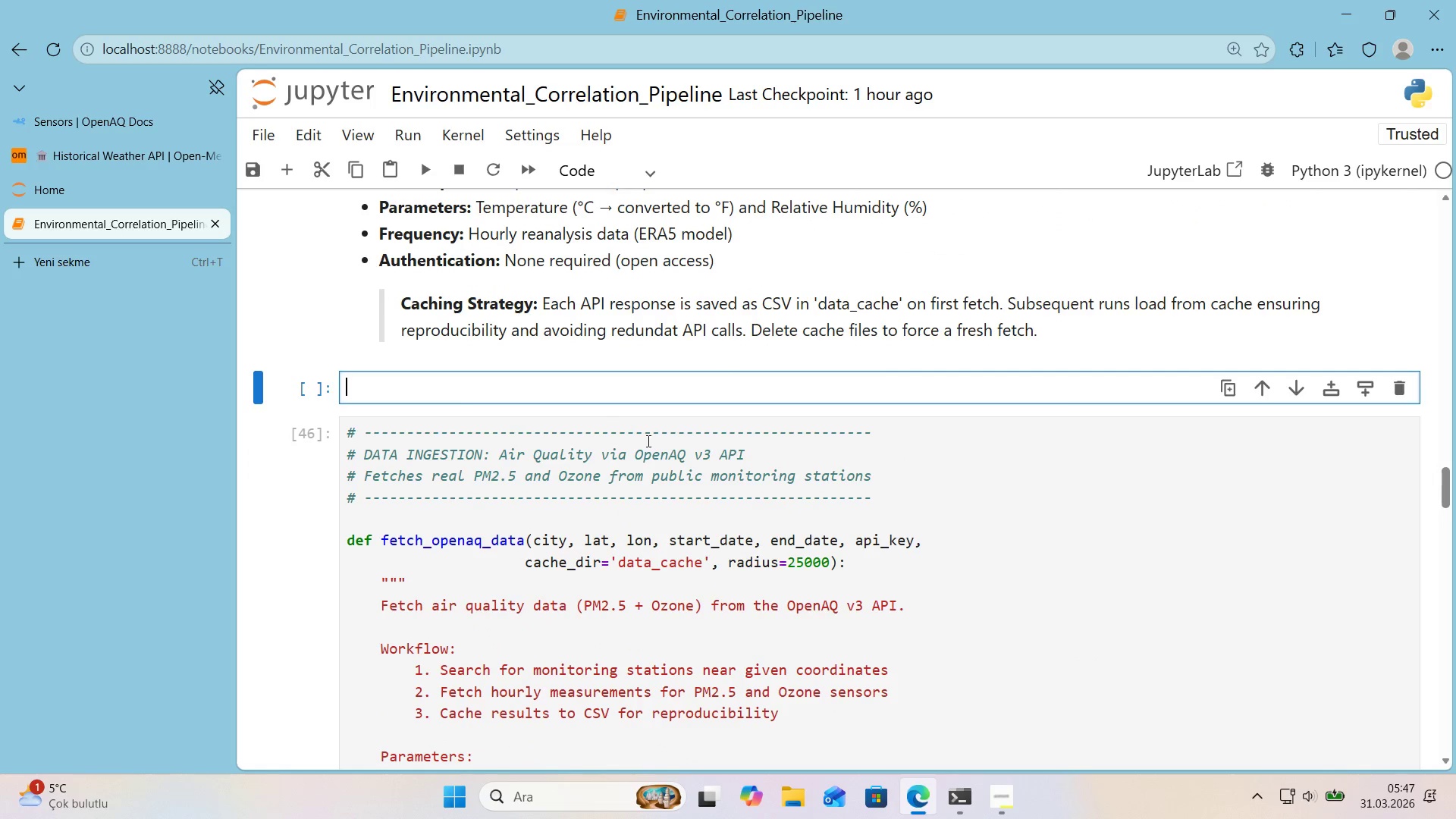 
scroll: coordinate [682, 445], scroll_direction: down, amount: 14.0
 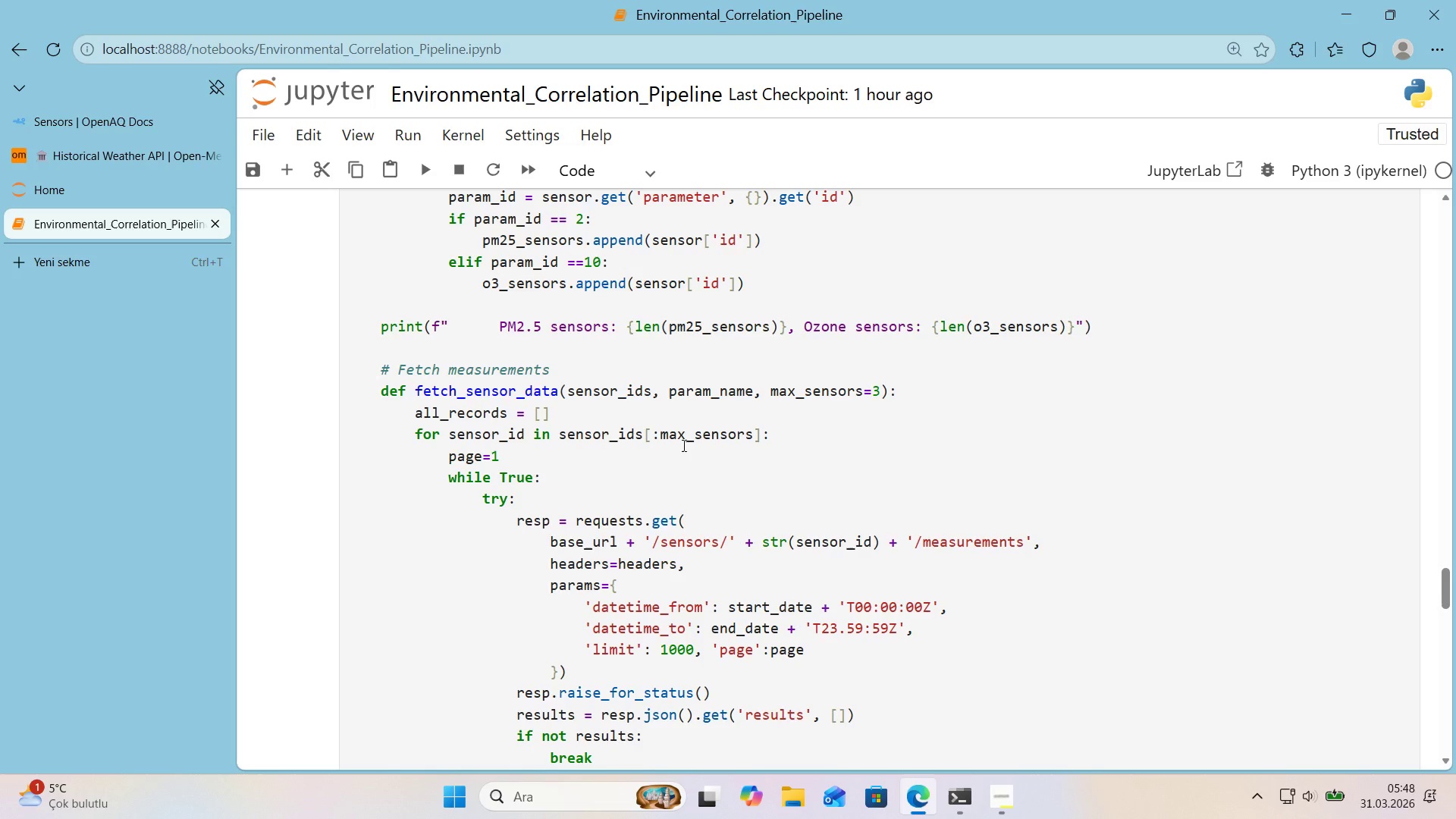 
wait(22.13)
 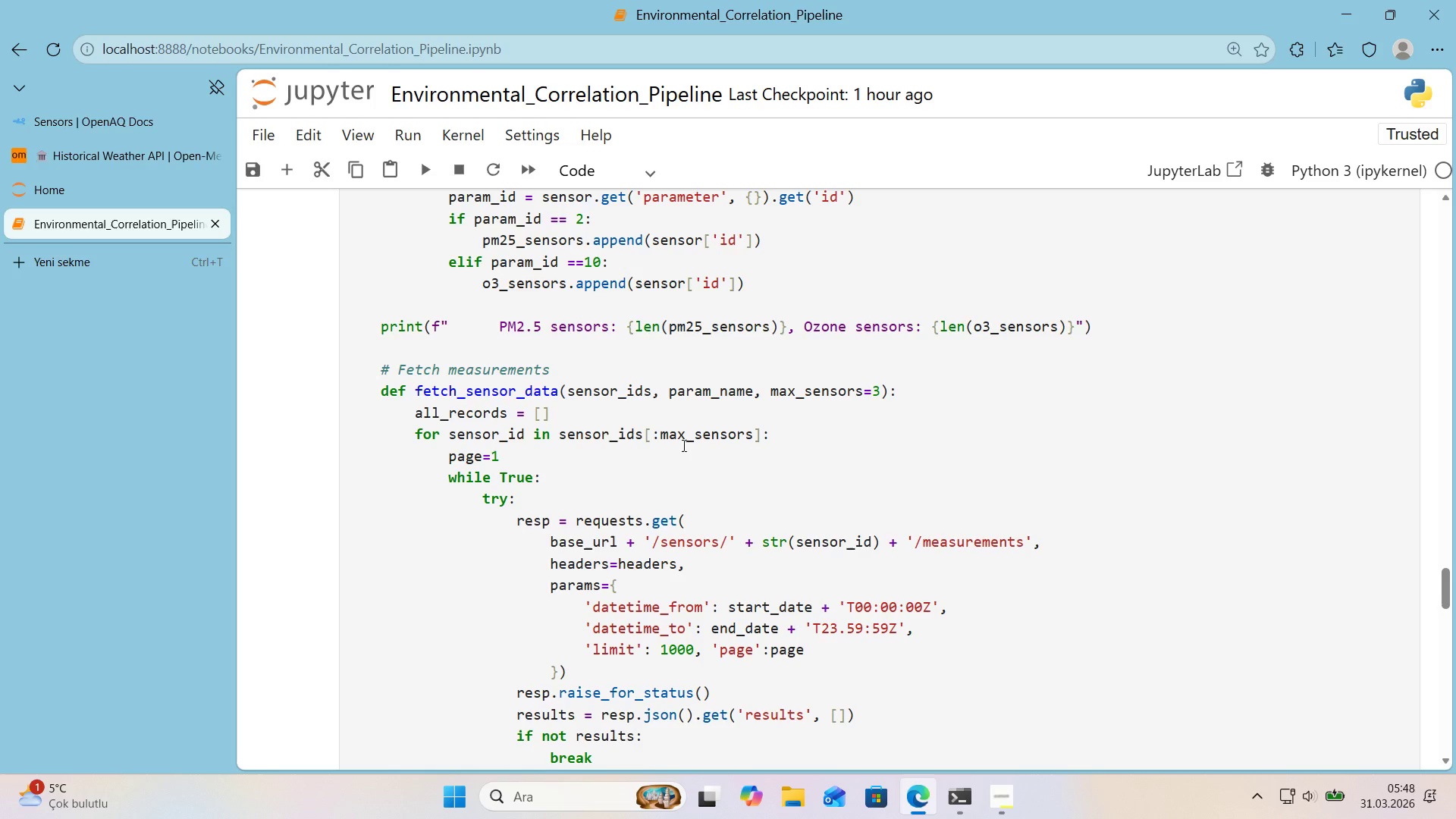 
scroll: coordinate [682, 445], scroll_direction: down, amount: 20.0
 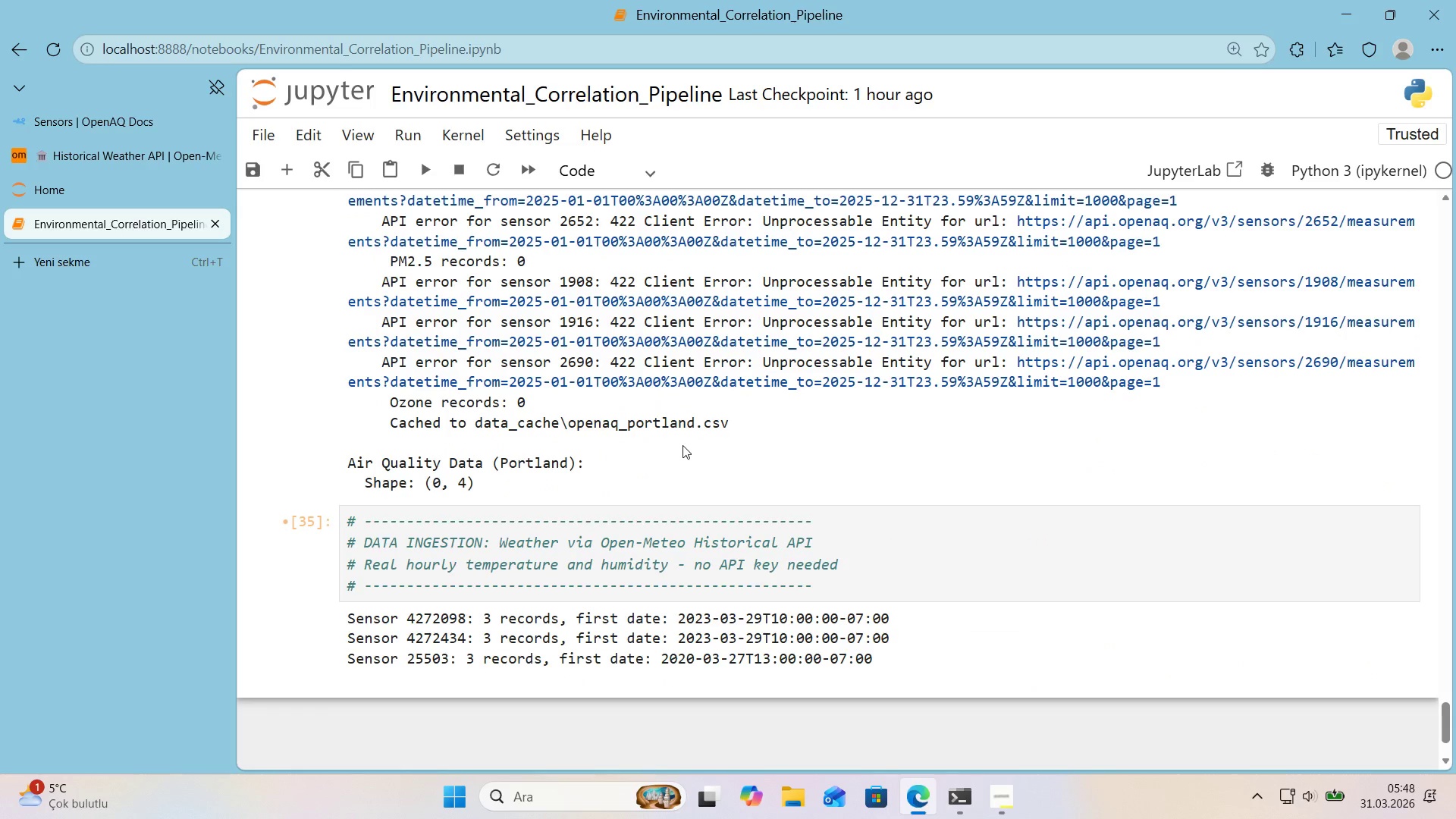 
scroll: coordinate [682, 445], scroll_direction: up, amount: 2.0
 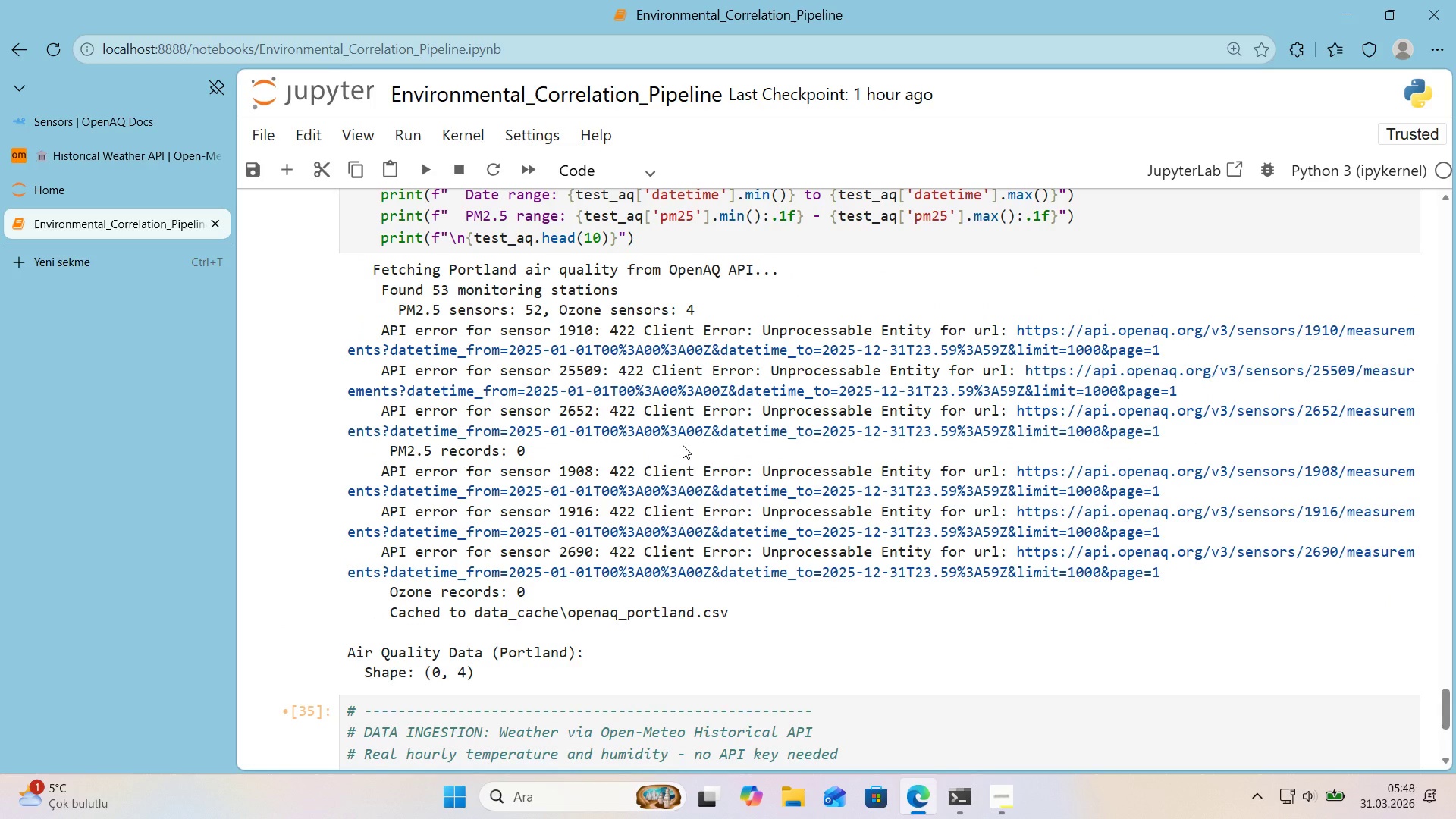 
wait(6.5)
 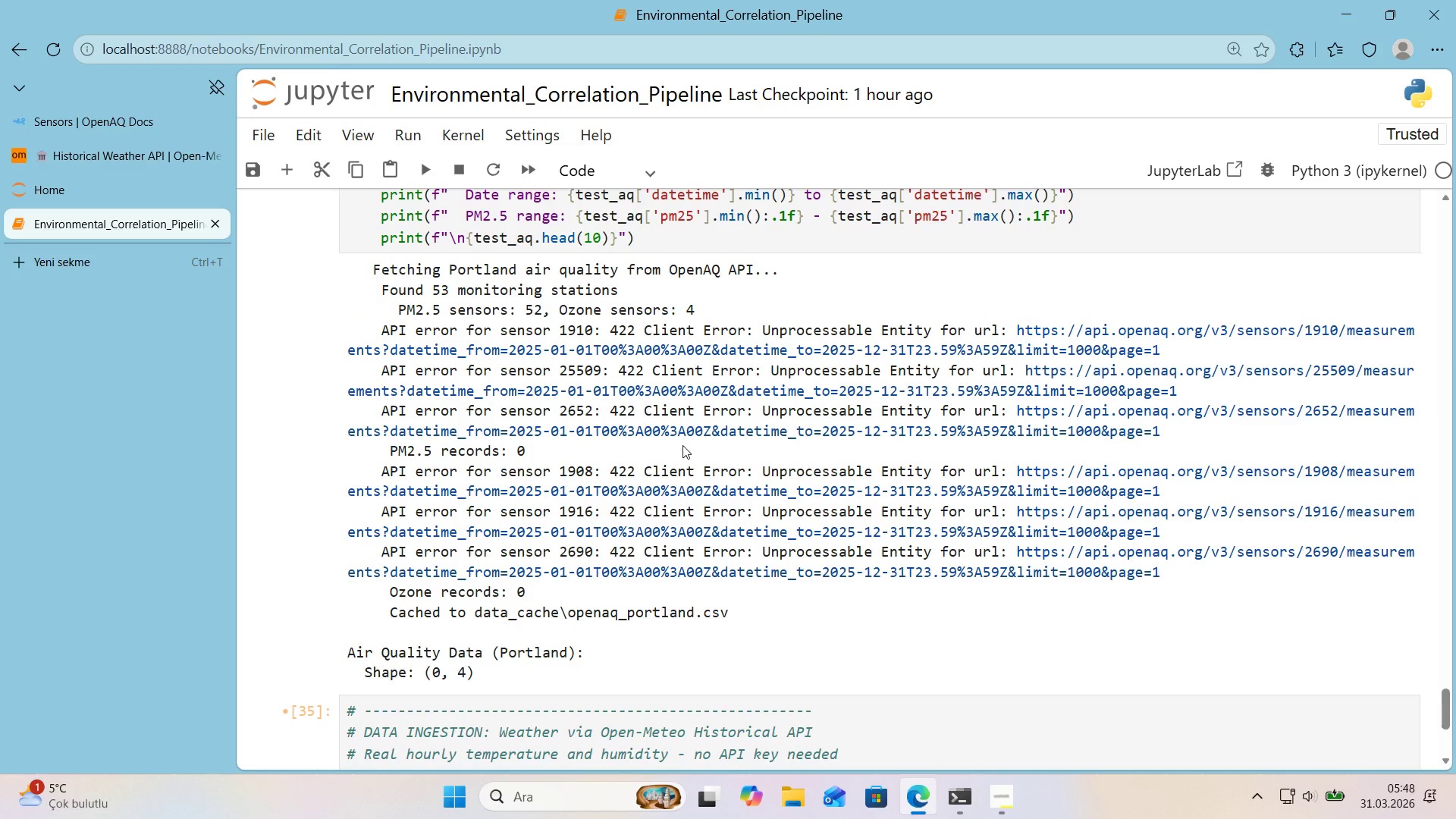 
scroll: coordinate [682, 445], scroll_direction: up, amount: 34.0
 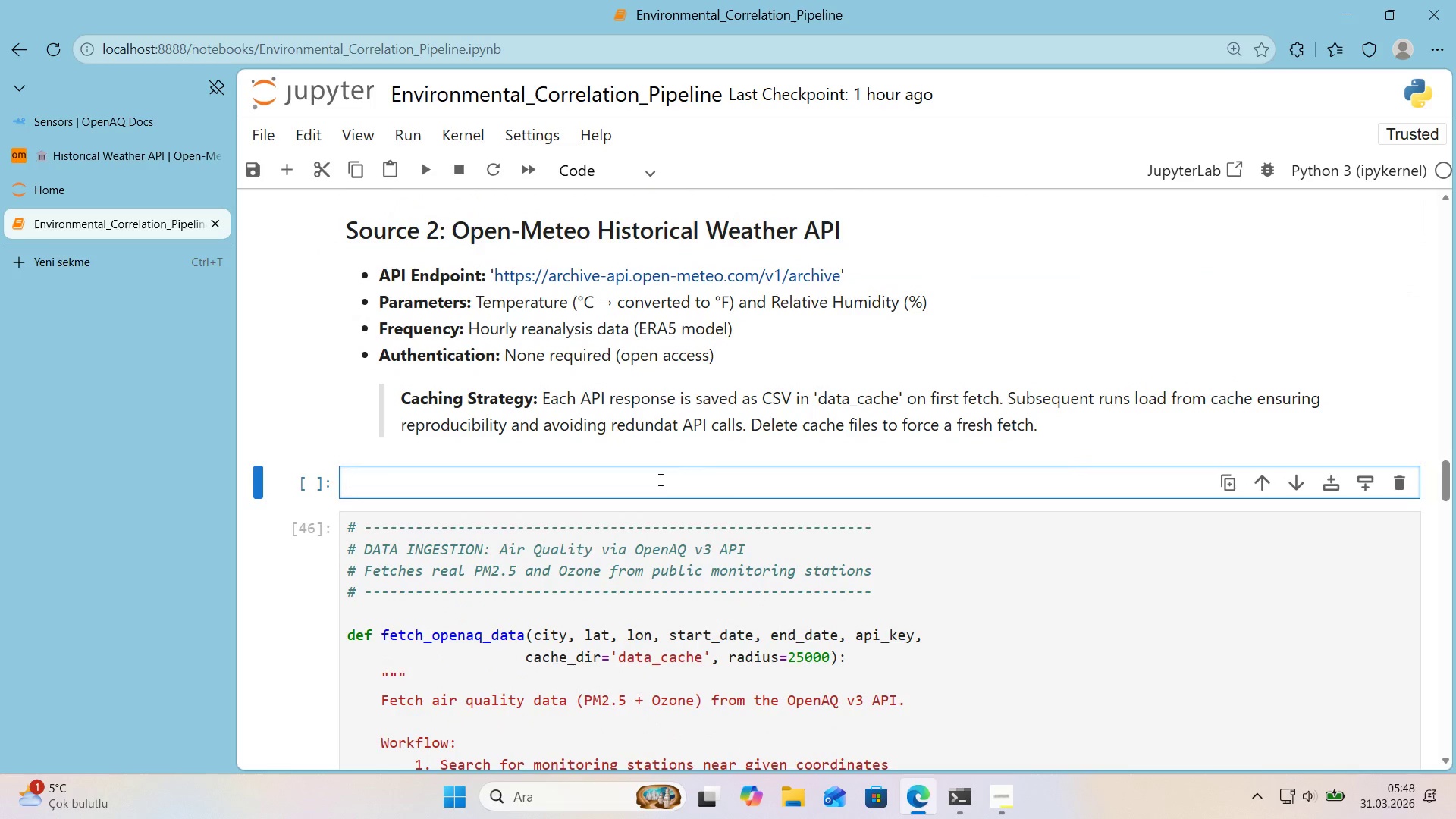 
left_click([657, 480])
 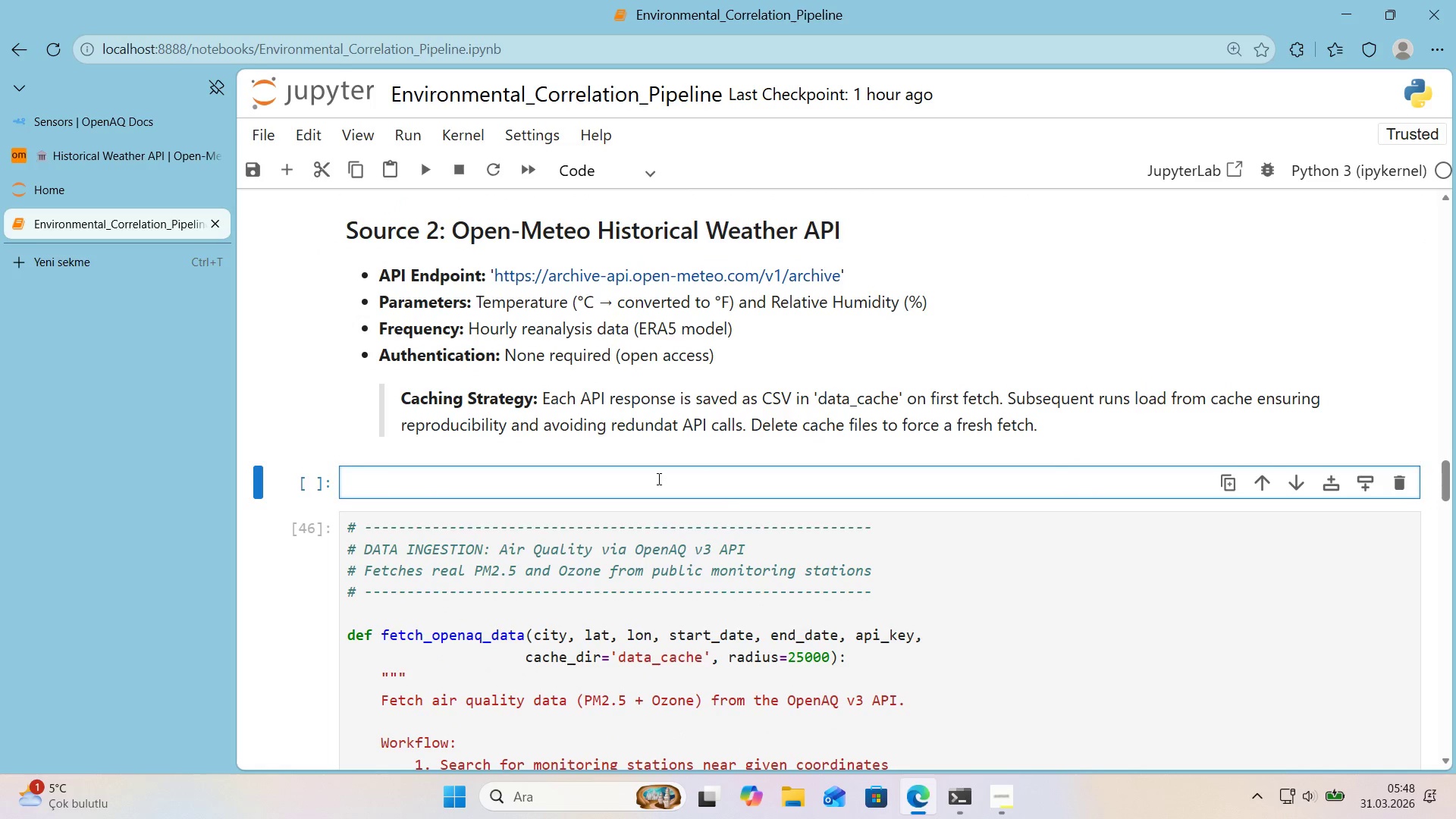 
type(fot)
key(Backspace)
type(r f 'n os\l)
key(Backspace)
key(Backspace)
type(.l'std'r*()
 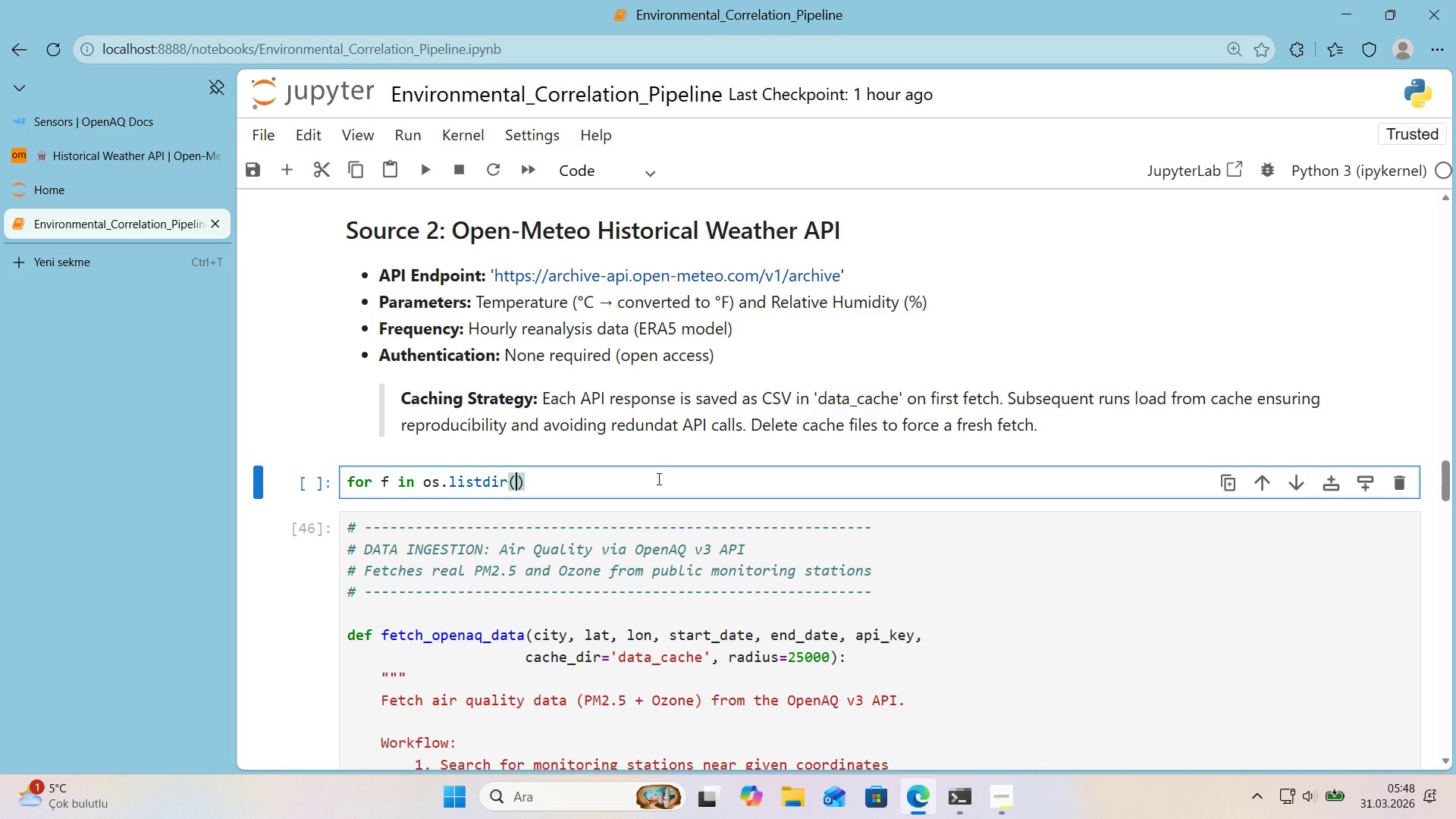 
 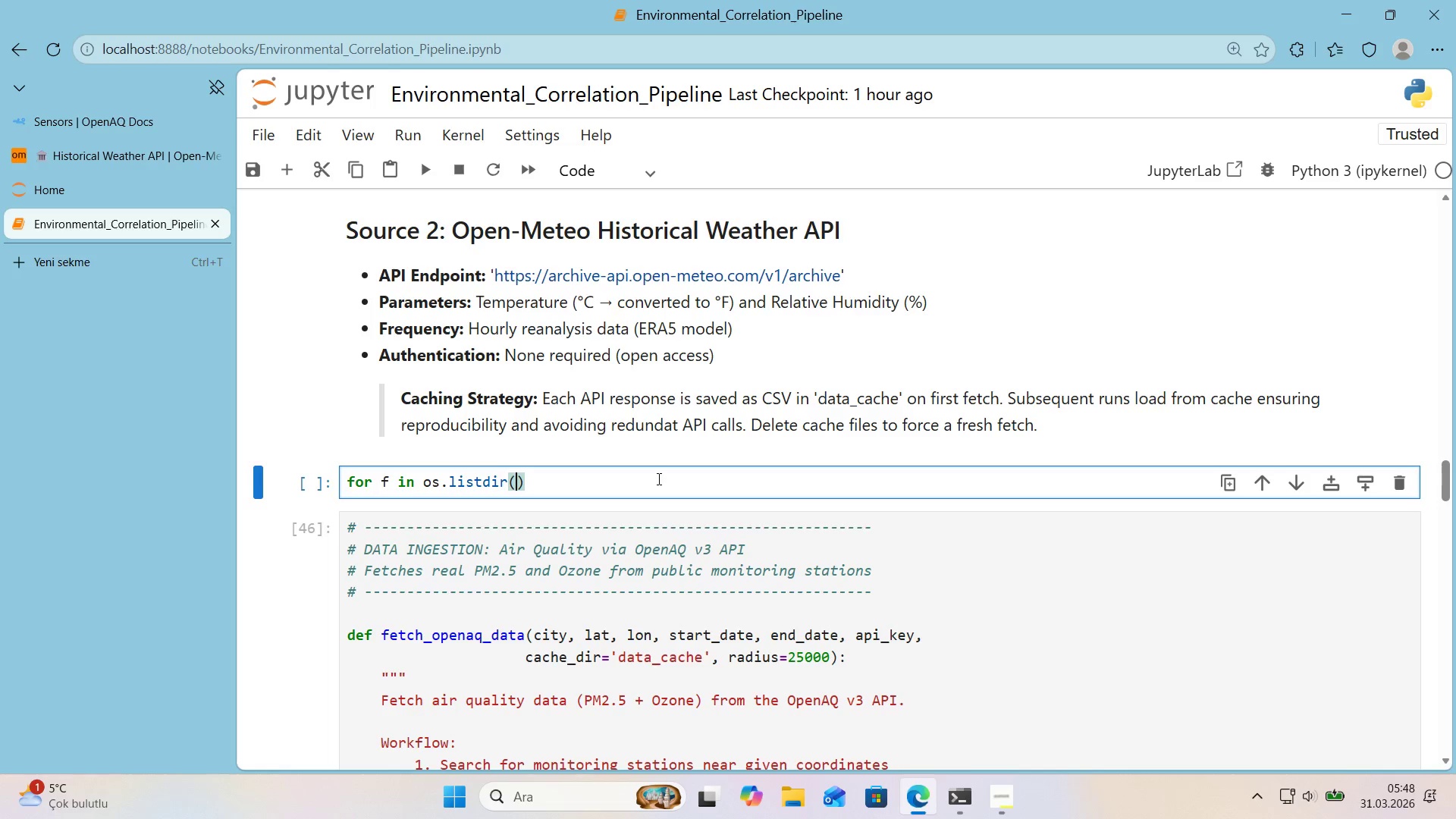 
key(ArrowLeft)
 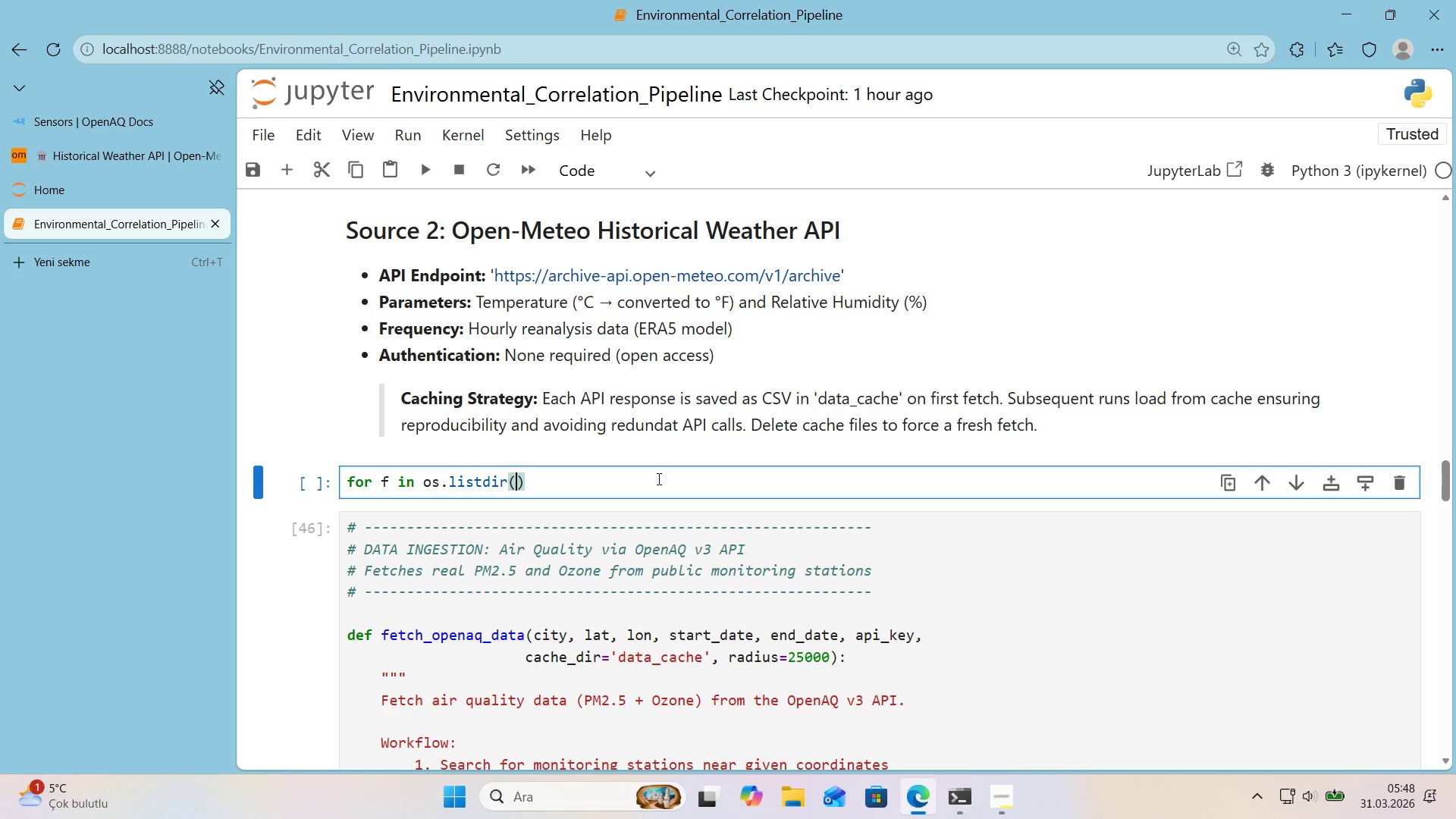 
type(@@)
 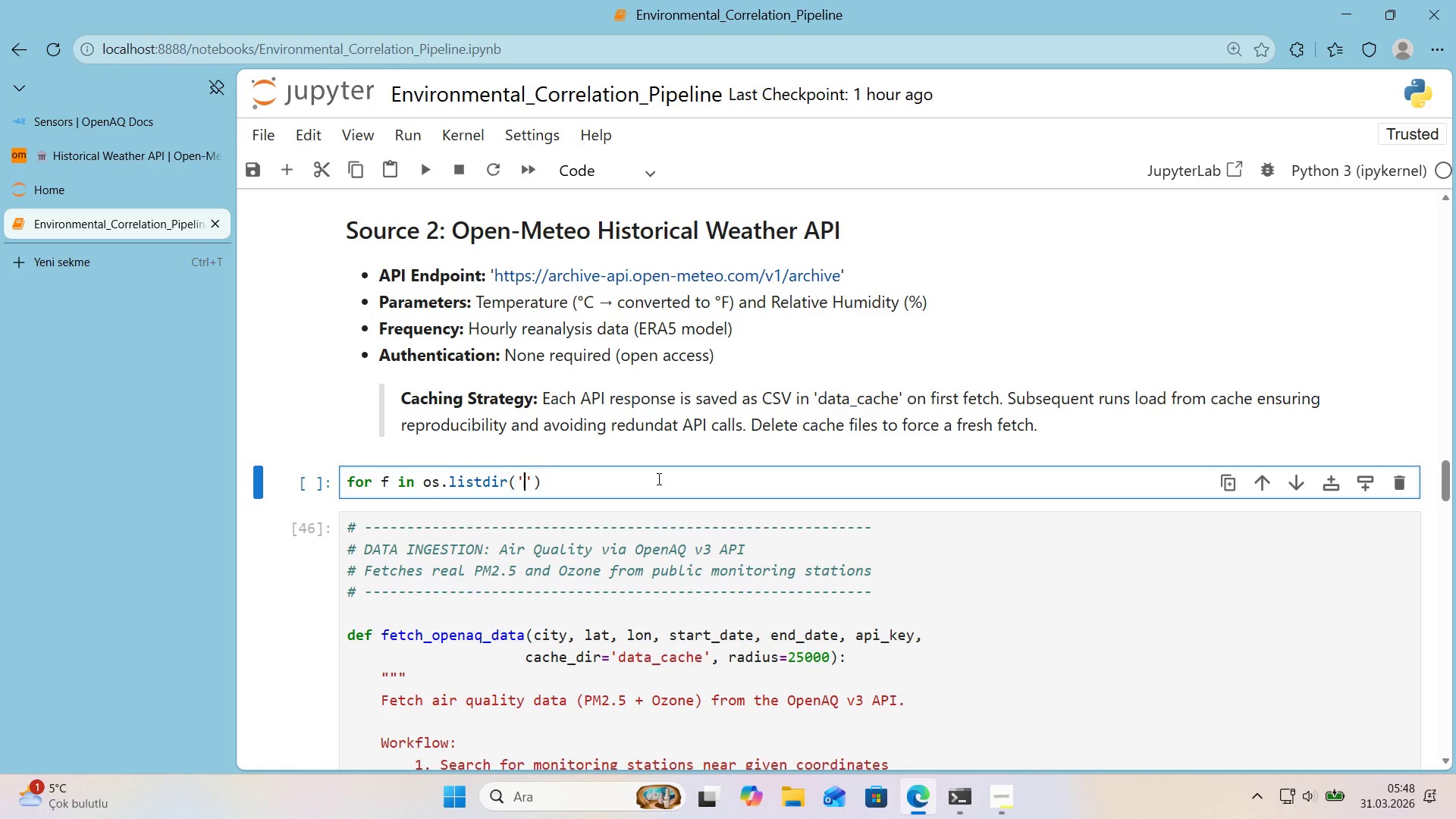 
key(ArrowLeft)
 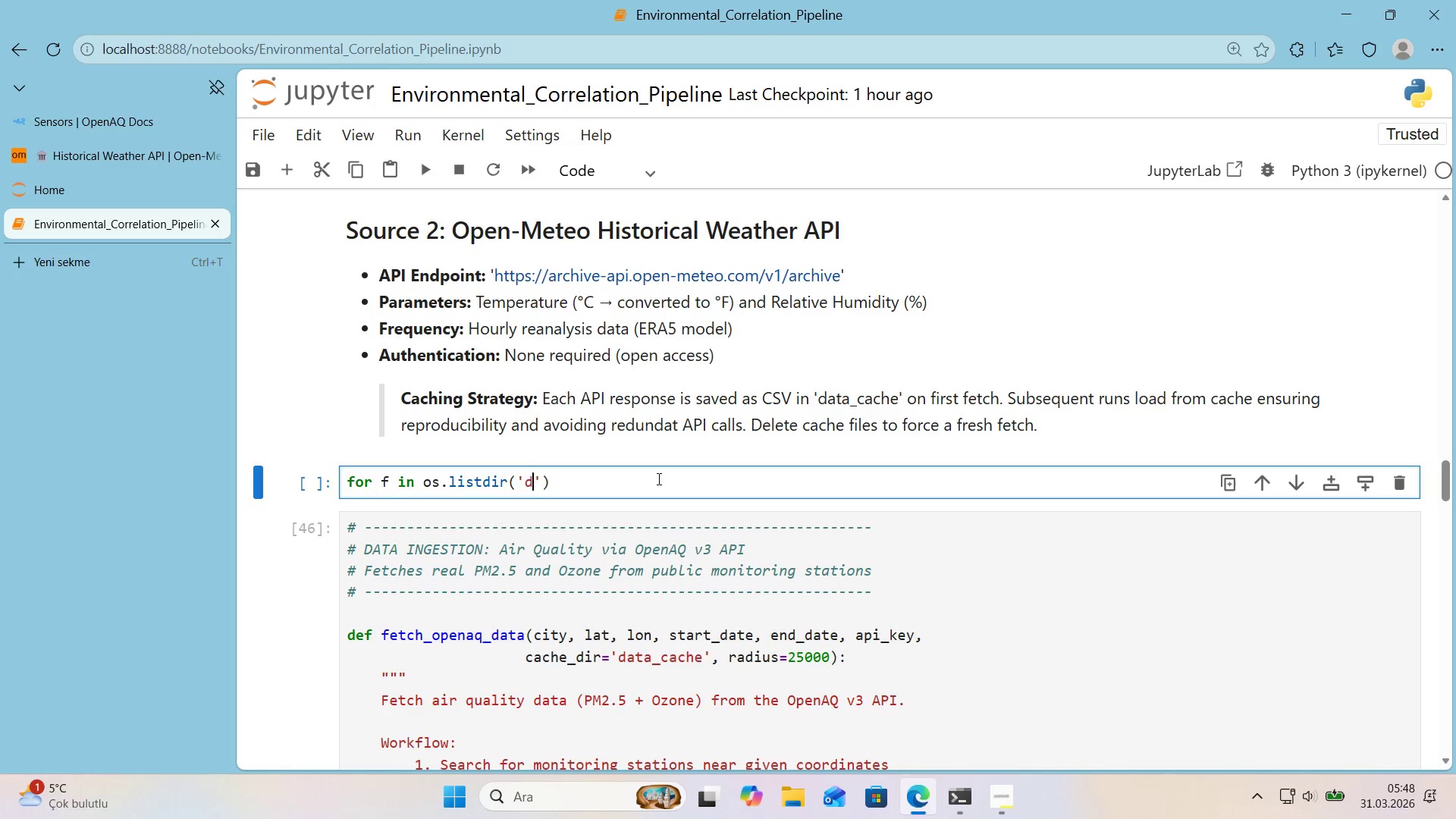 
type(data_cache)
 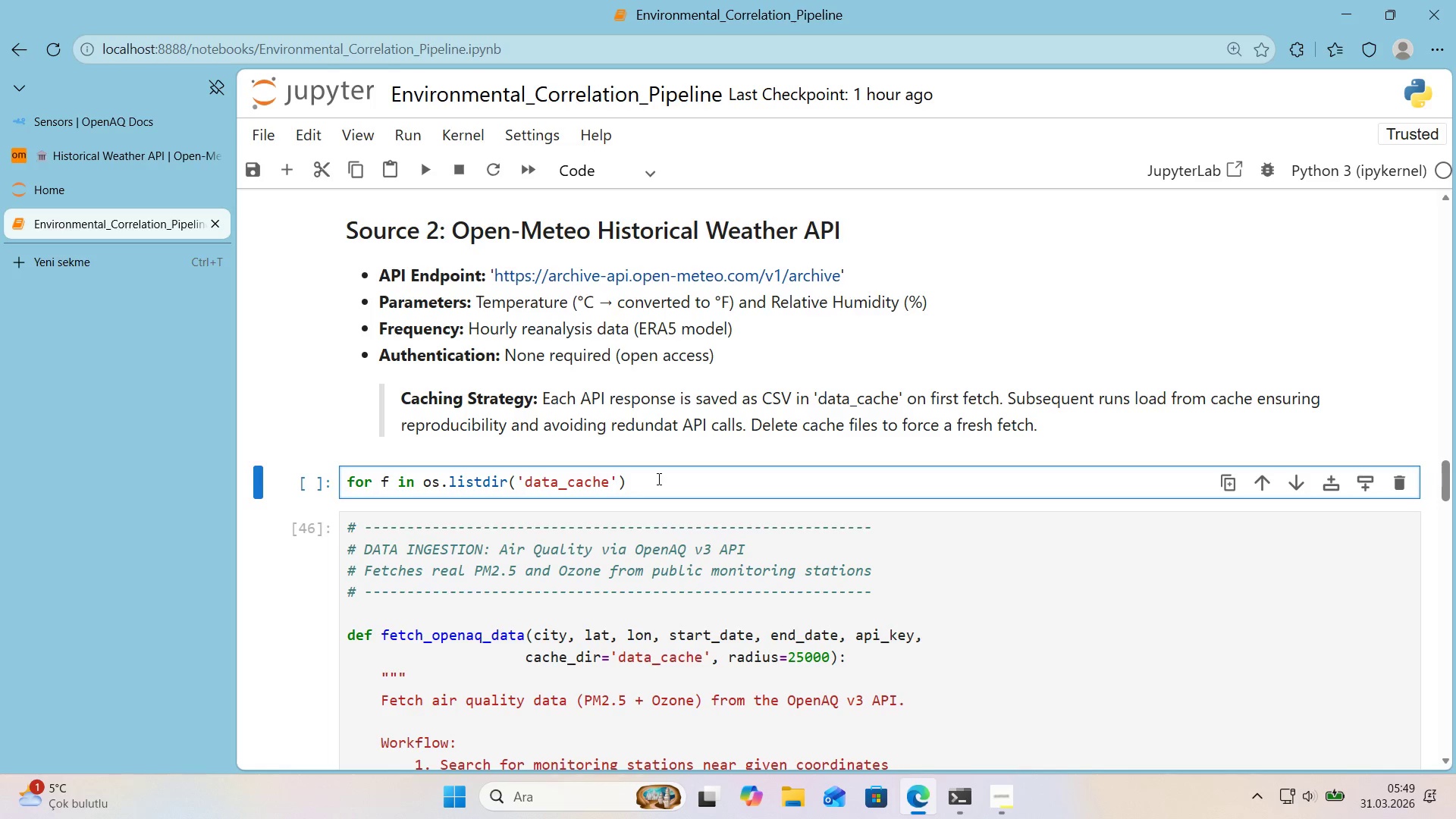 
wait(5.8)
 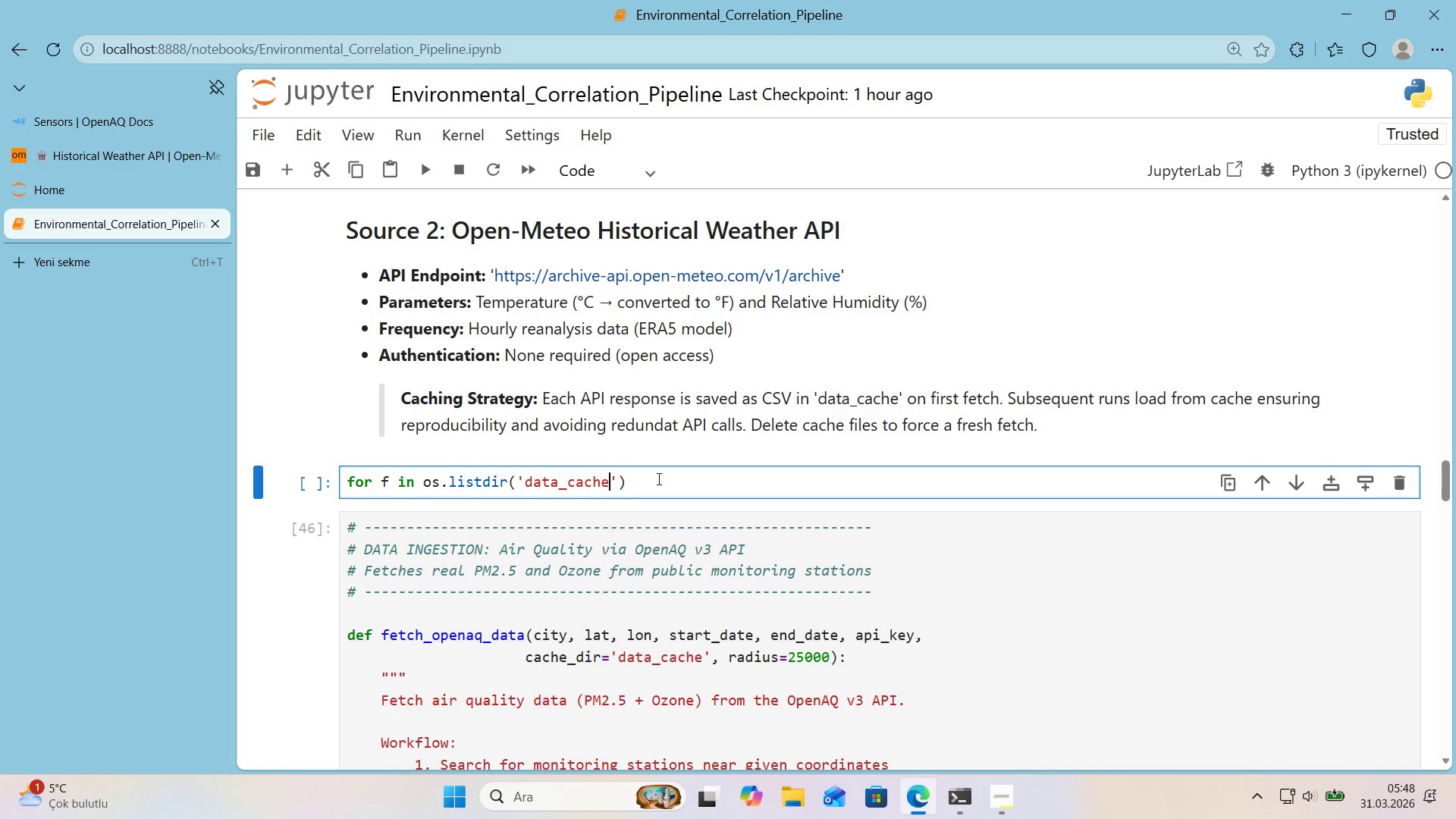 
key(ArrowRight)
 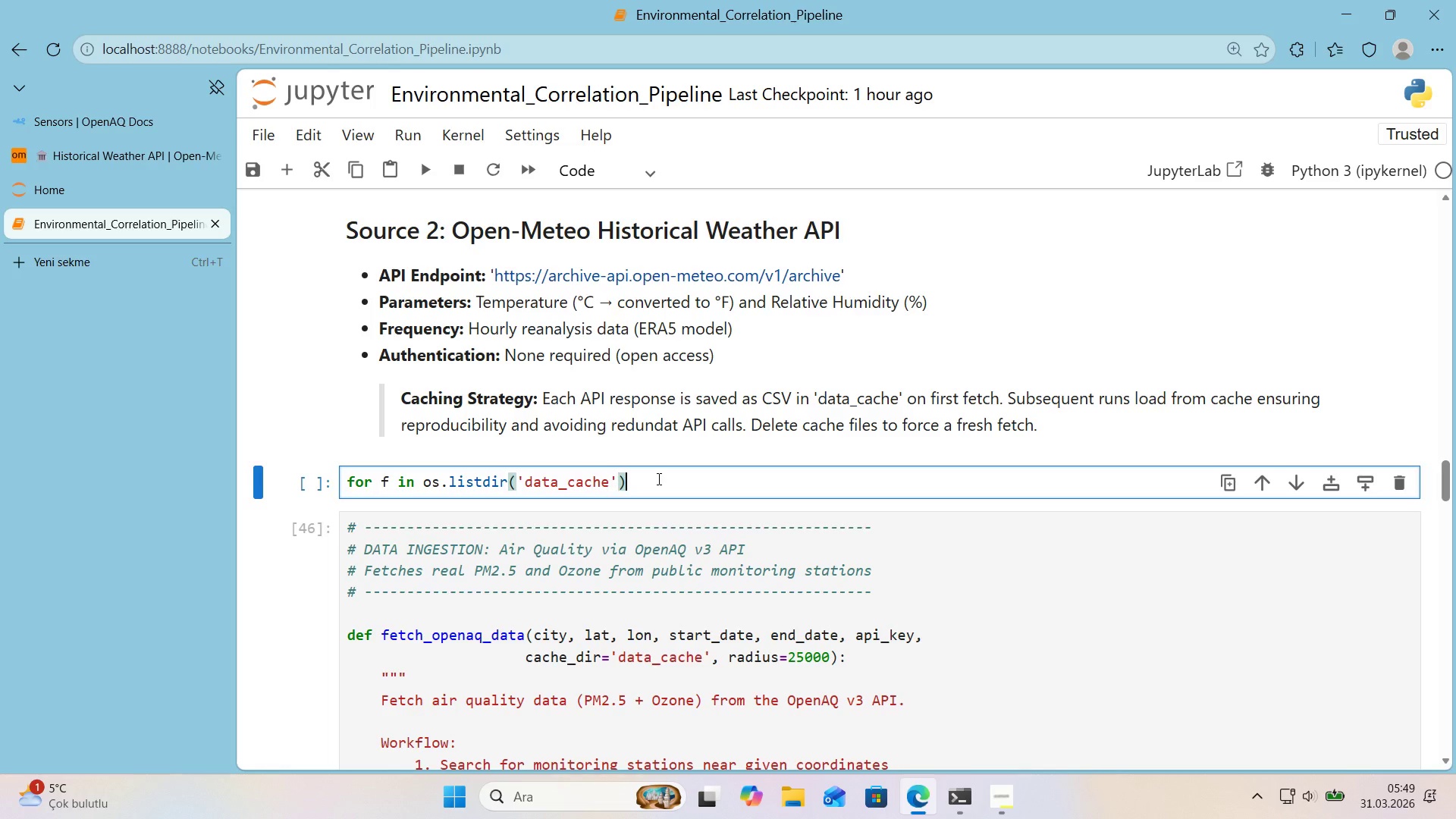 
key(ArrowRight)
 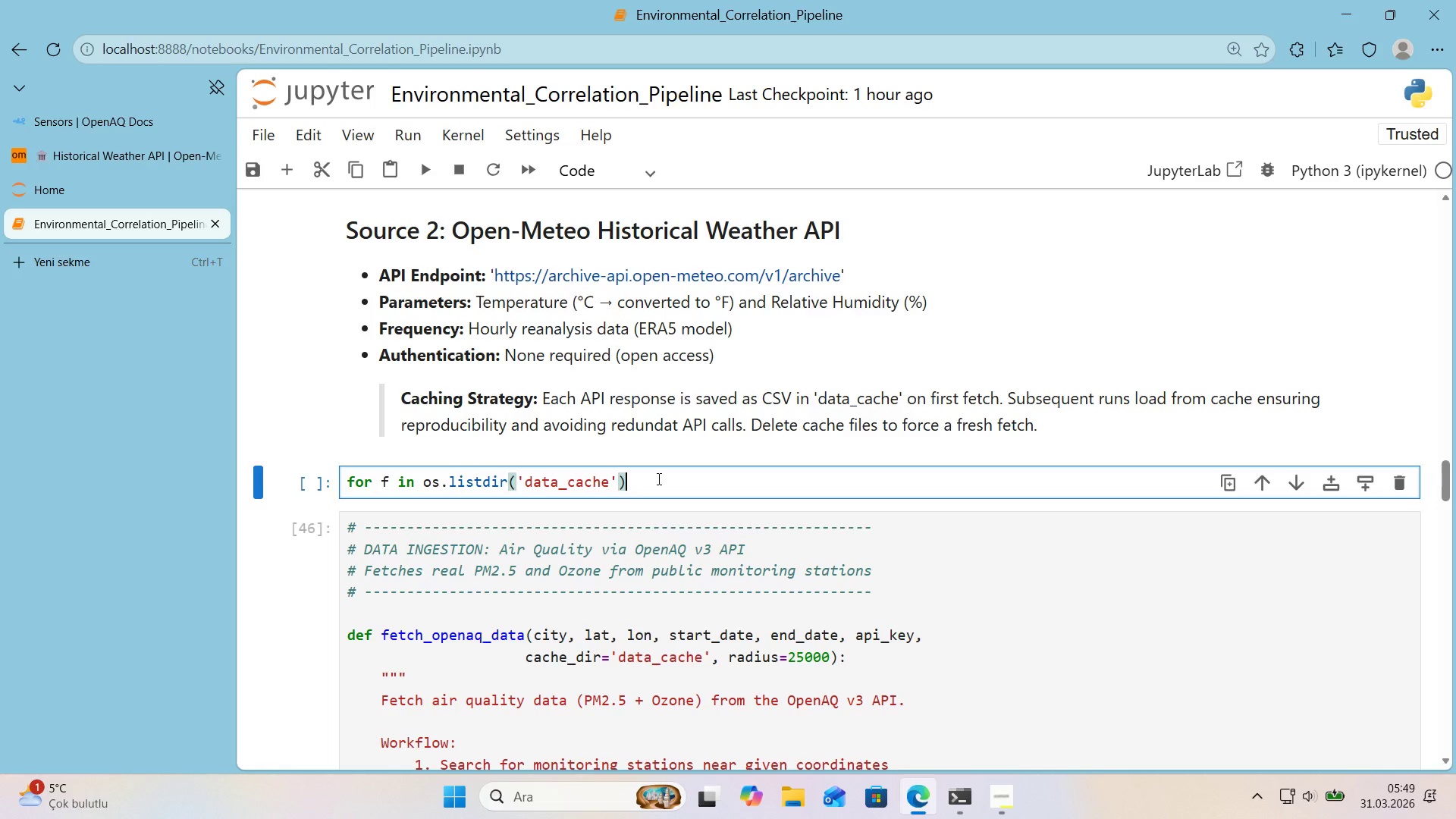 
key(Shift+Period)
 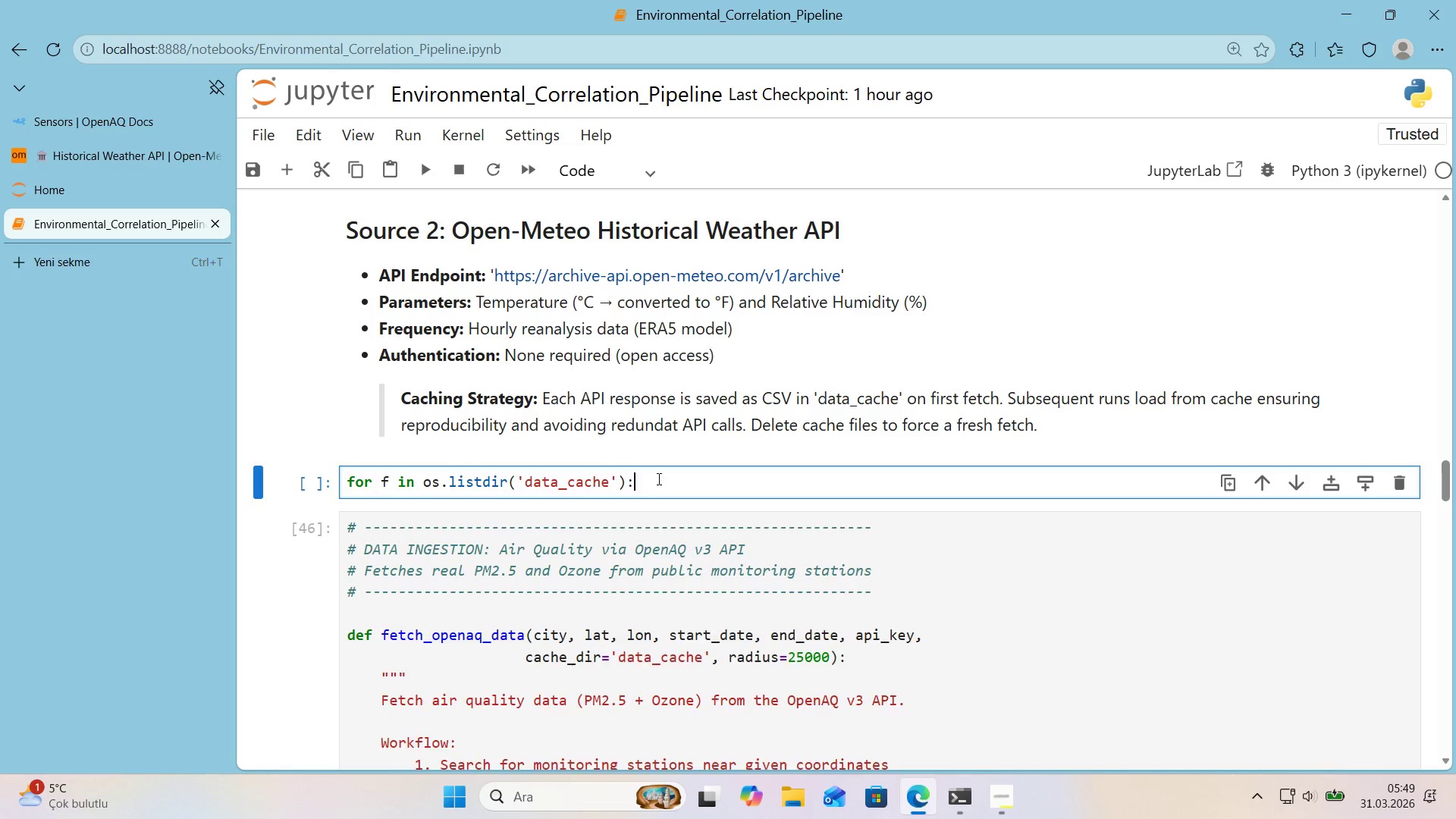 
key(Enter)
 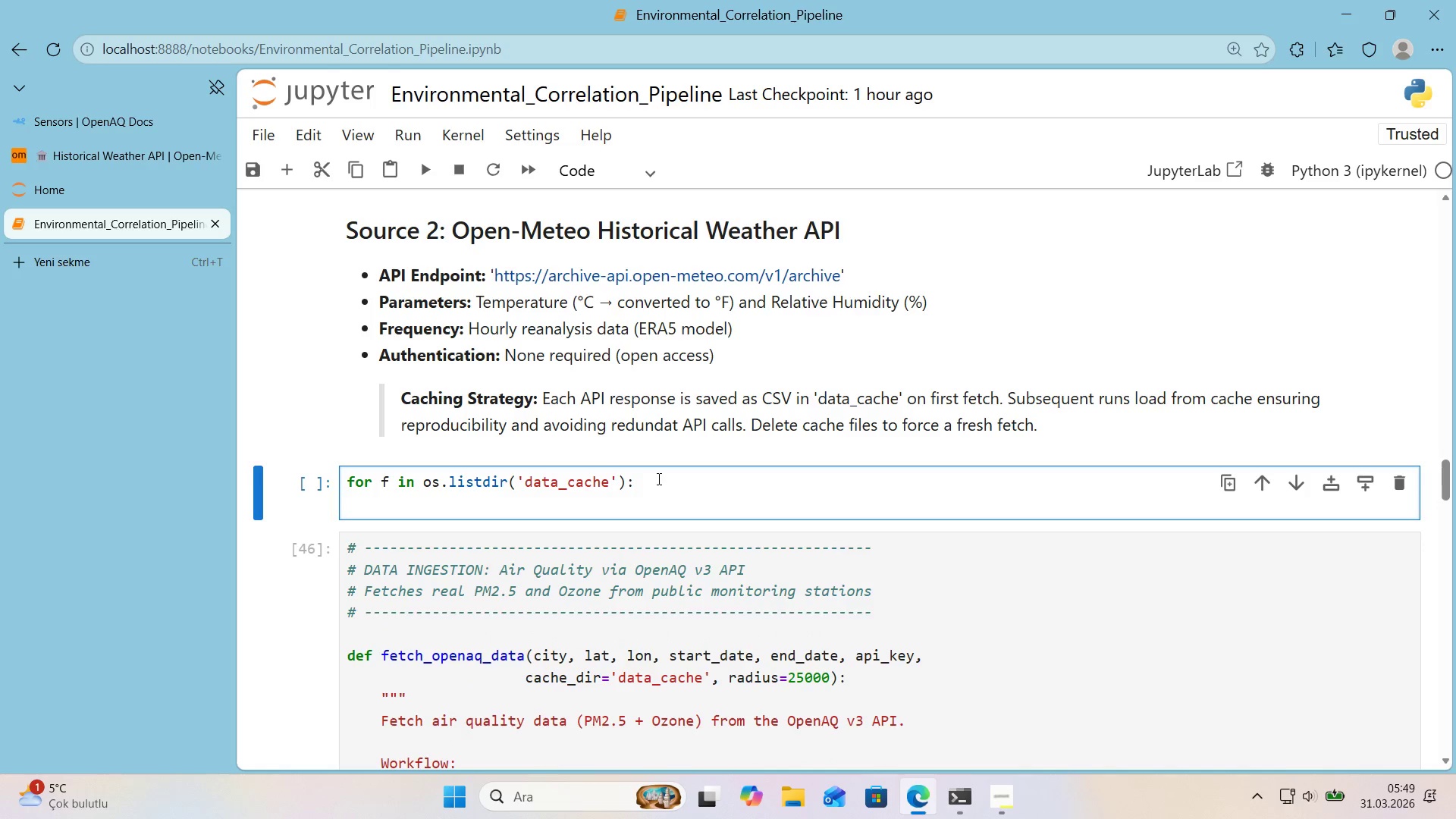 
type(os.remove)
 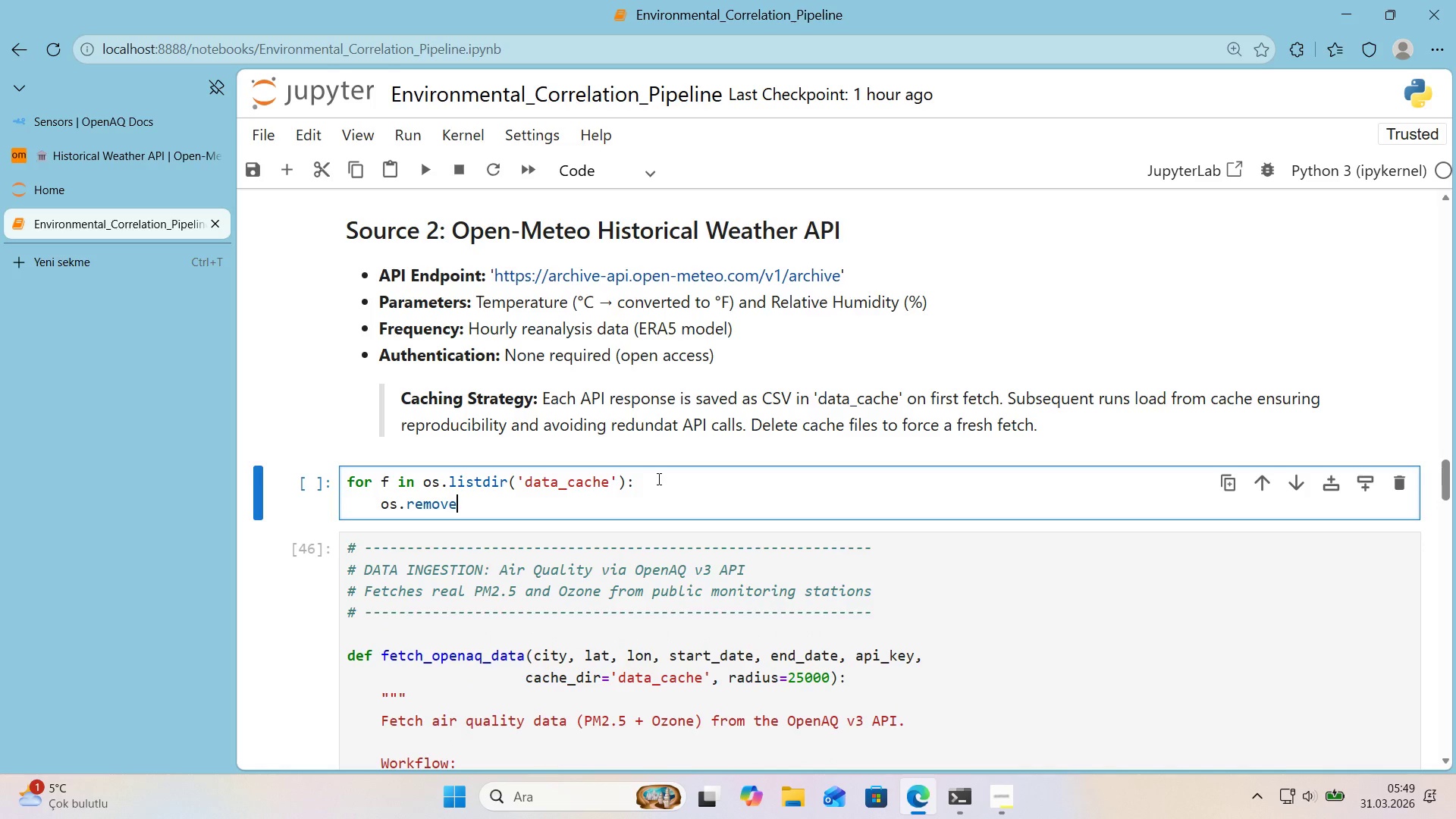 
type(*()
 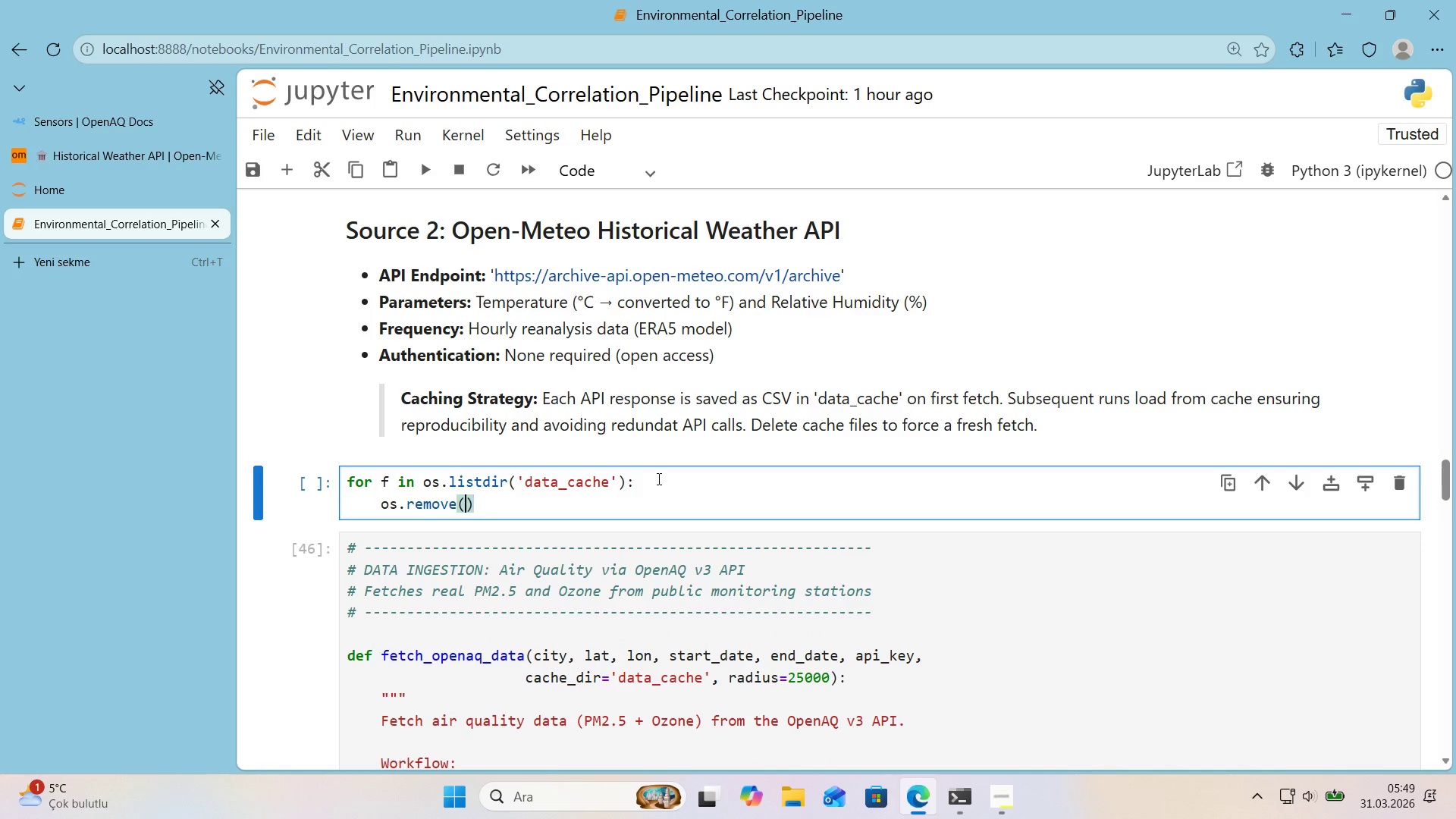 
key(ArrowLeft)
 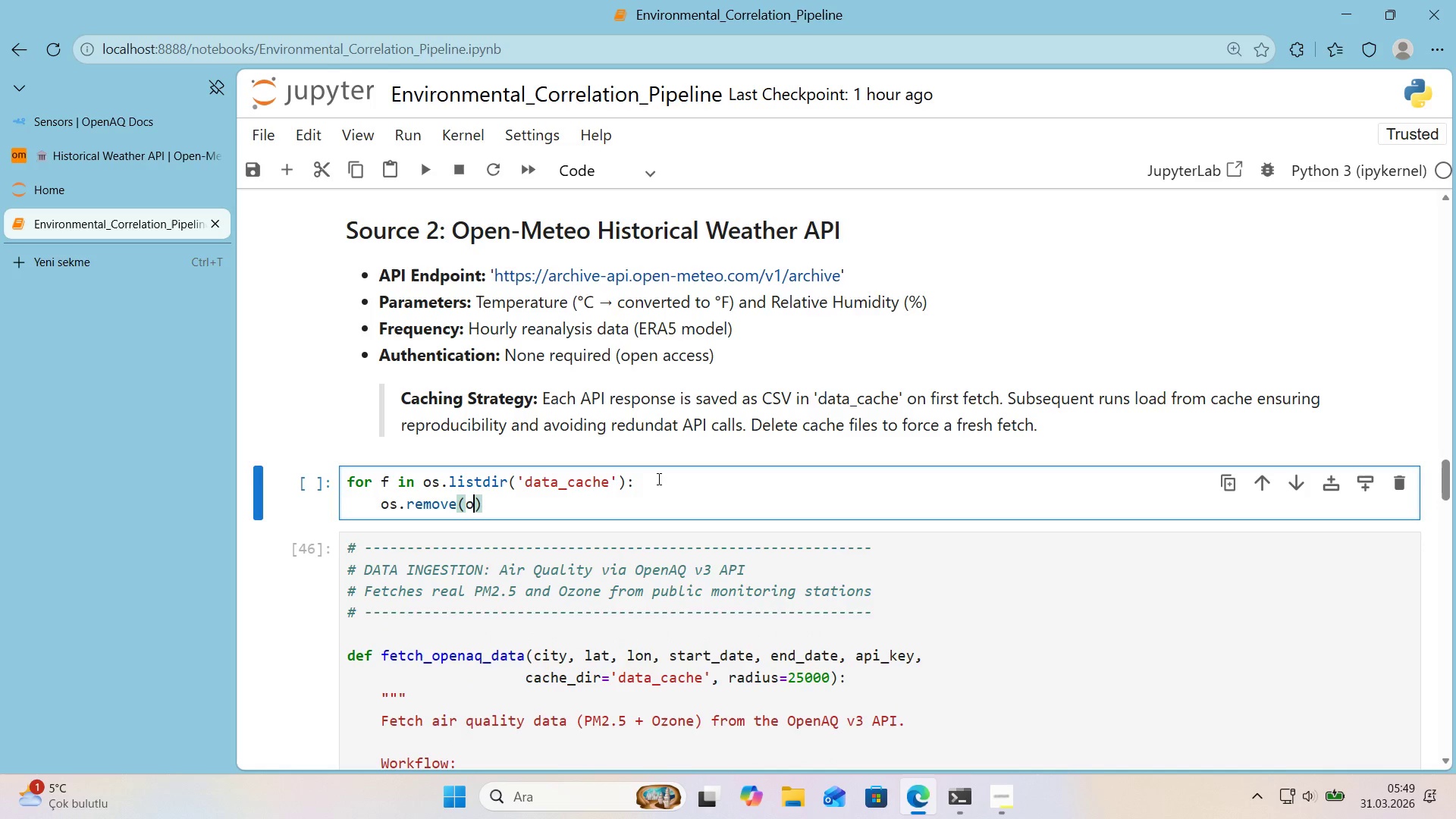 
type(os.path.jo'n*()
 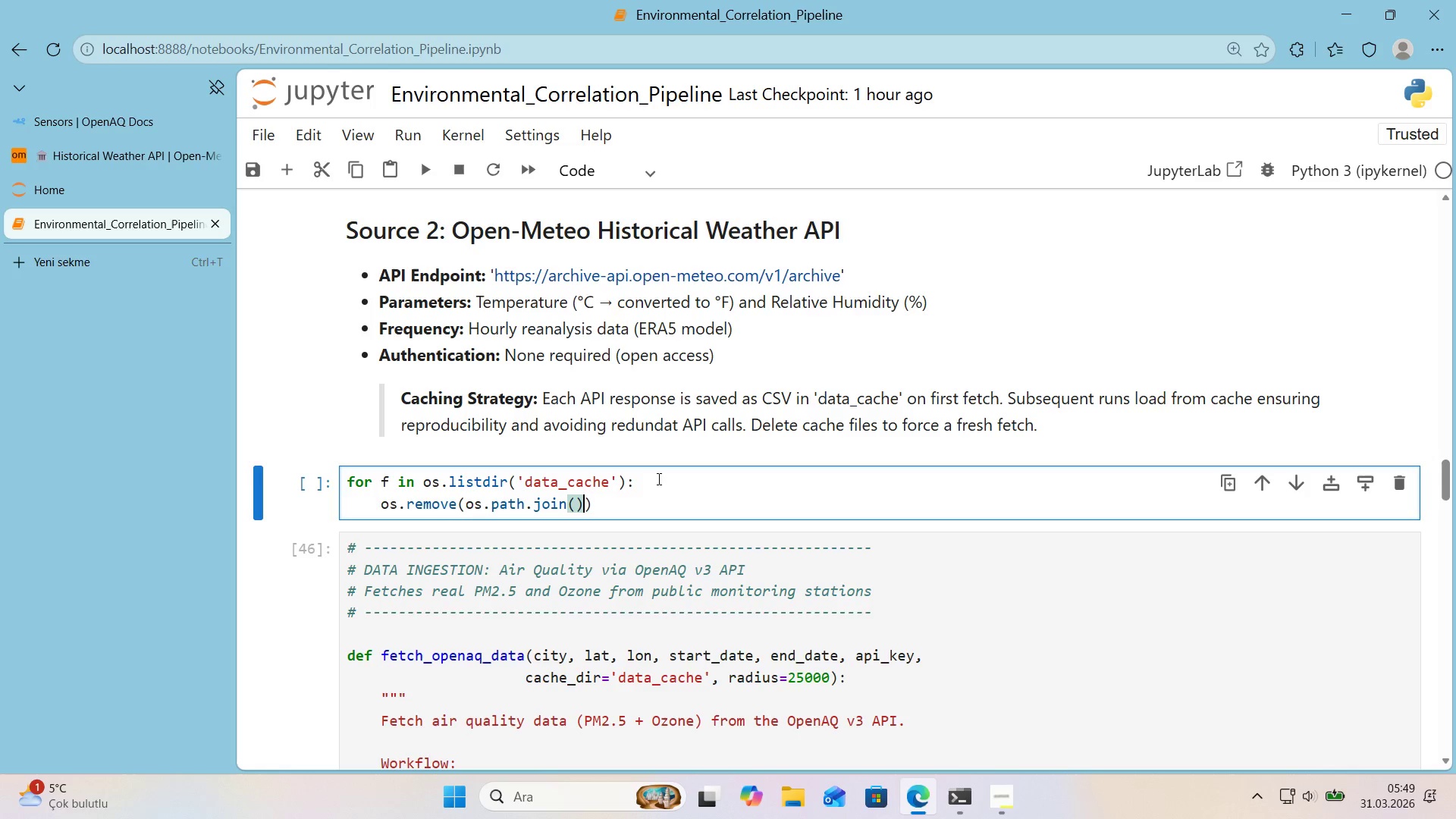 
key(ArrowLeft)
 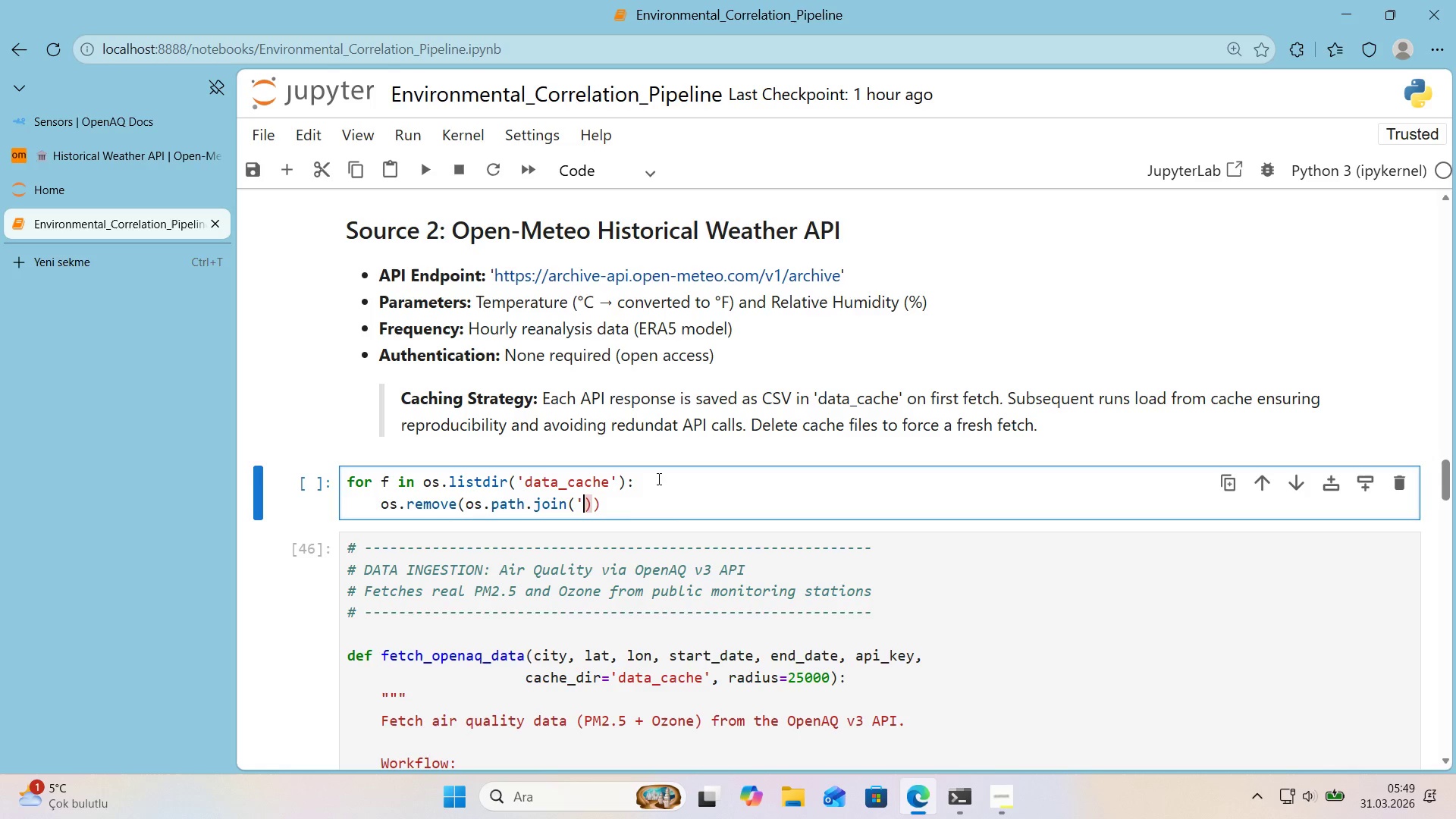 
type(@@)
 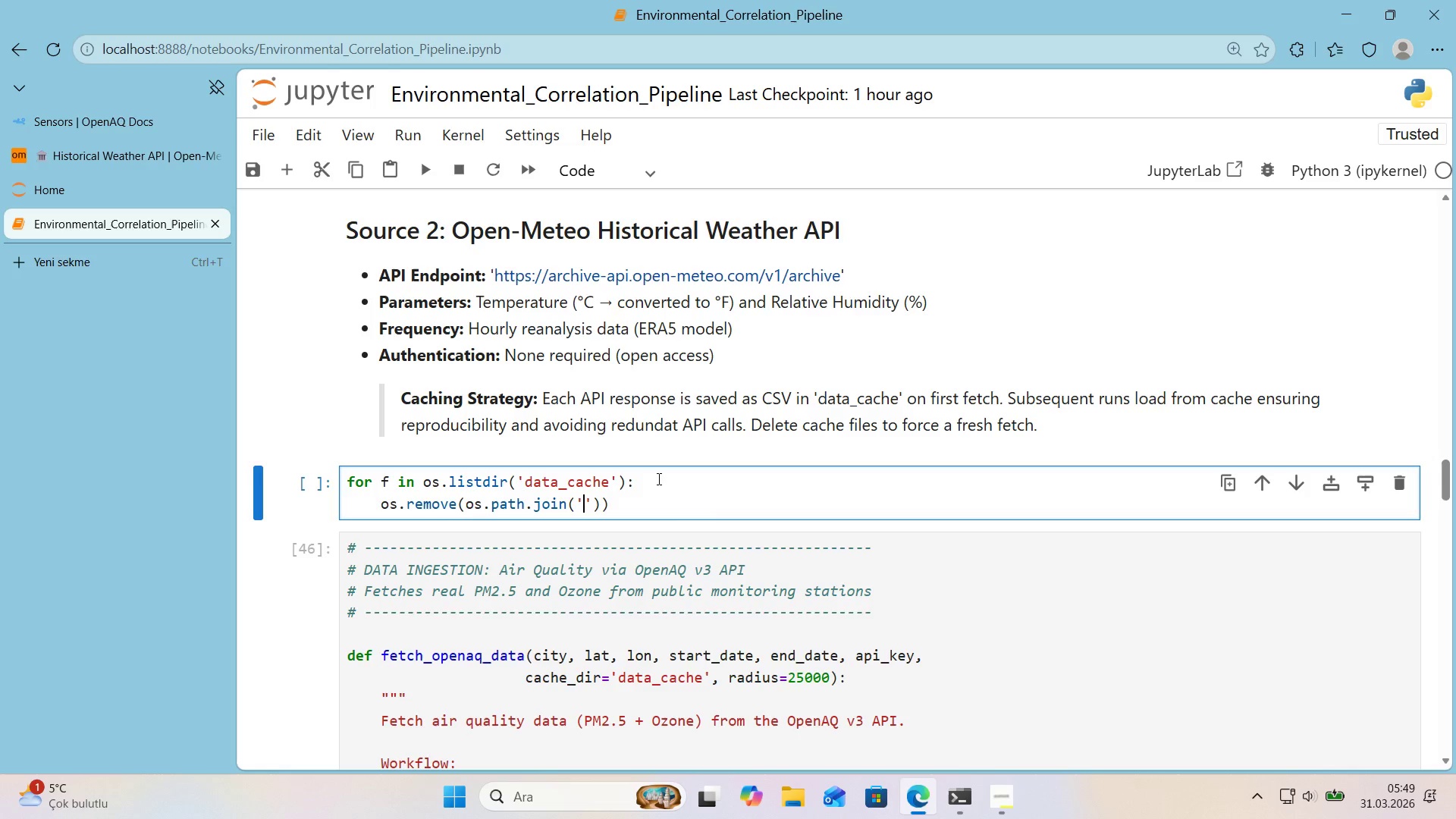 
key(ArrowLeft)
 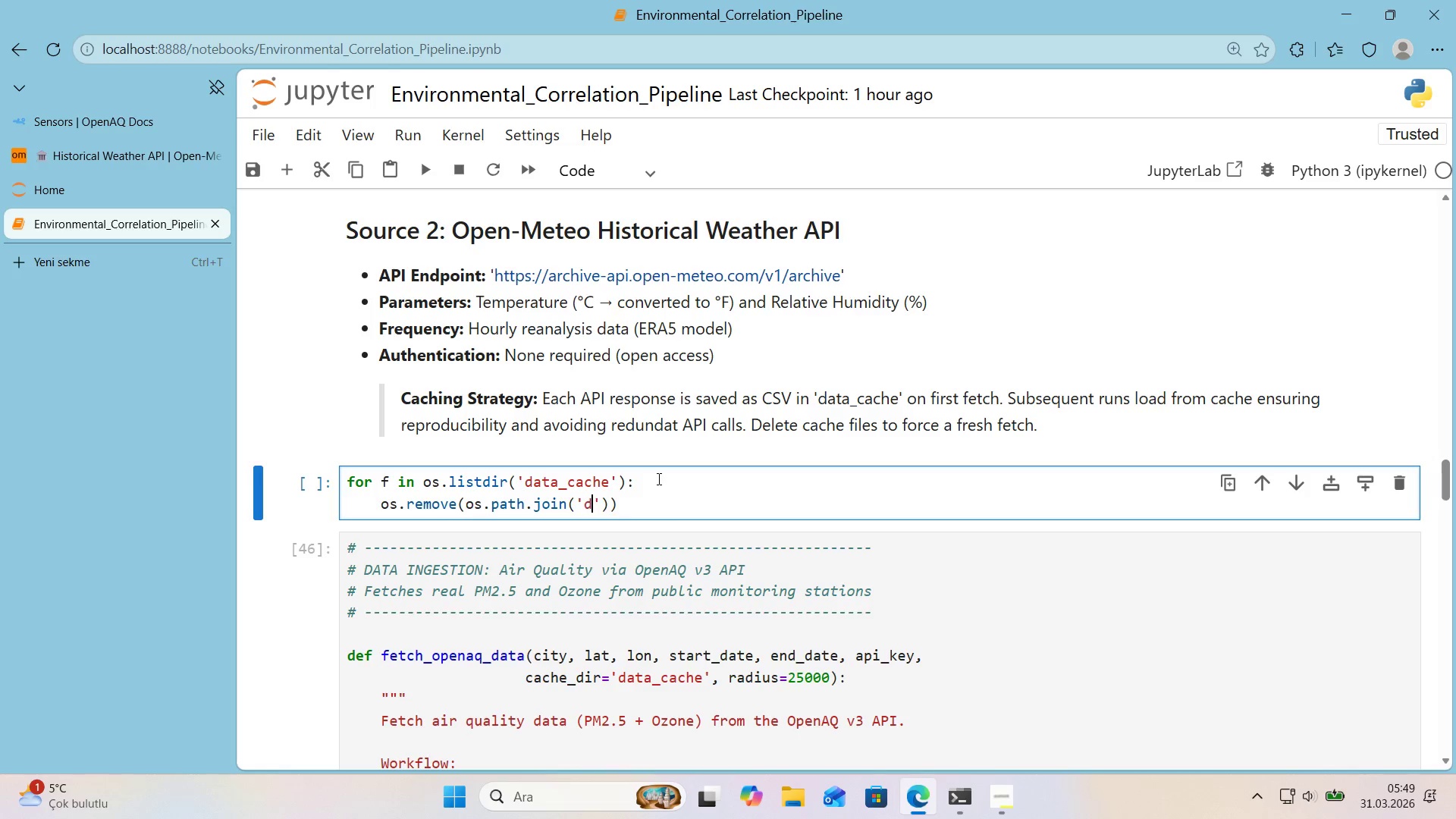 
type(data)
 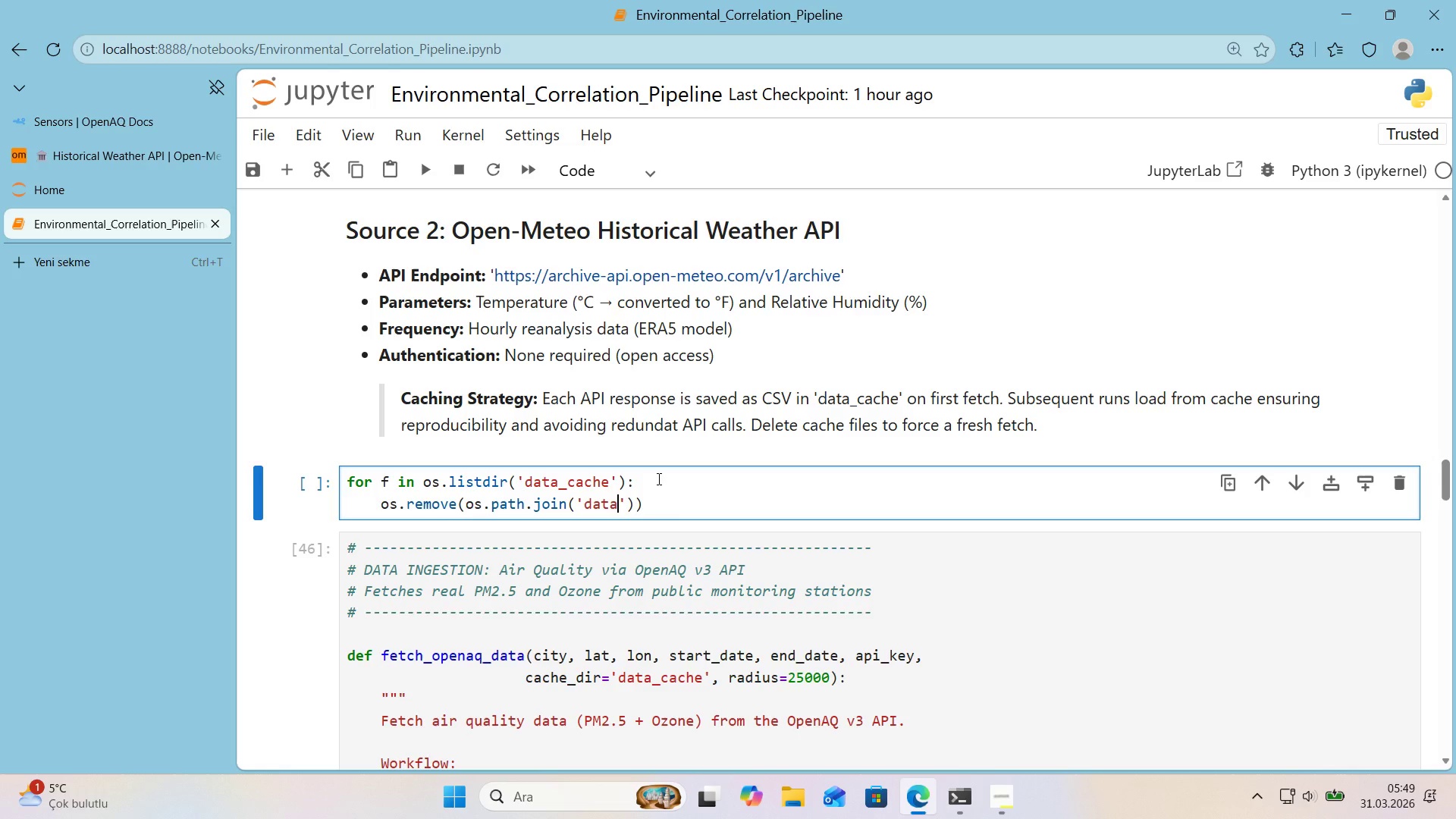 
type(_cache)
 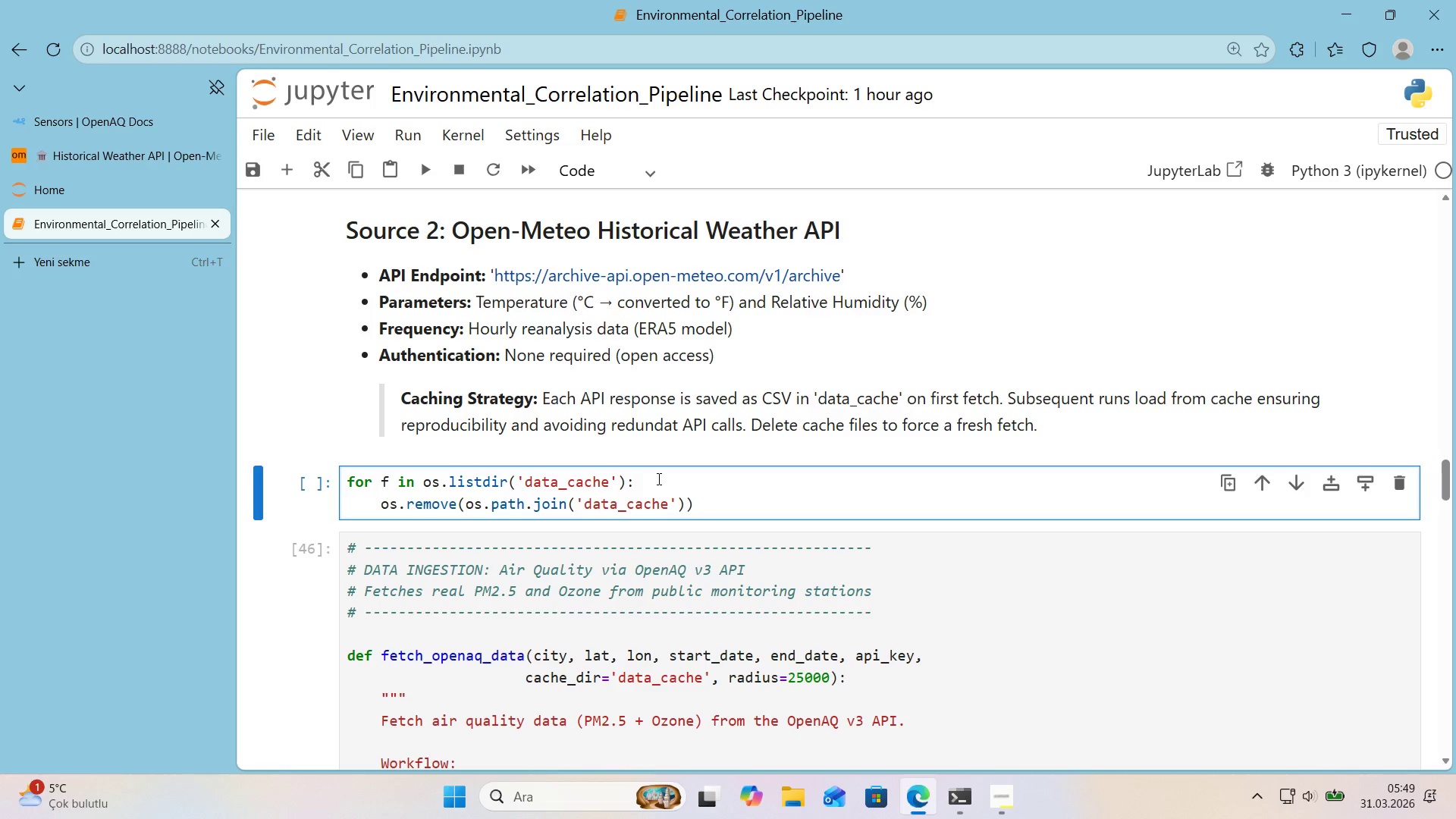 
key(ArrowRight)
 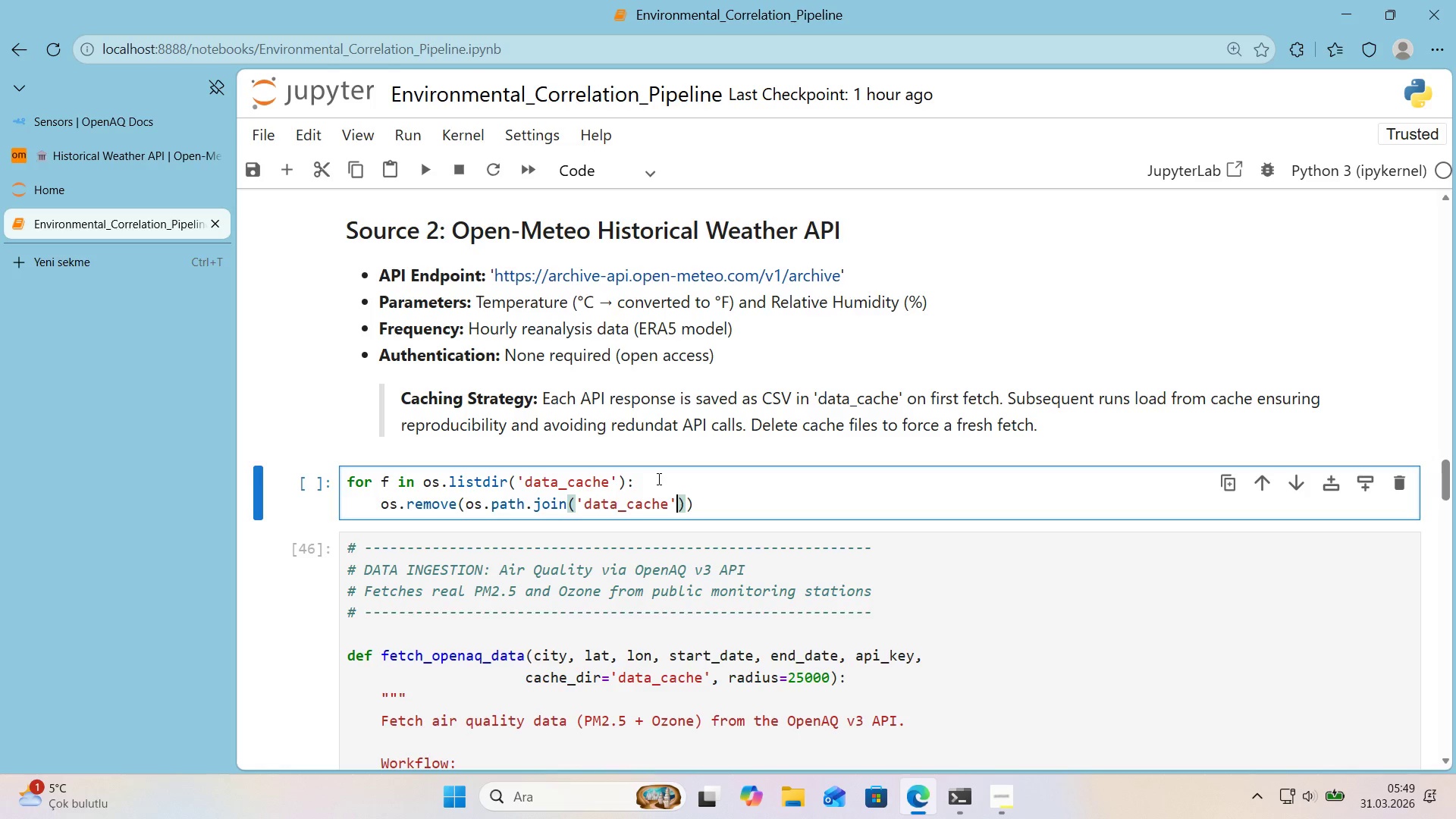 
key(ArrowRight)
 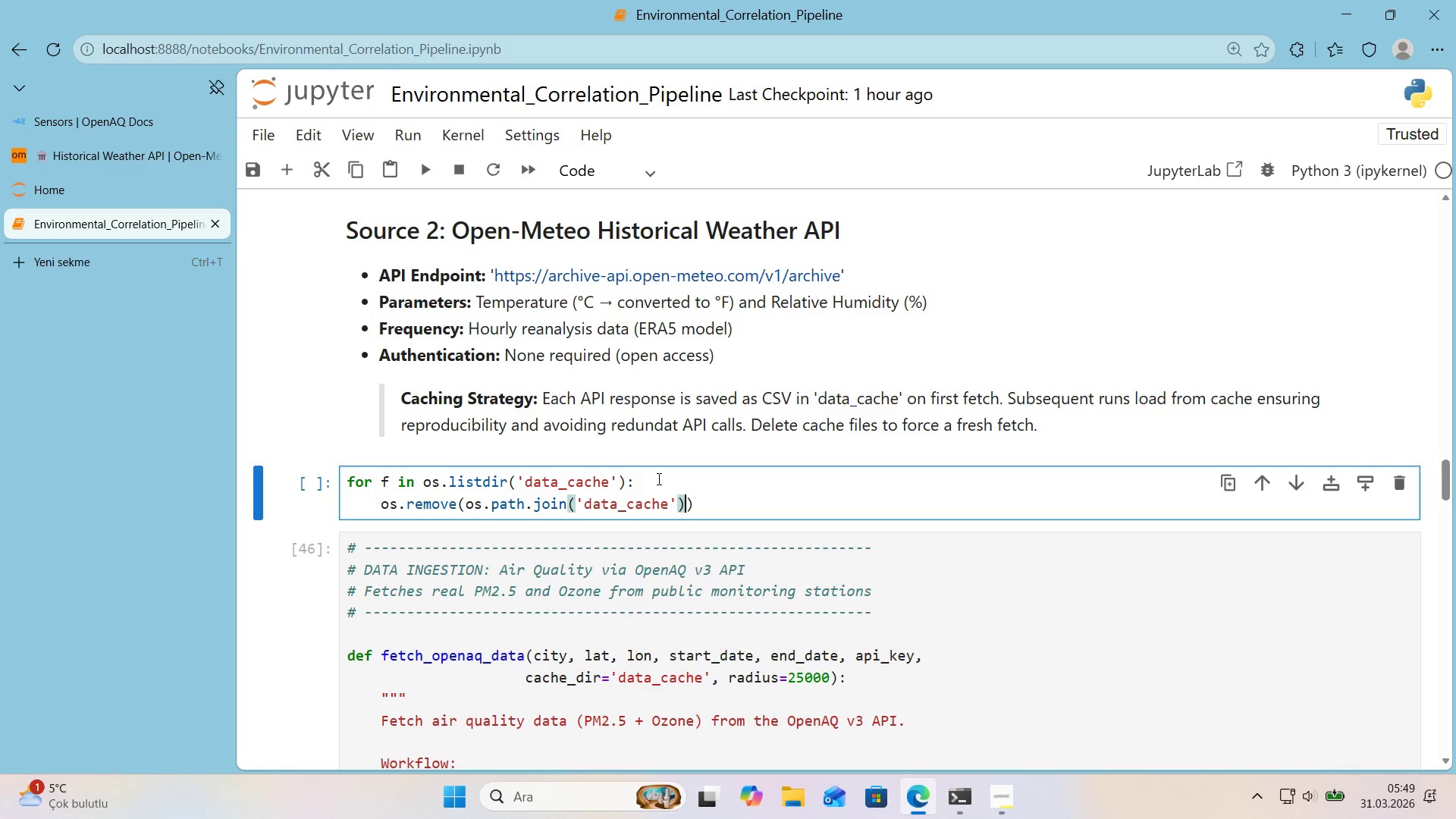 
key(ArrowLeft)
 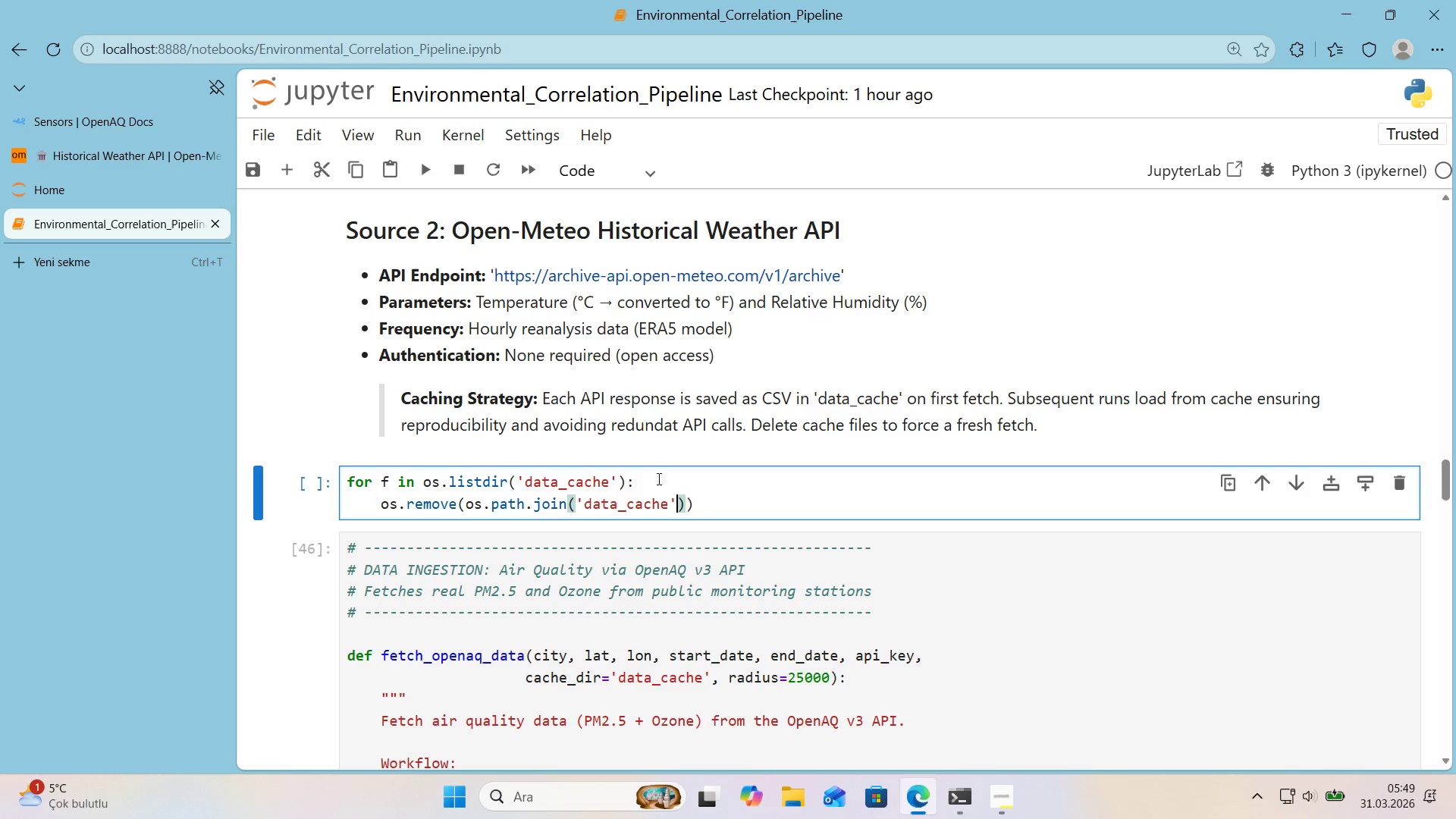 
key(Comma)
 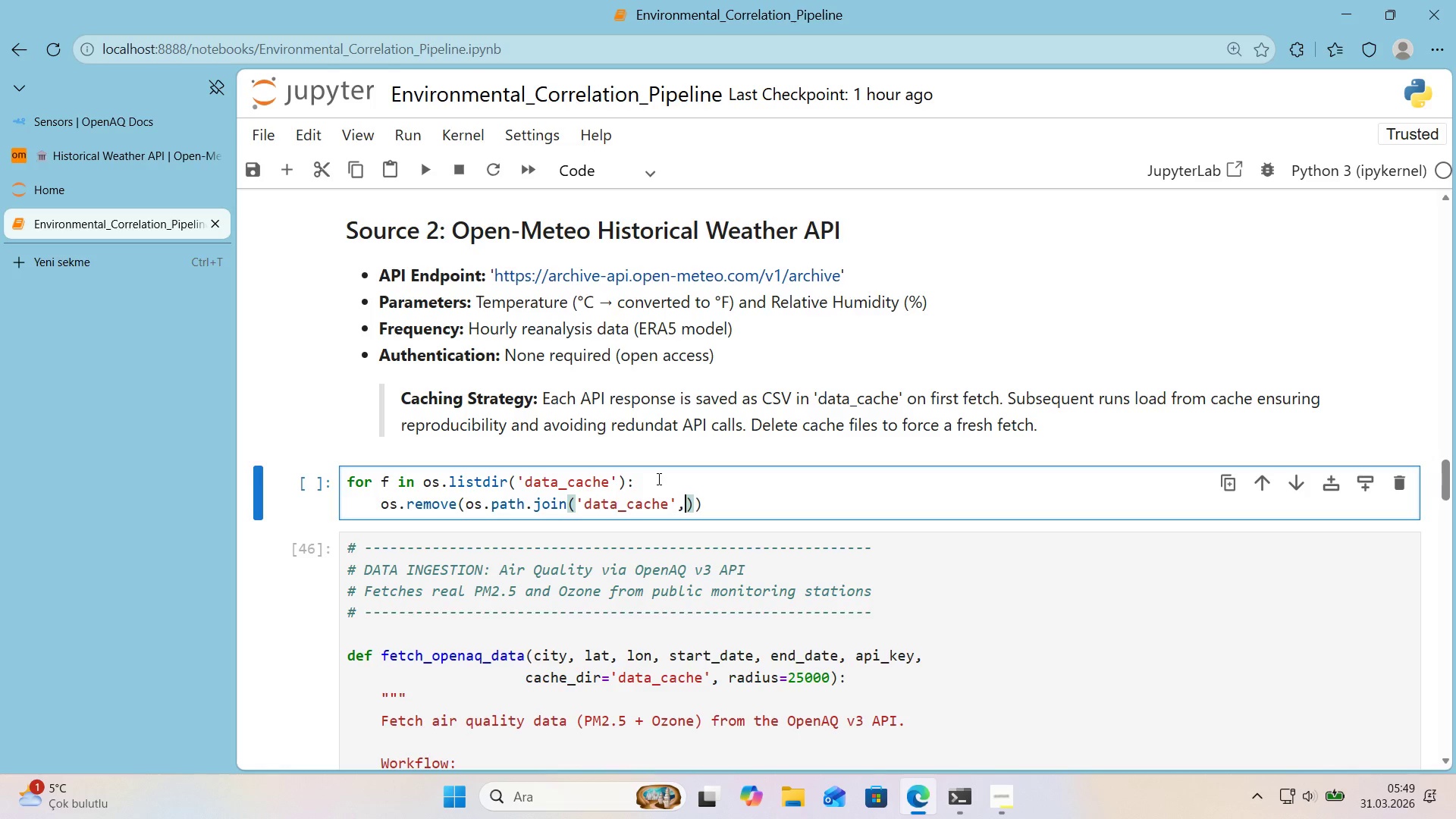 
key(Space)
 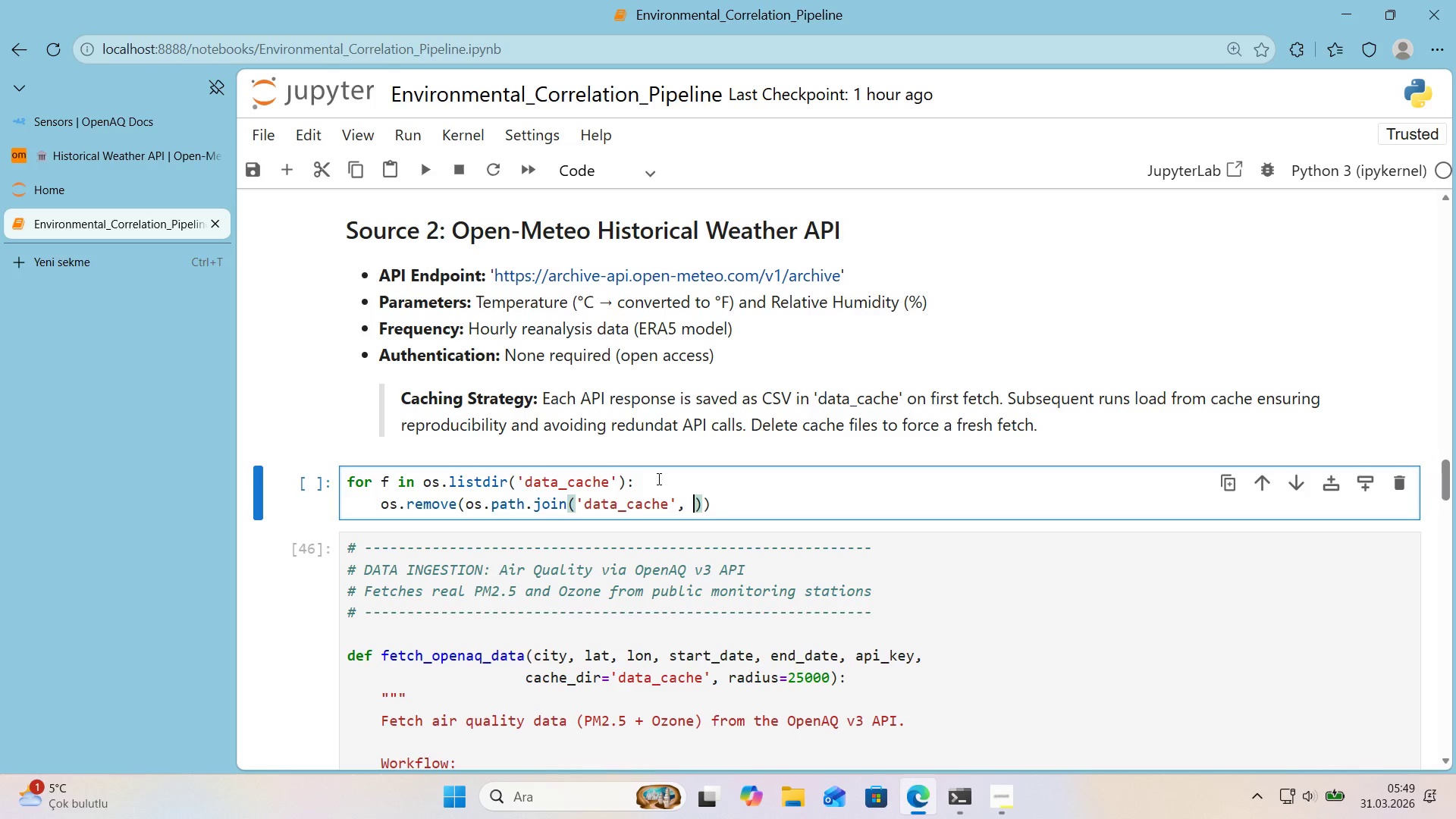 
key(F)
 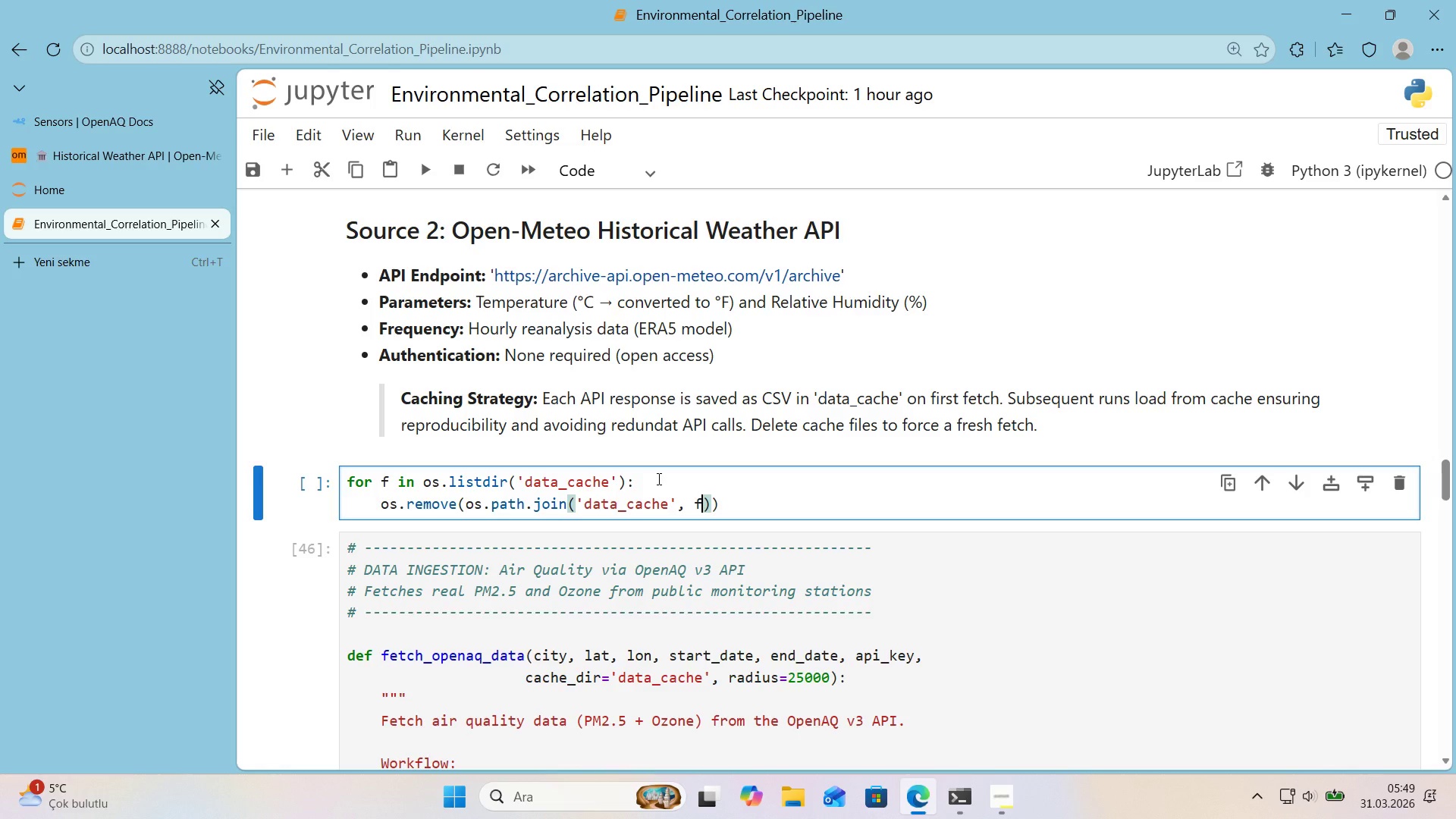 
key(ArrowRight)
 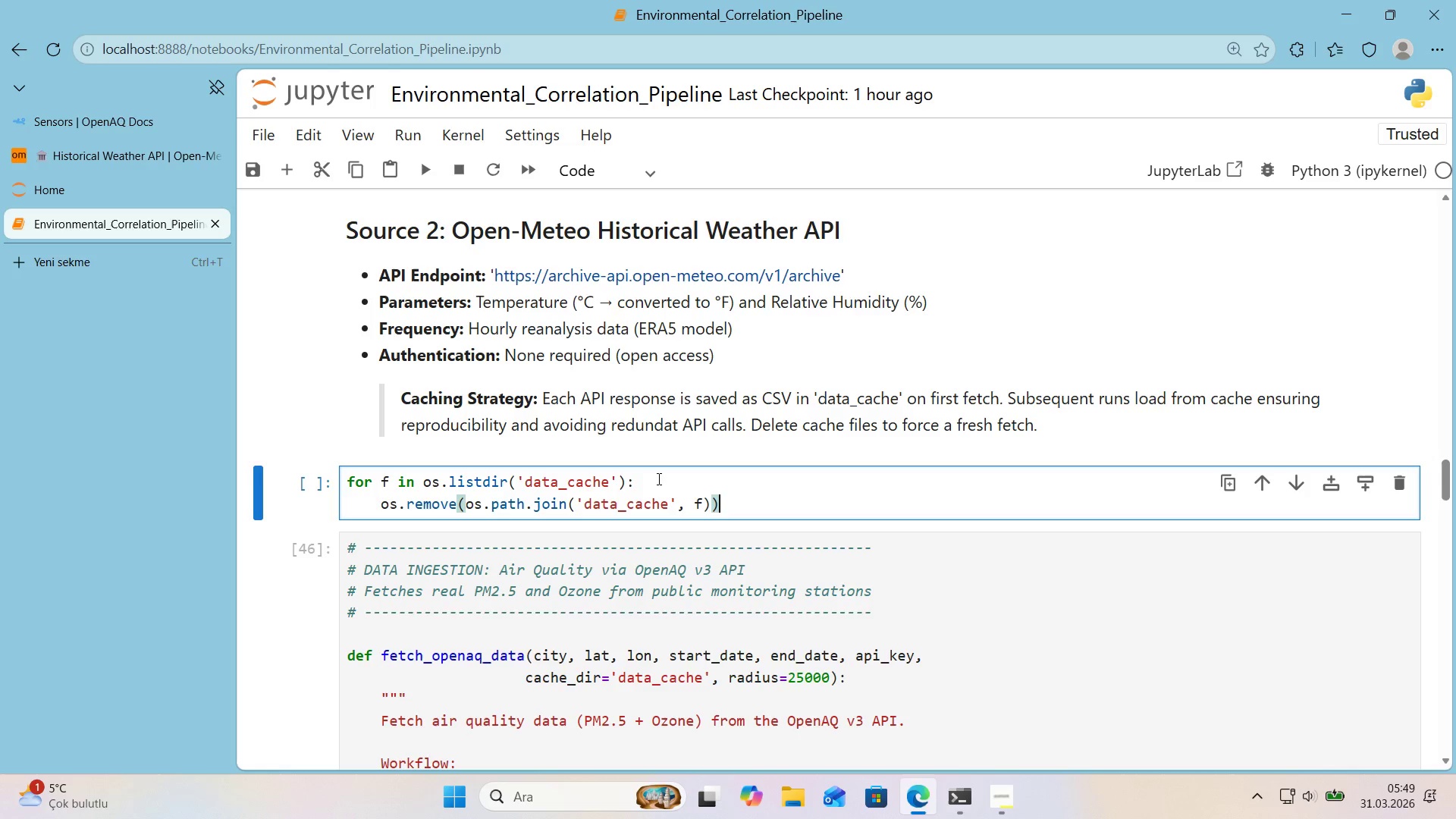 
key(ArrowRight)
 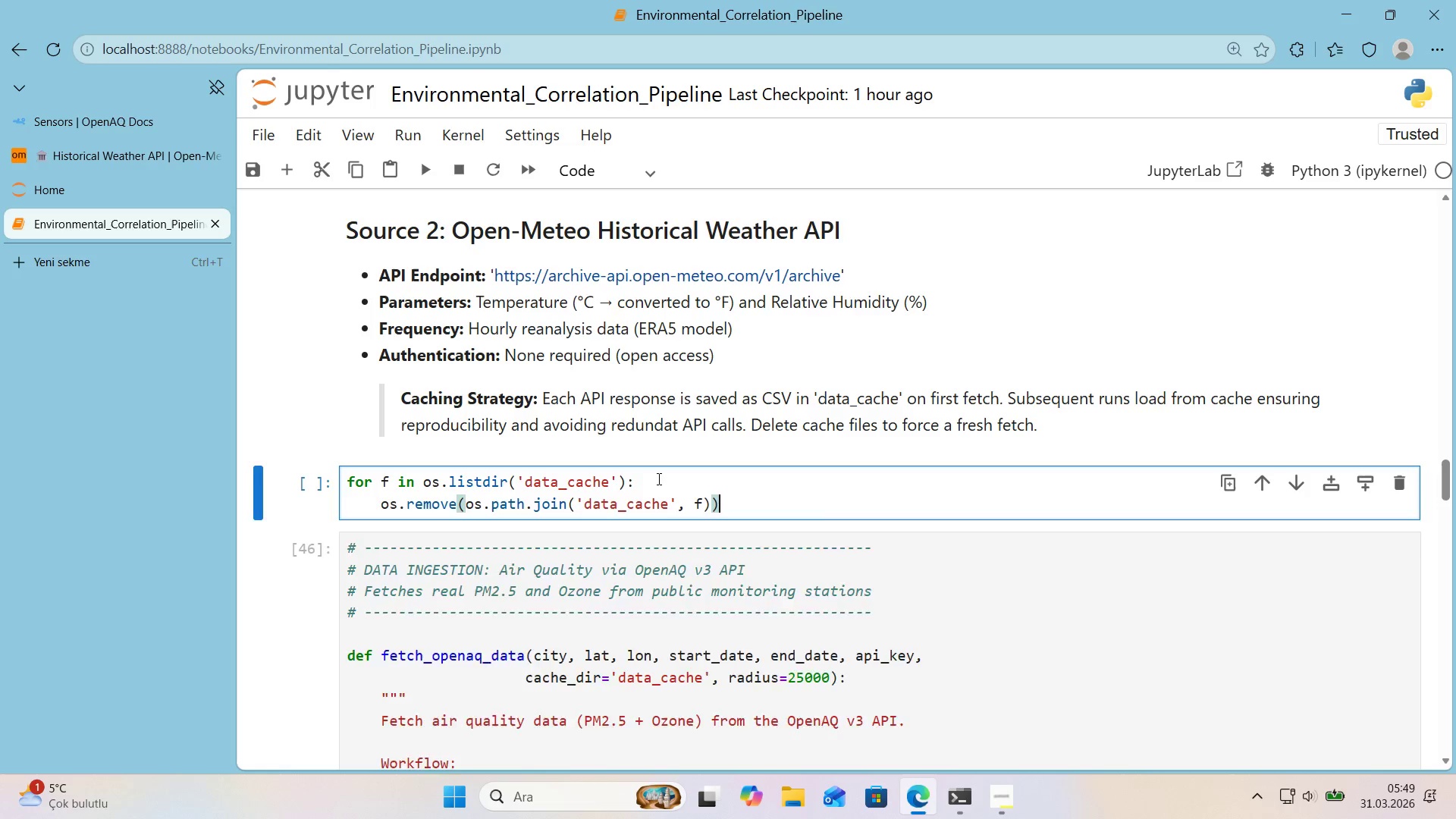 
key(Enter)
 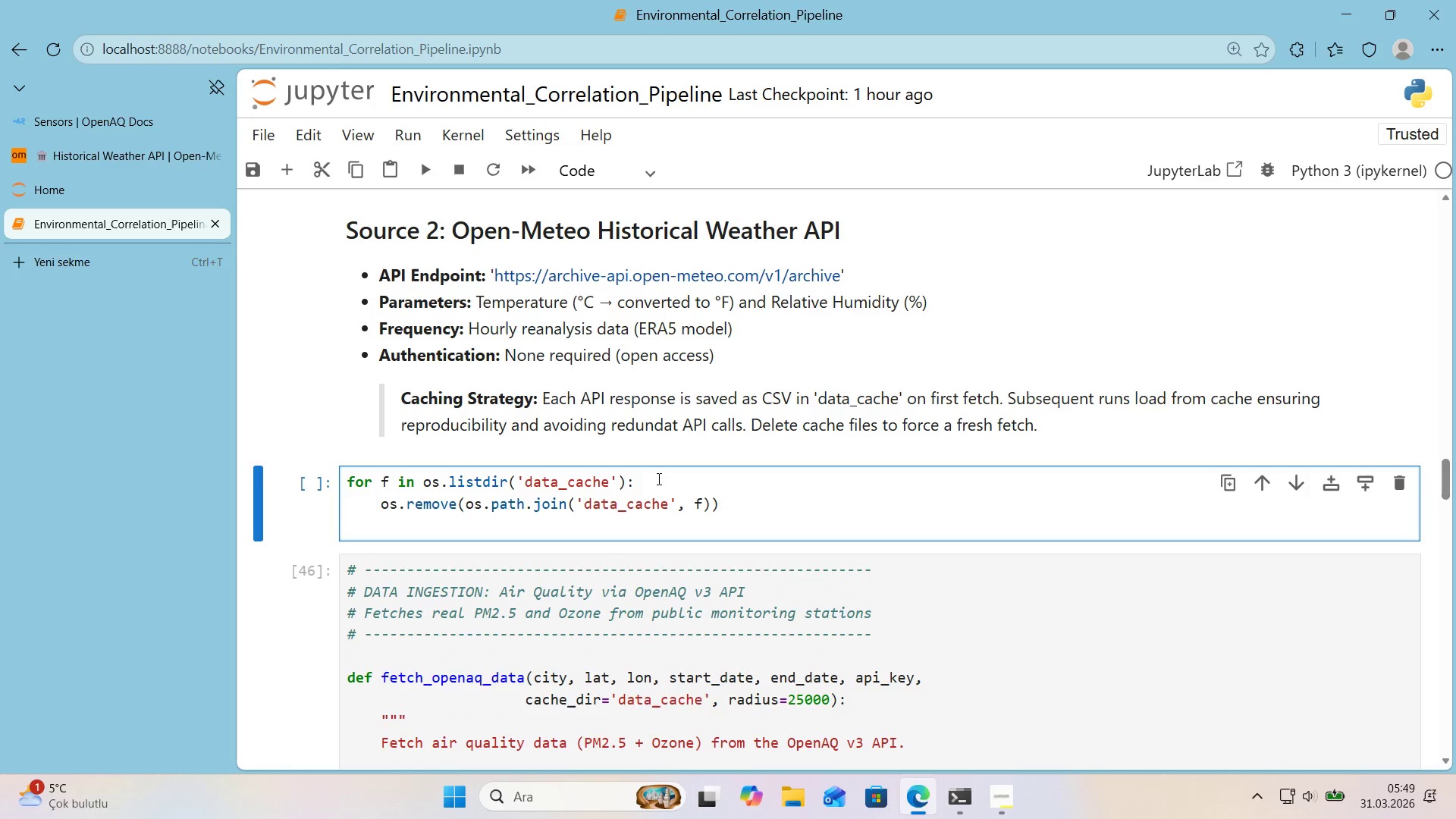 
type(pr'nt*()
 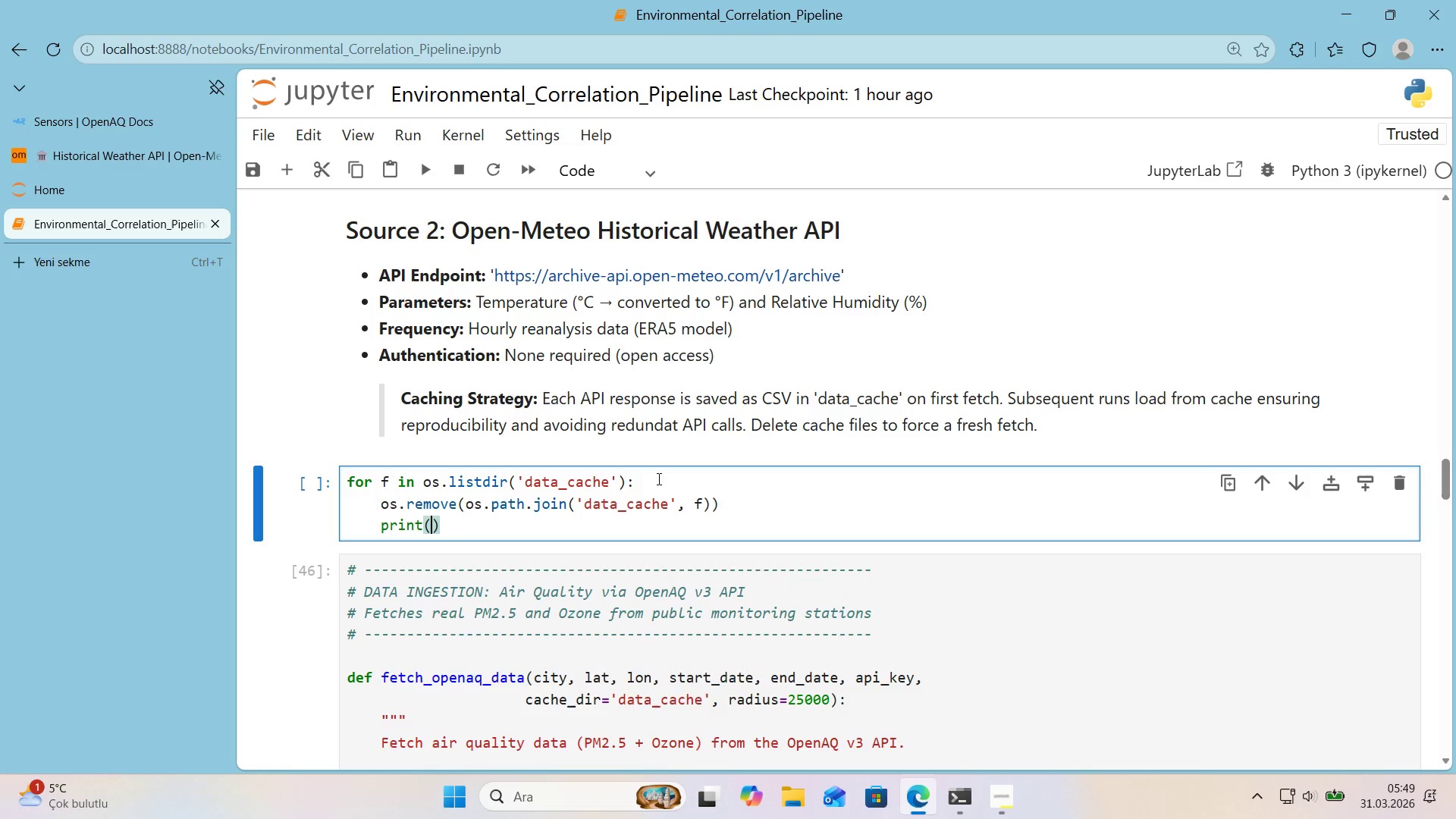 
 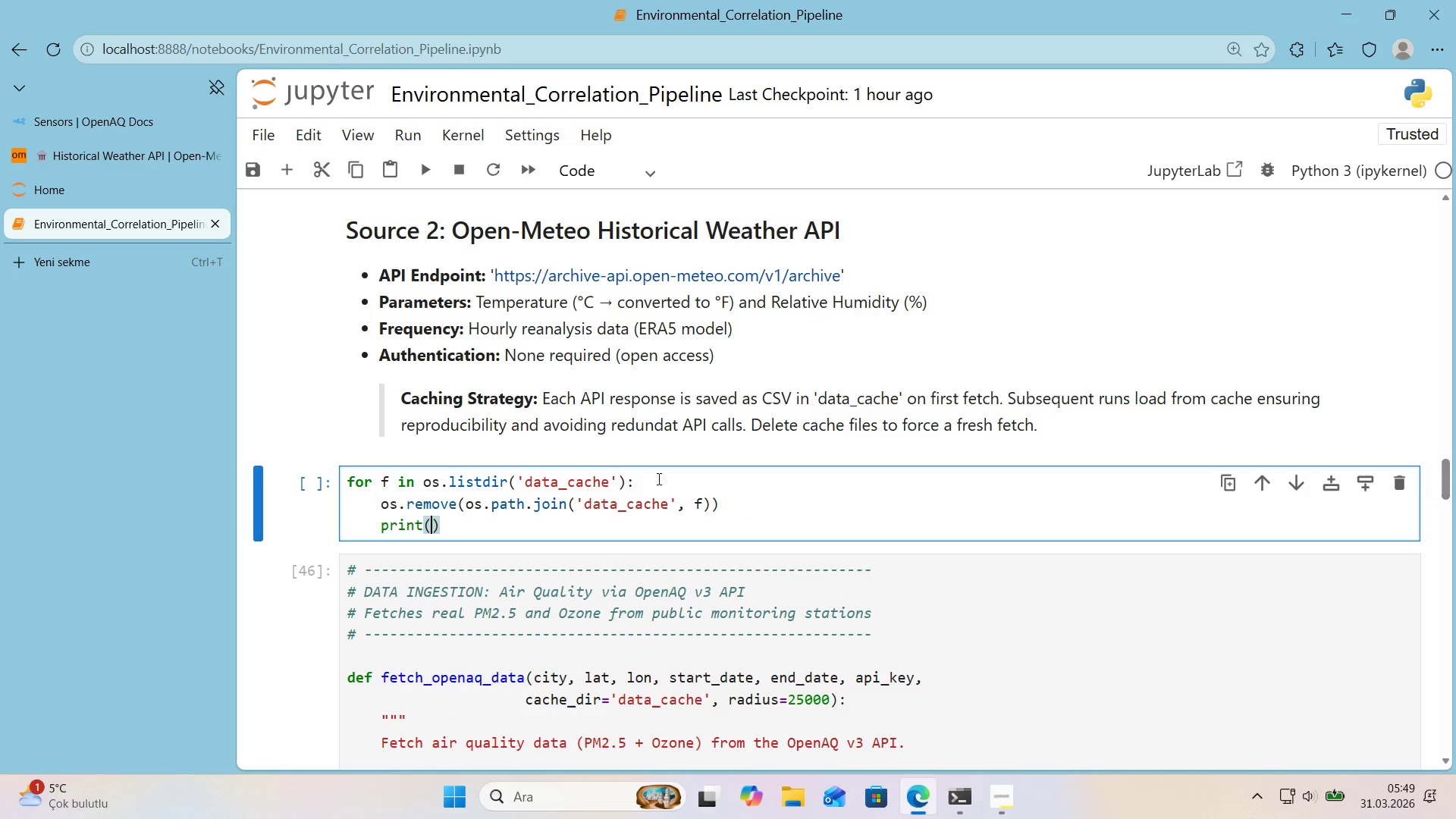 
key(ArrowLeft)
 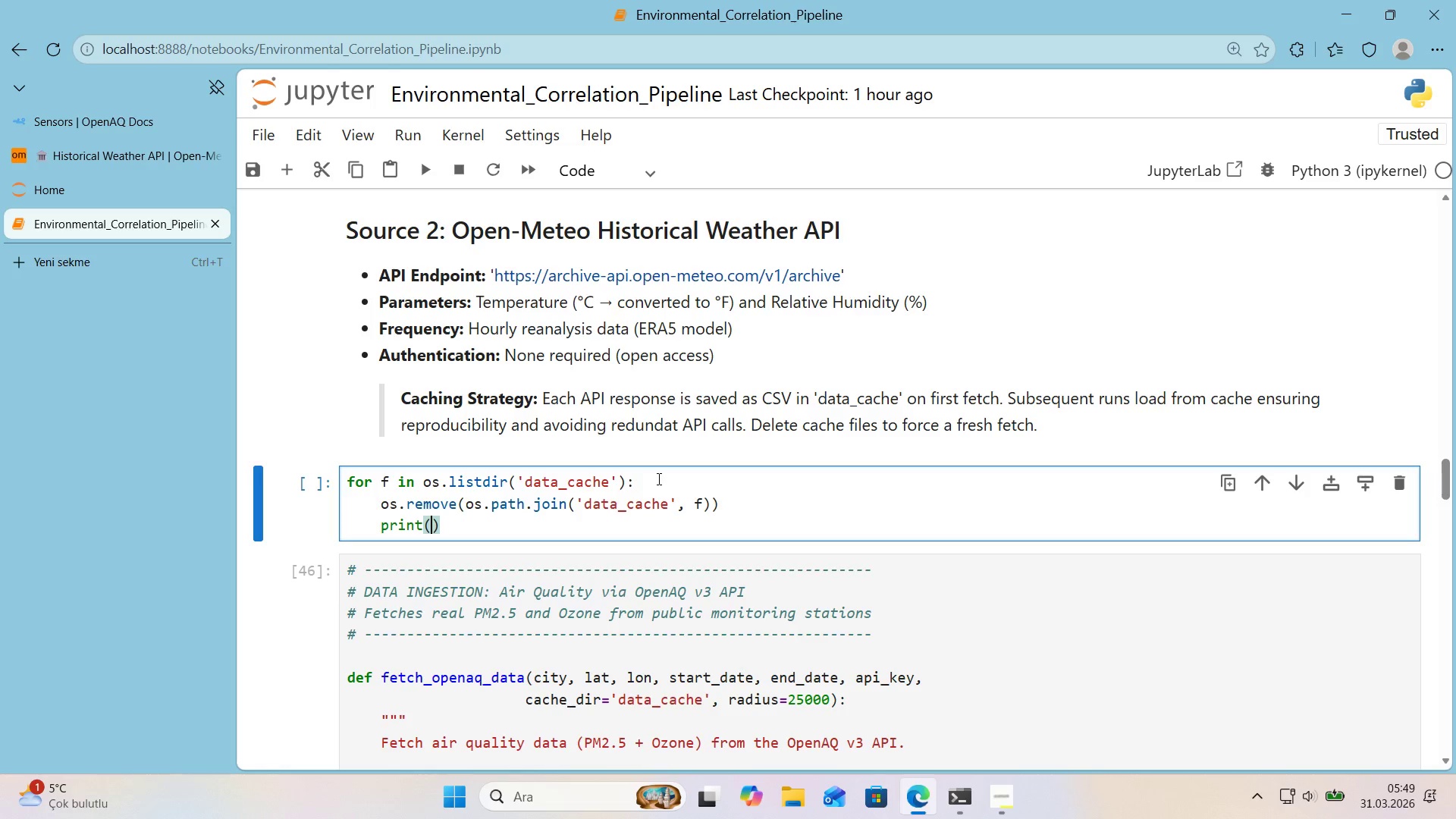 
key(Backquote)
 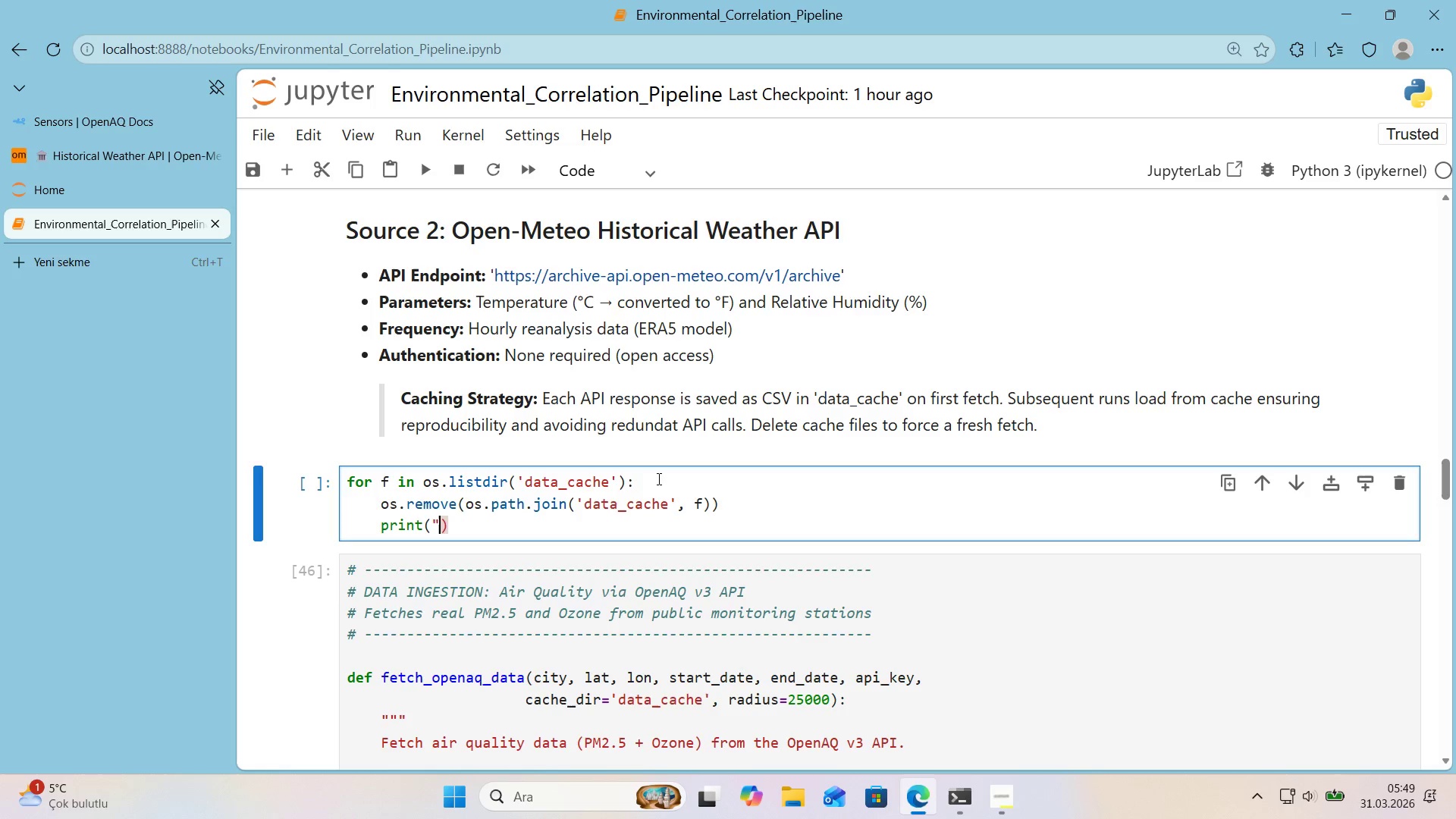 
key(Backquote)
 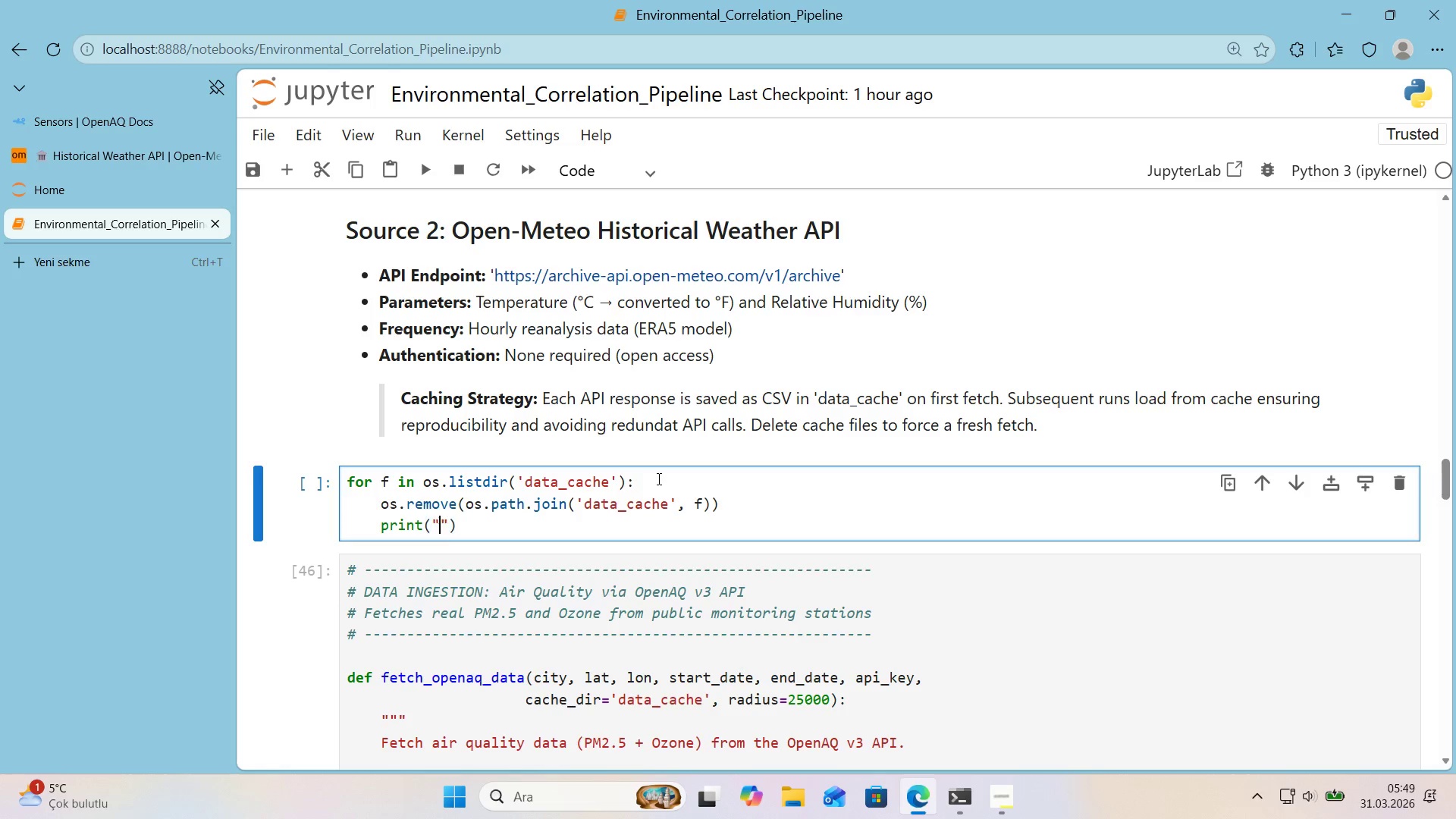 
key(ArrowLeft)
 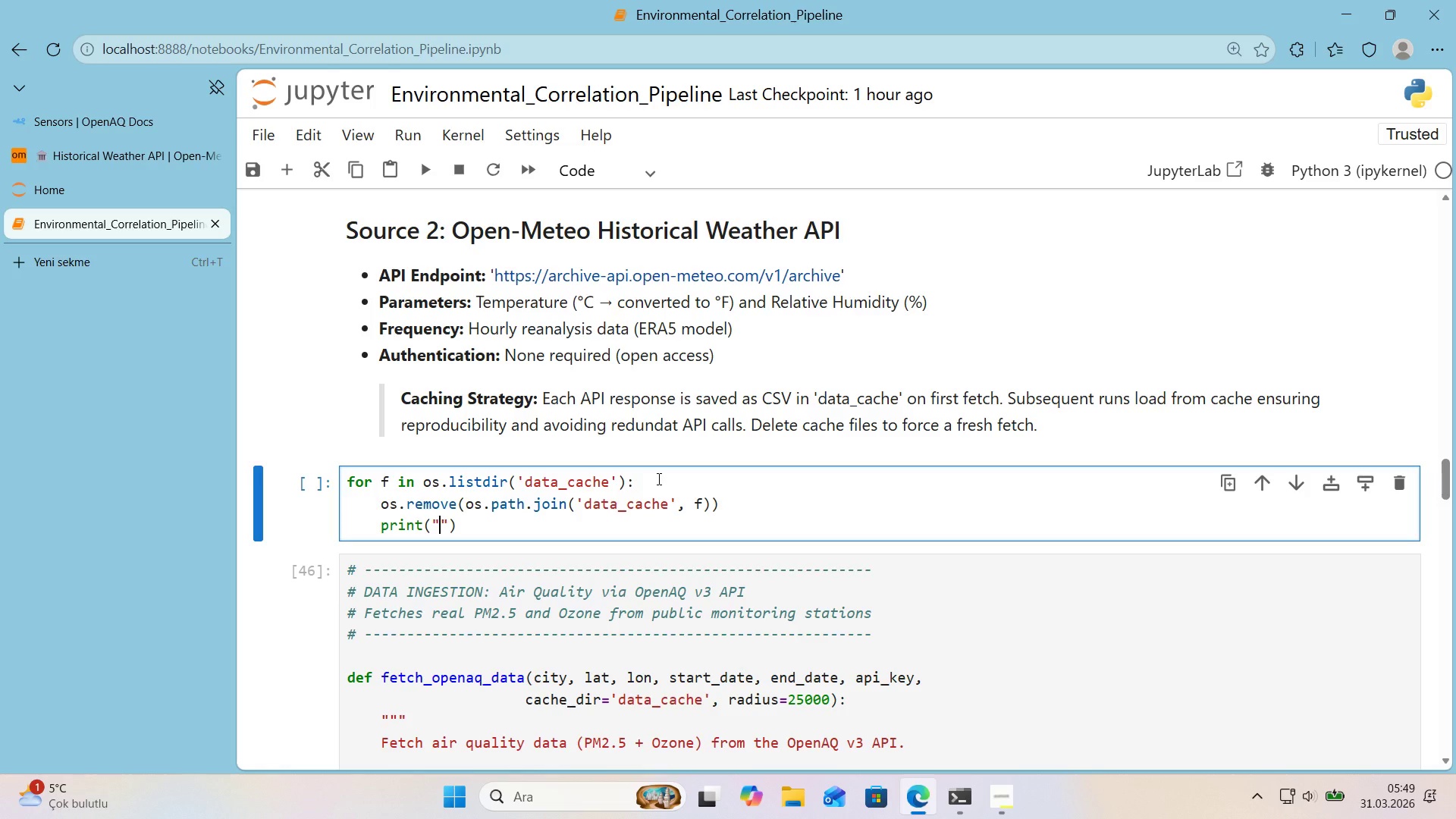 
type(Cache cleared)
 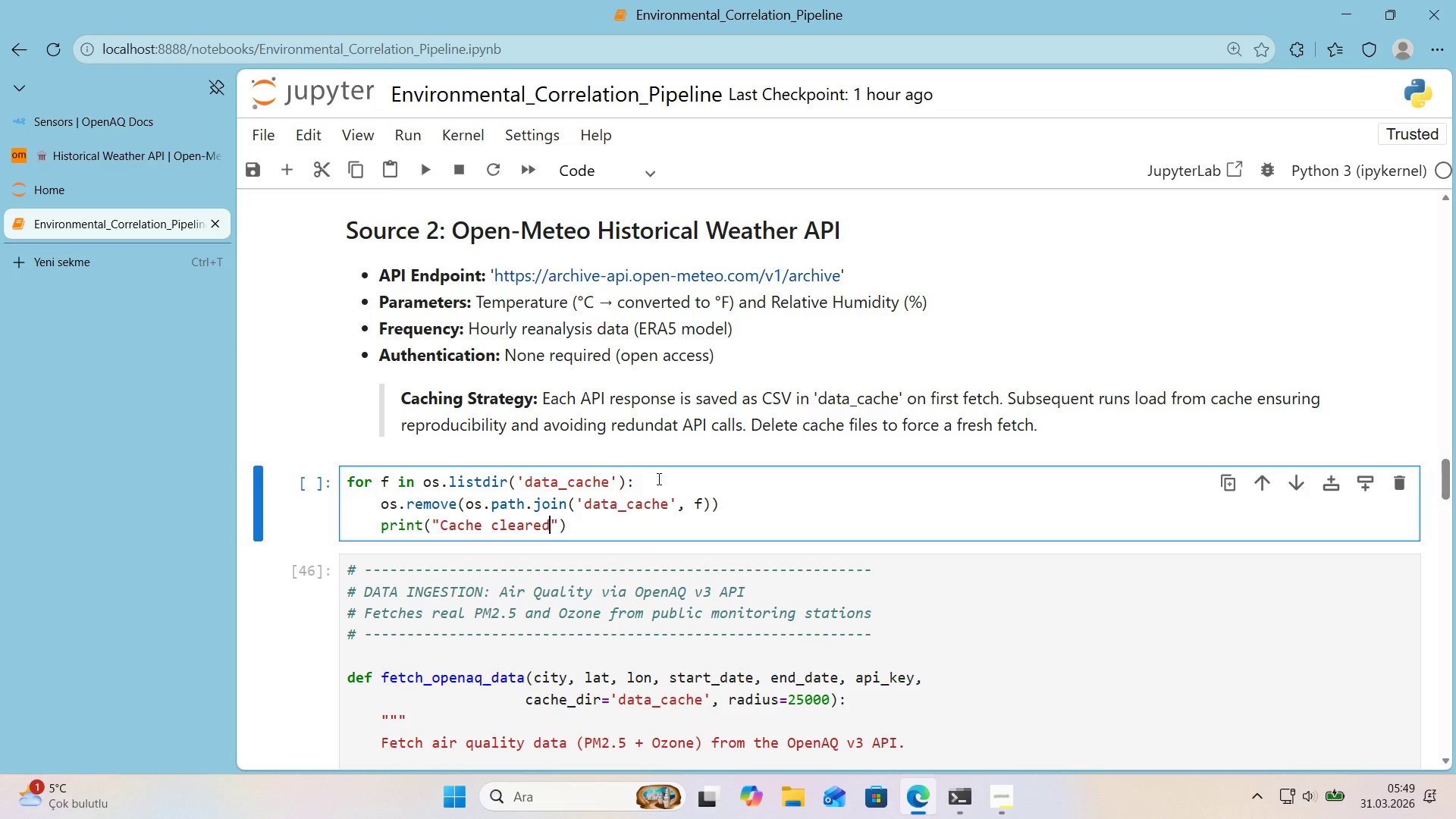 
key(ArrowRight)
 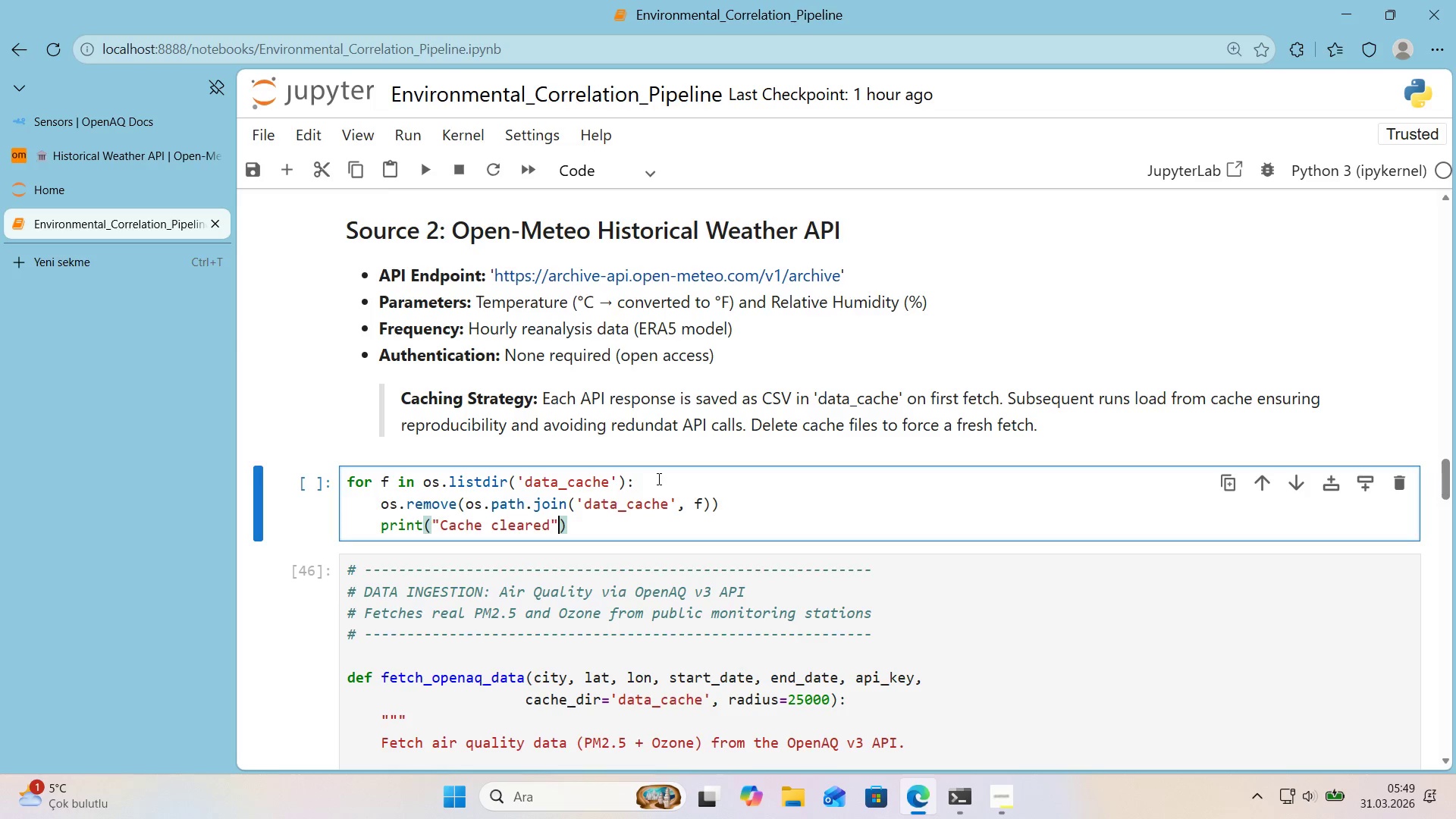 
key(ArrowRight)
 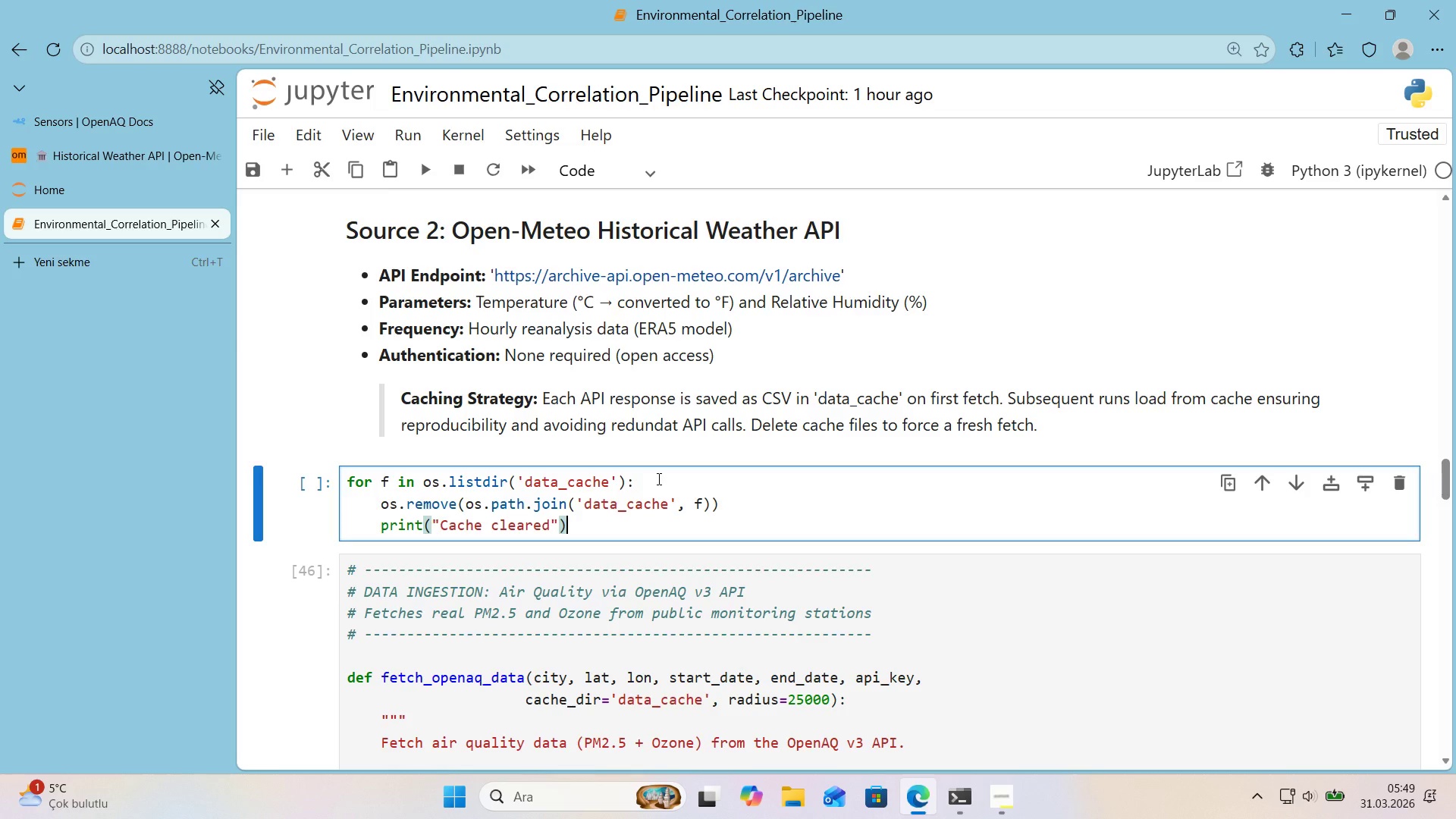 
key(Shift+Enter)
 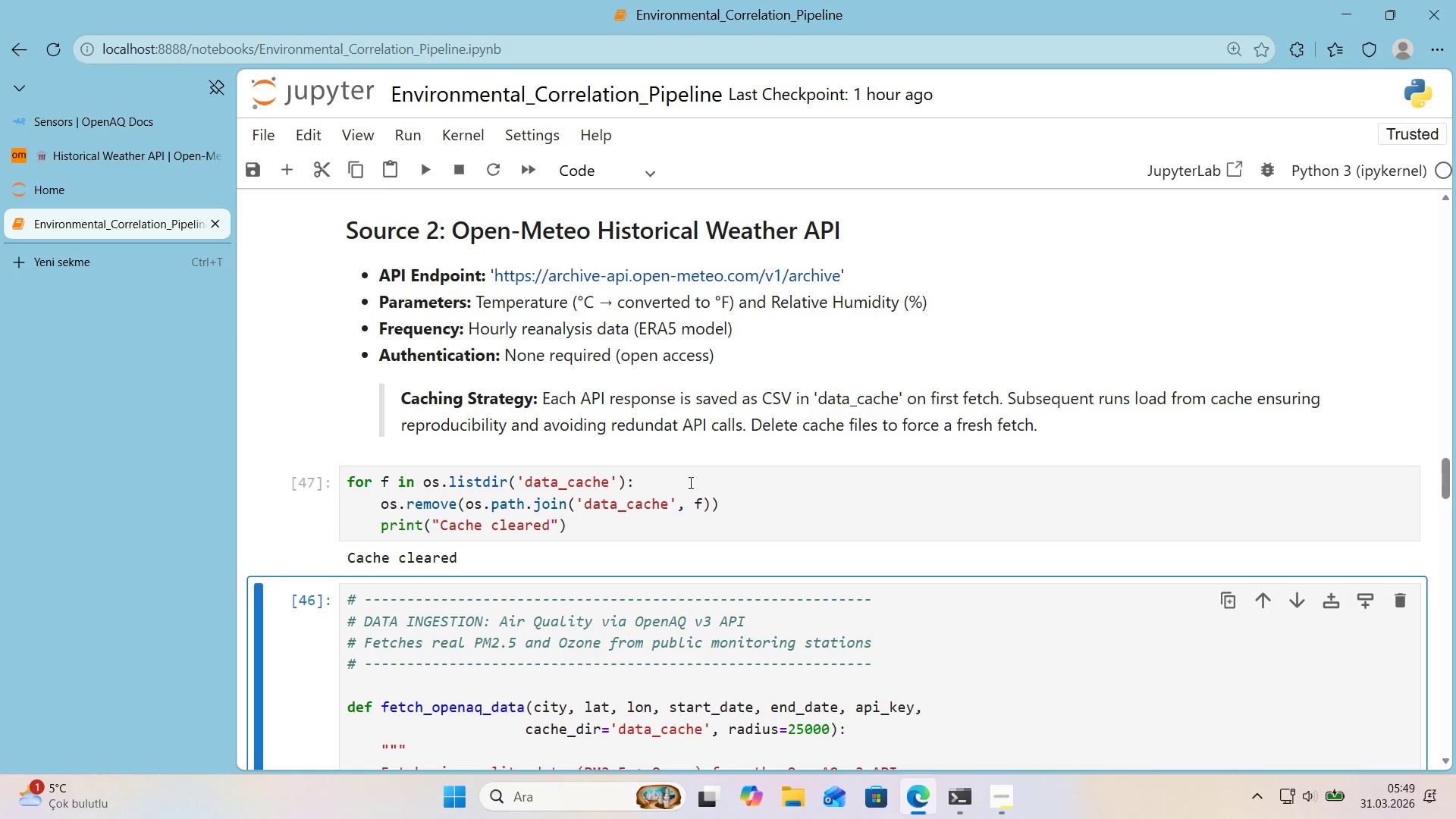 
left_click([940, 543])
 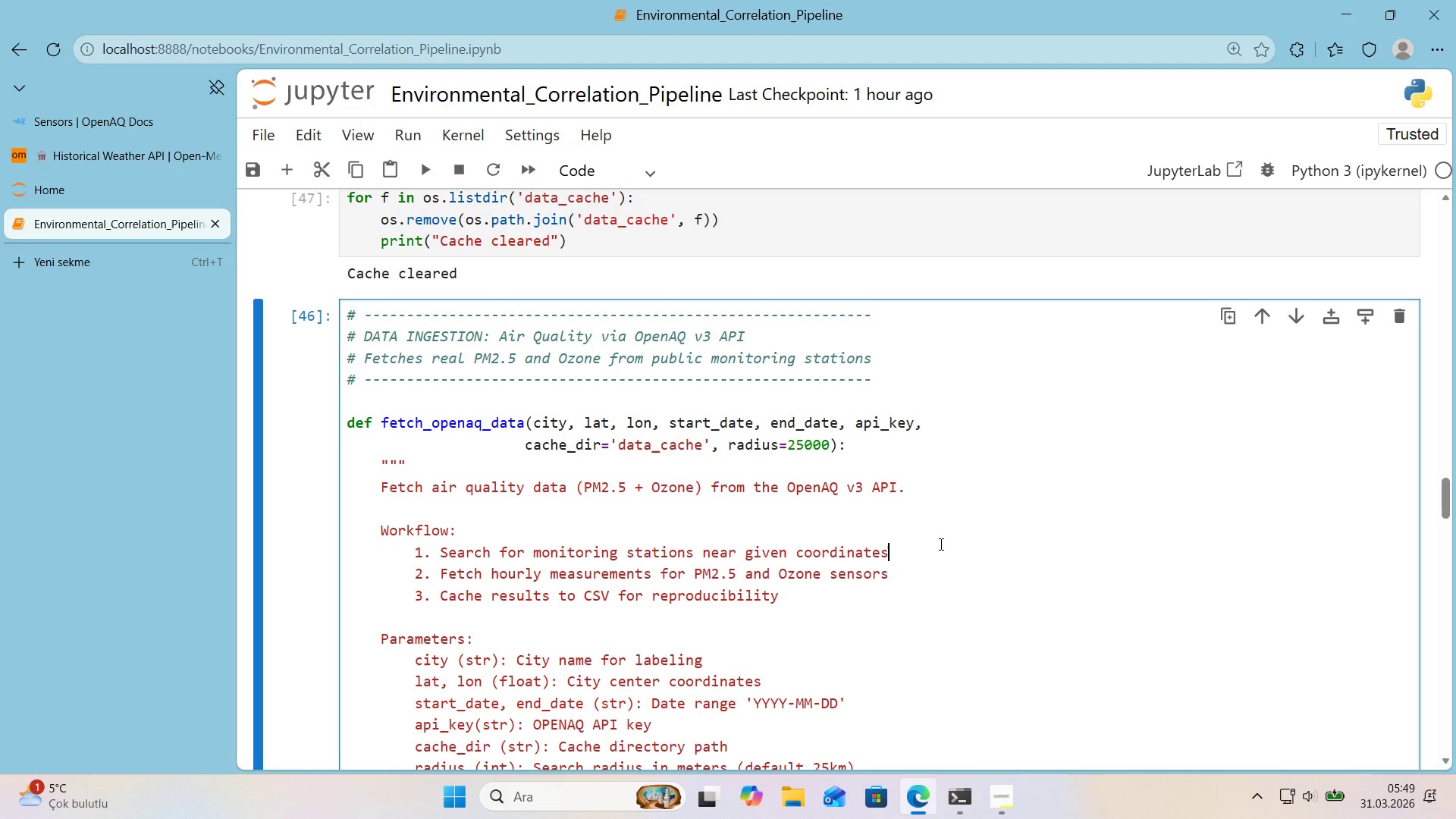 
scroll: coordinate [752, 505], scroll_direction: down, amount: 3.0
 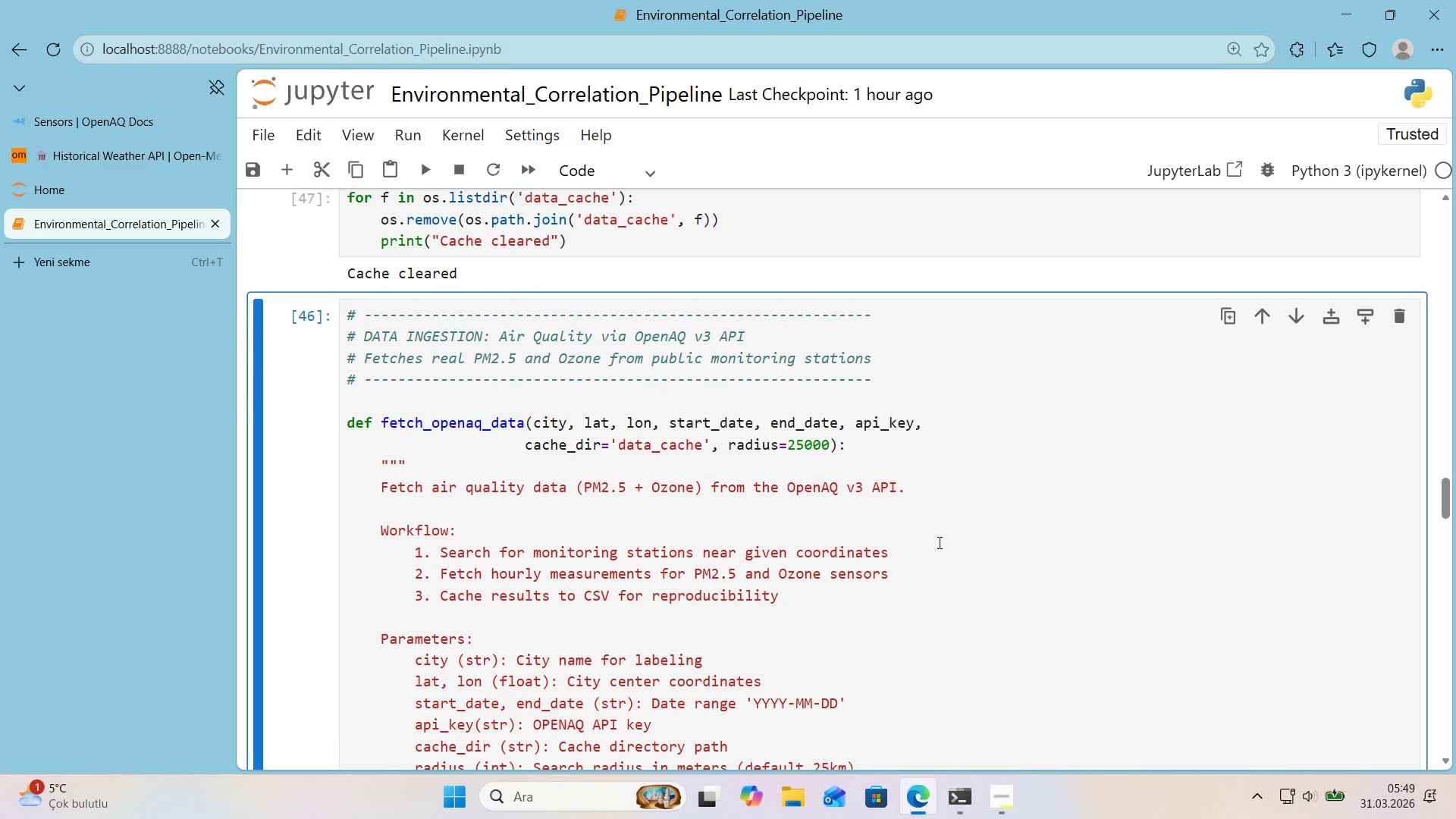 
key(Shift+Enter)
 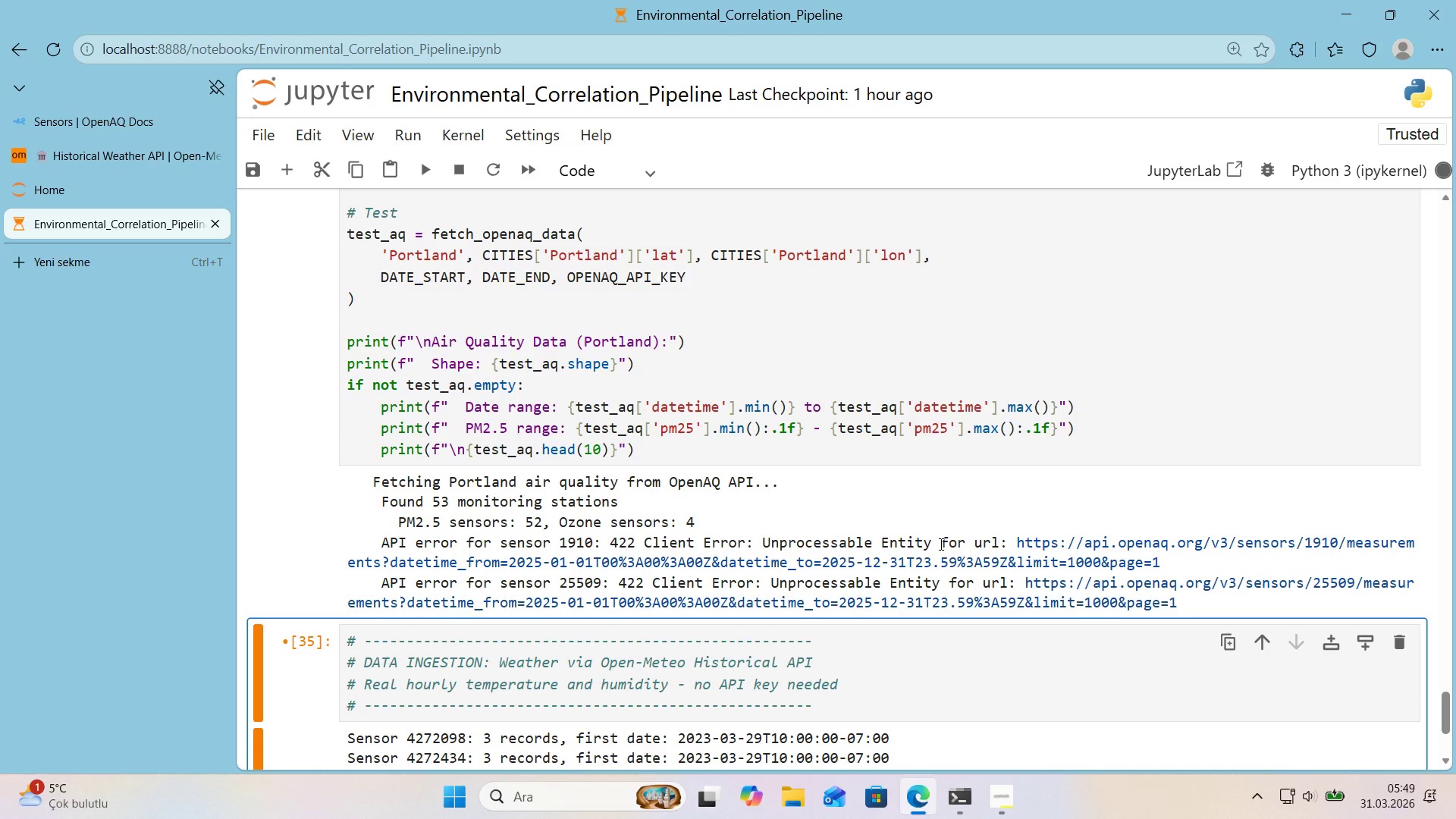 
scroll: coordinate [1083, 395], scroll_direction: down, amount: 1.0
 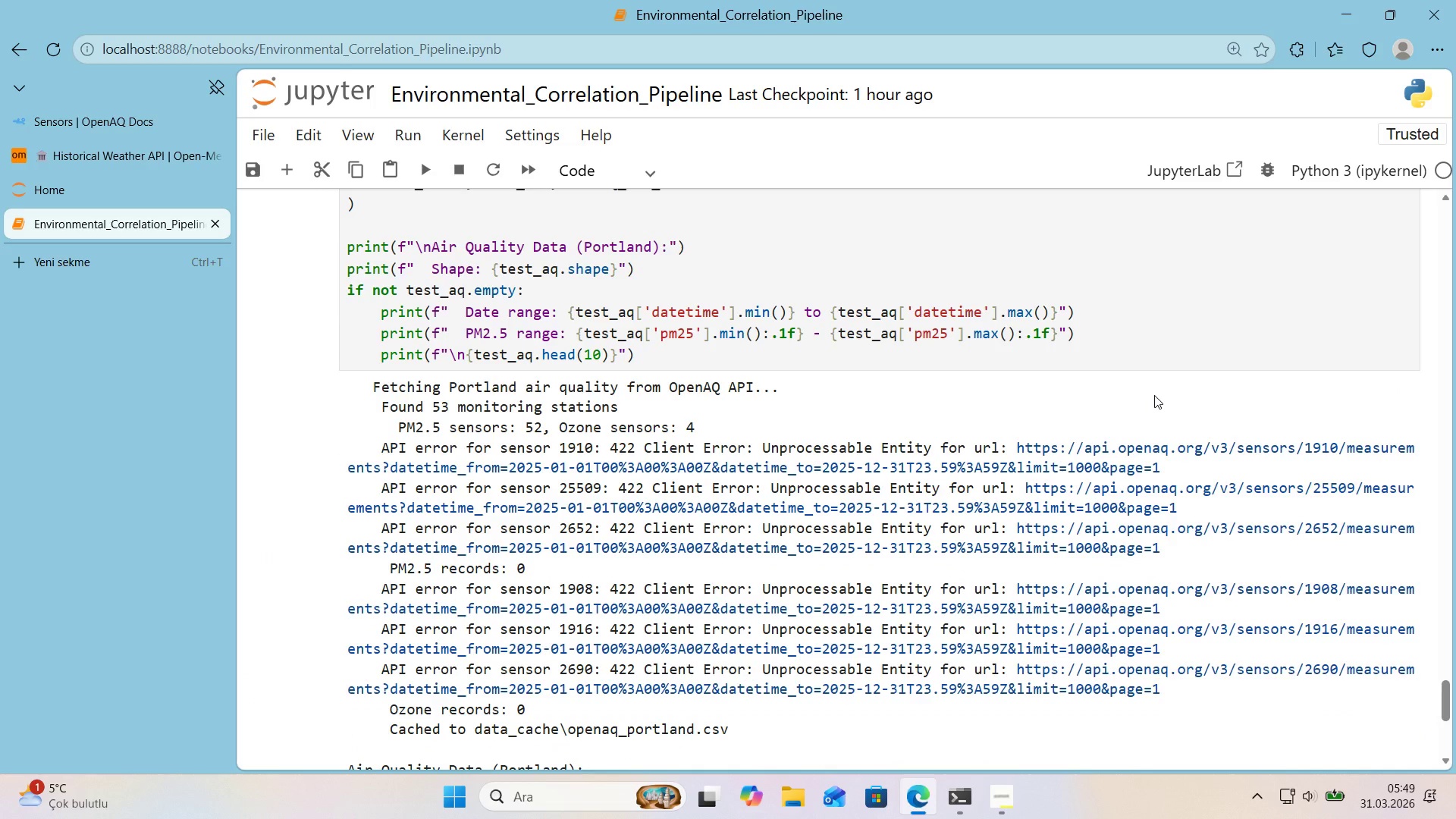 
wait(5.79)
 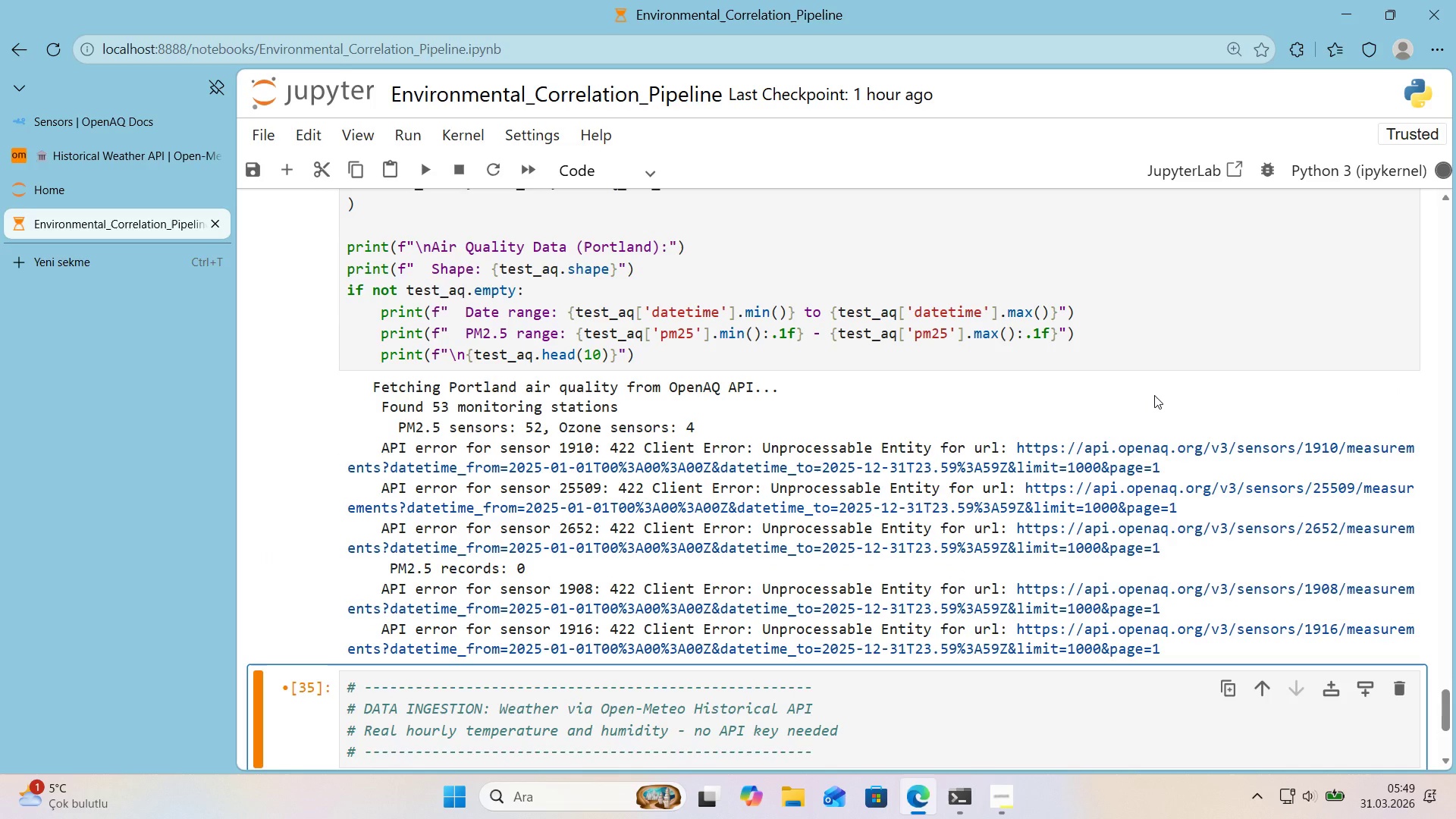 
scroll: coordinate [1327, 246], scroll_direction: down, amount: 1.0
 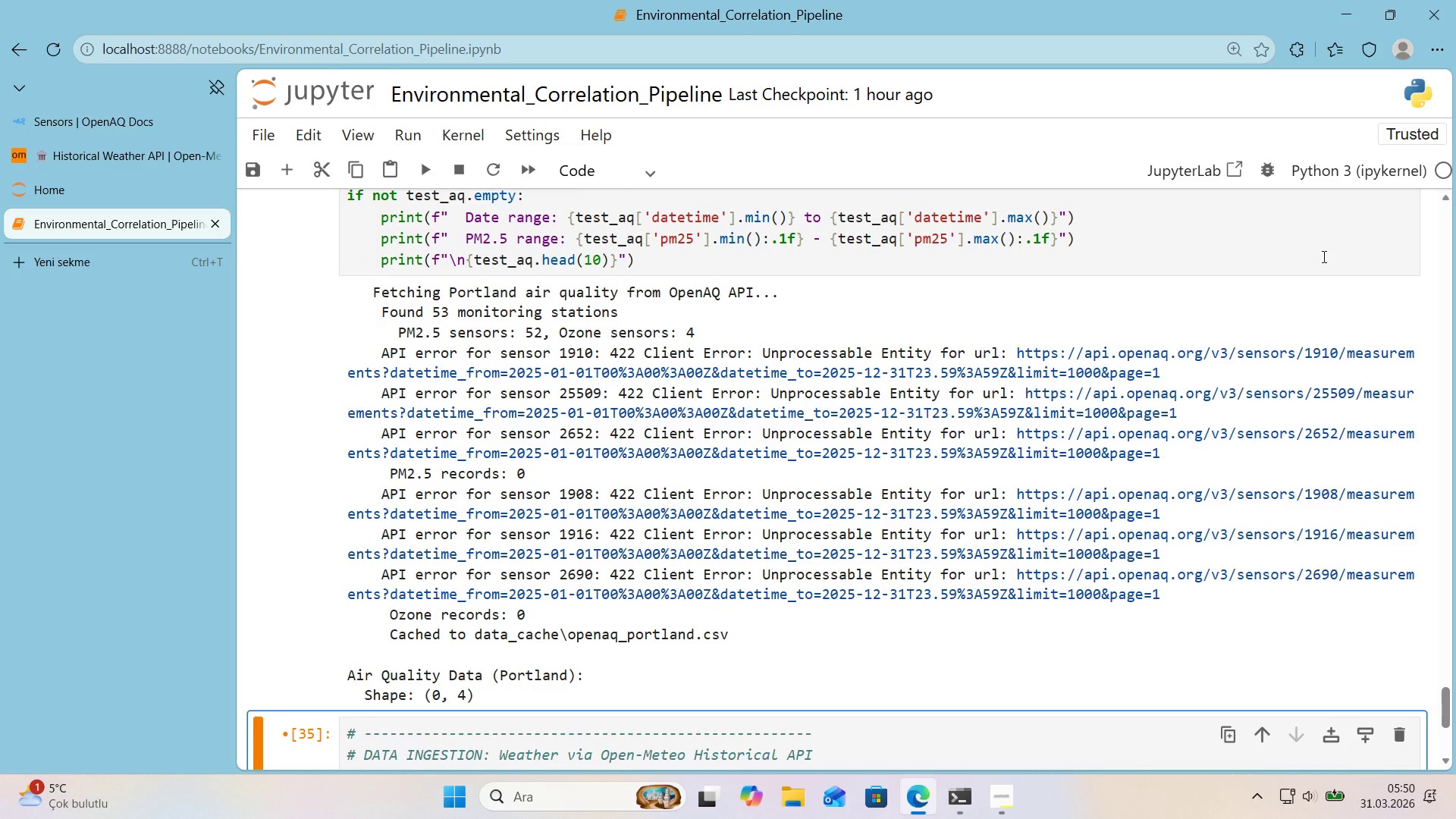 
wait(24.21)
 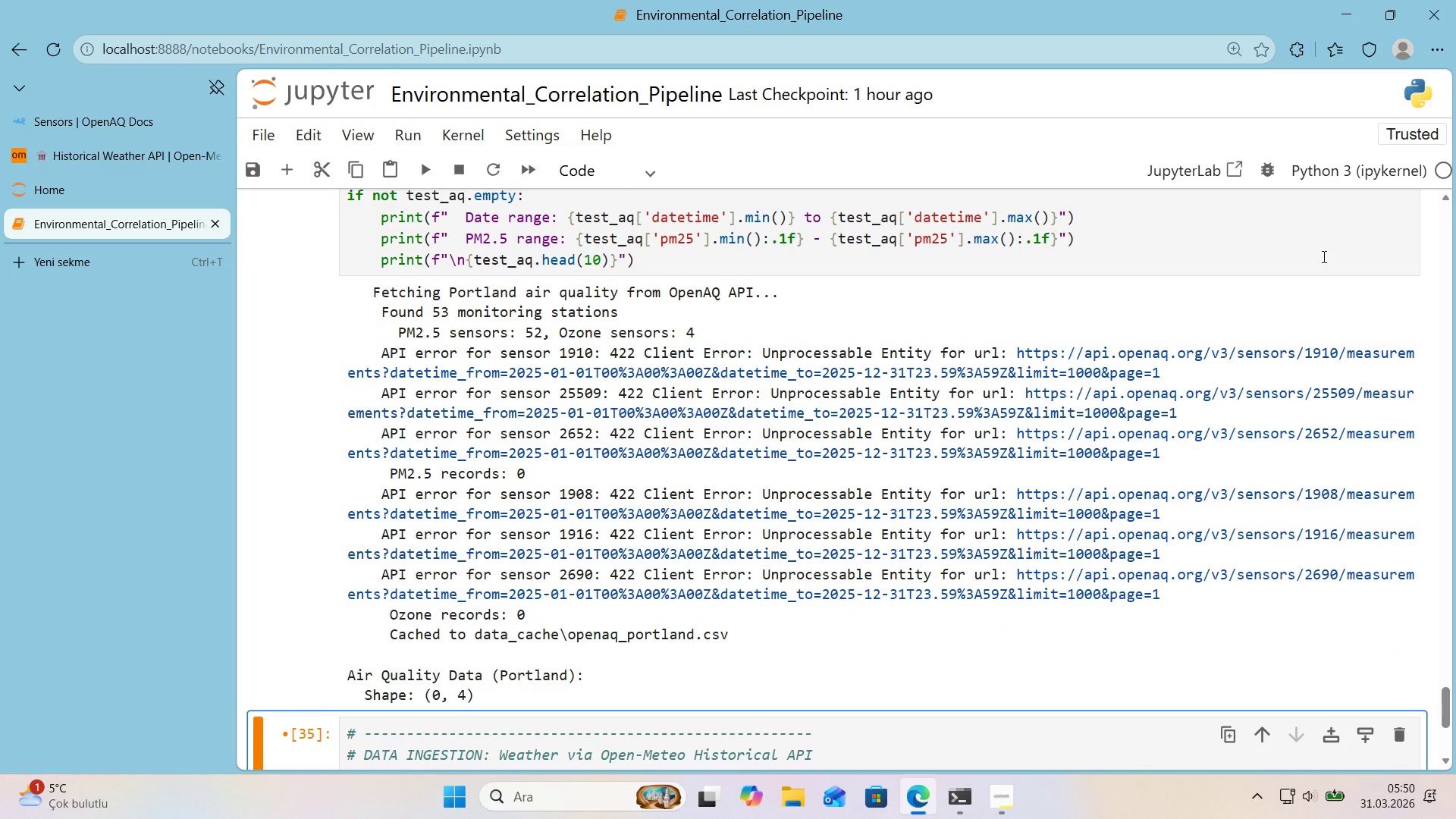 
scroll: coordinate [972, 320], scroll_direction: down, amount: 1.0
 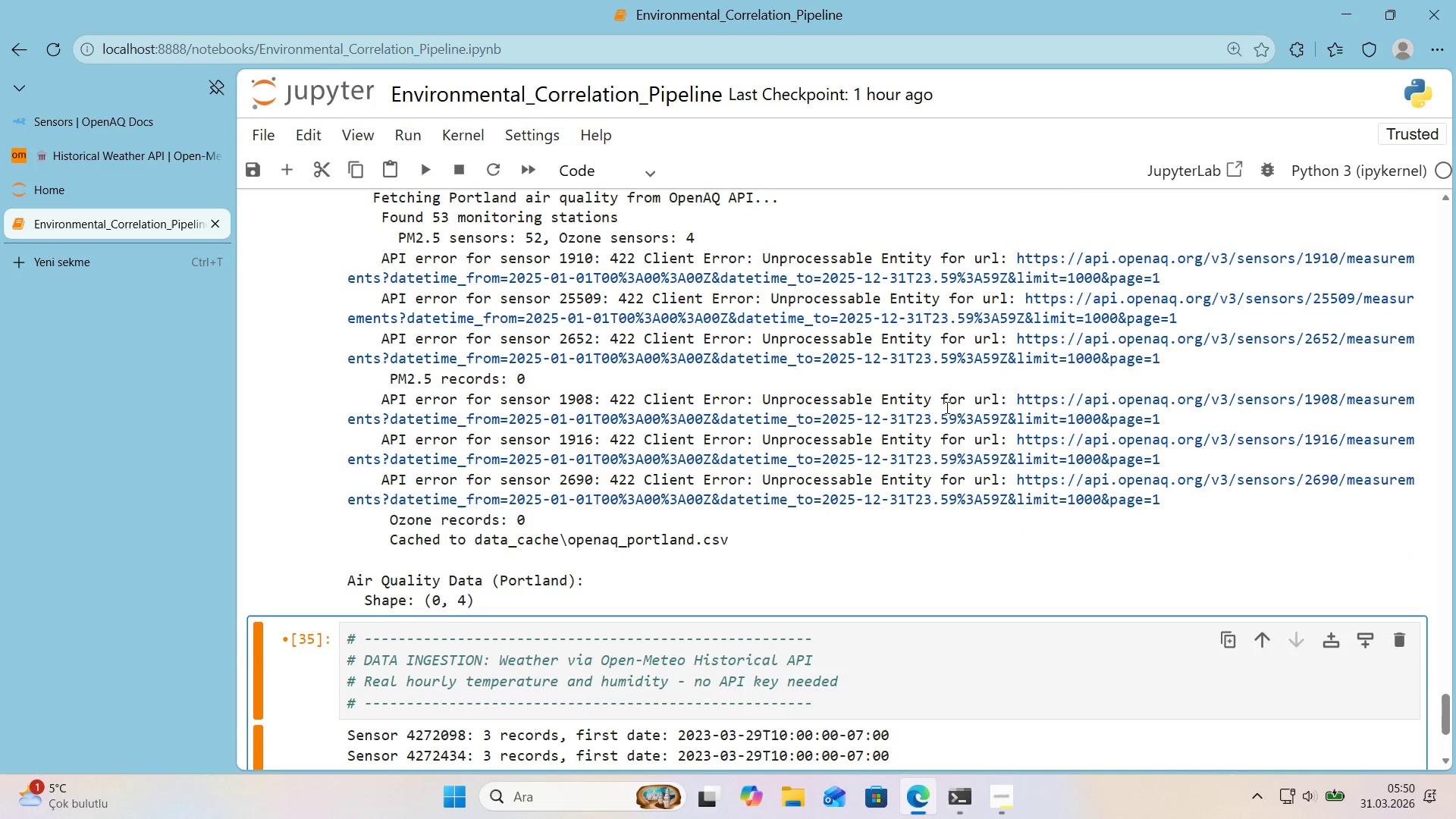 
left_click([969, 413])
 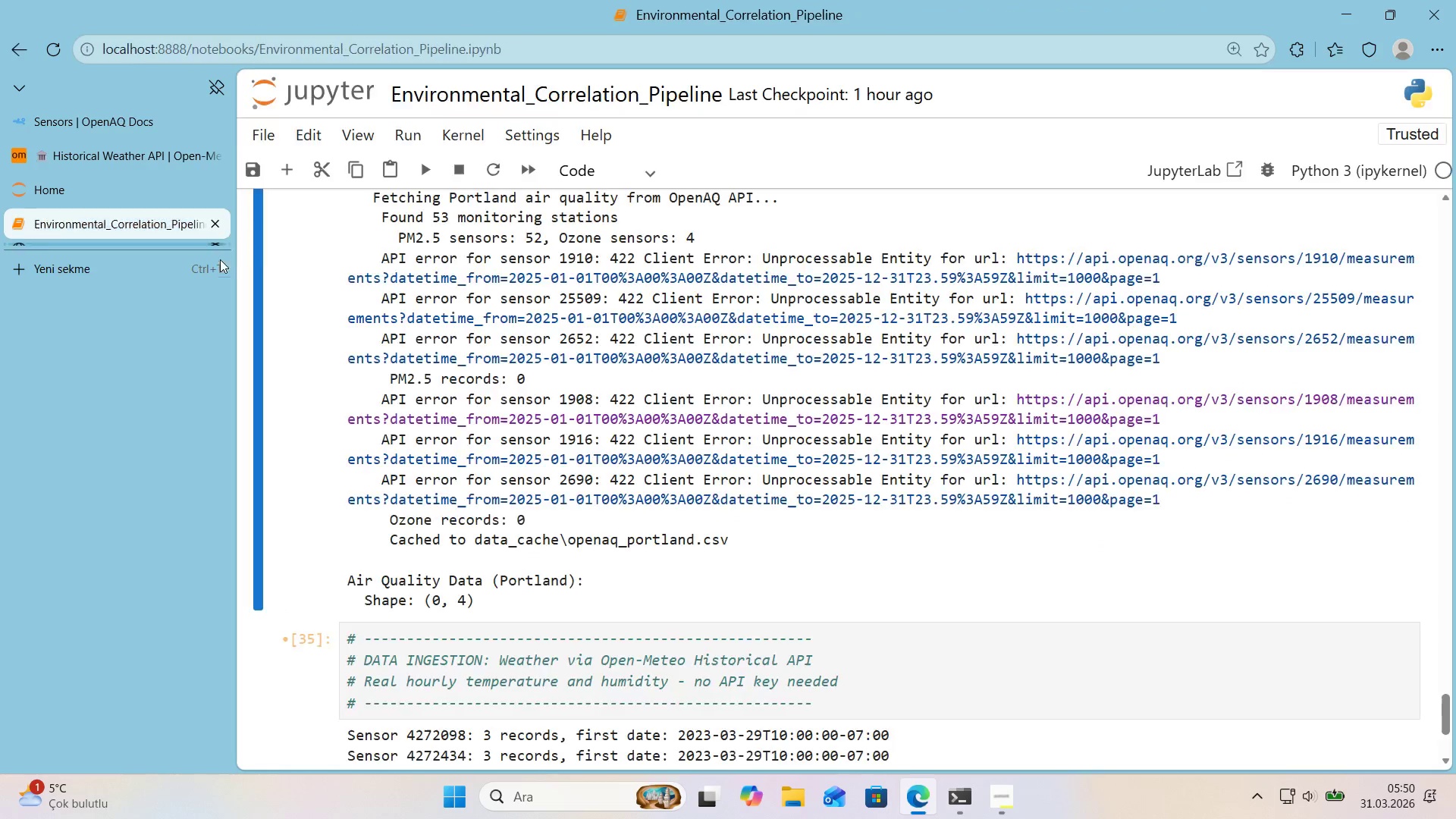 
scroll: coordinate [517, 348], scroll_direction: up, amount: 7.0
 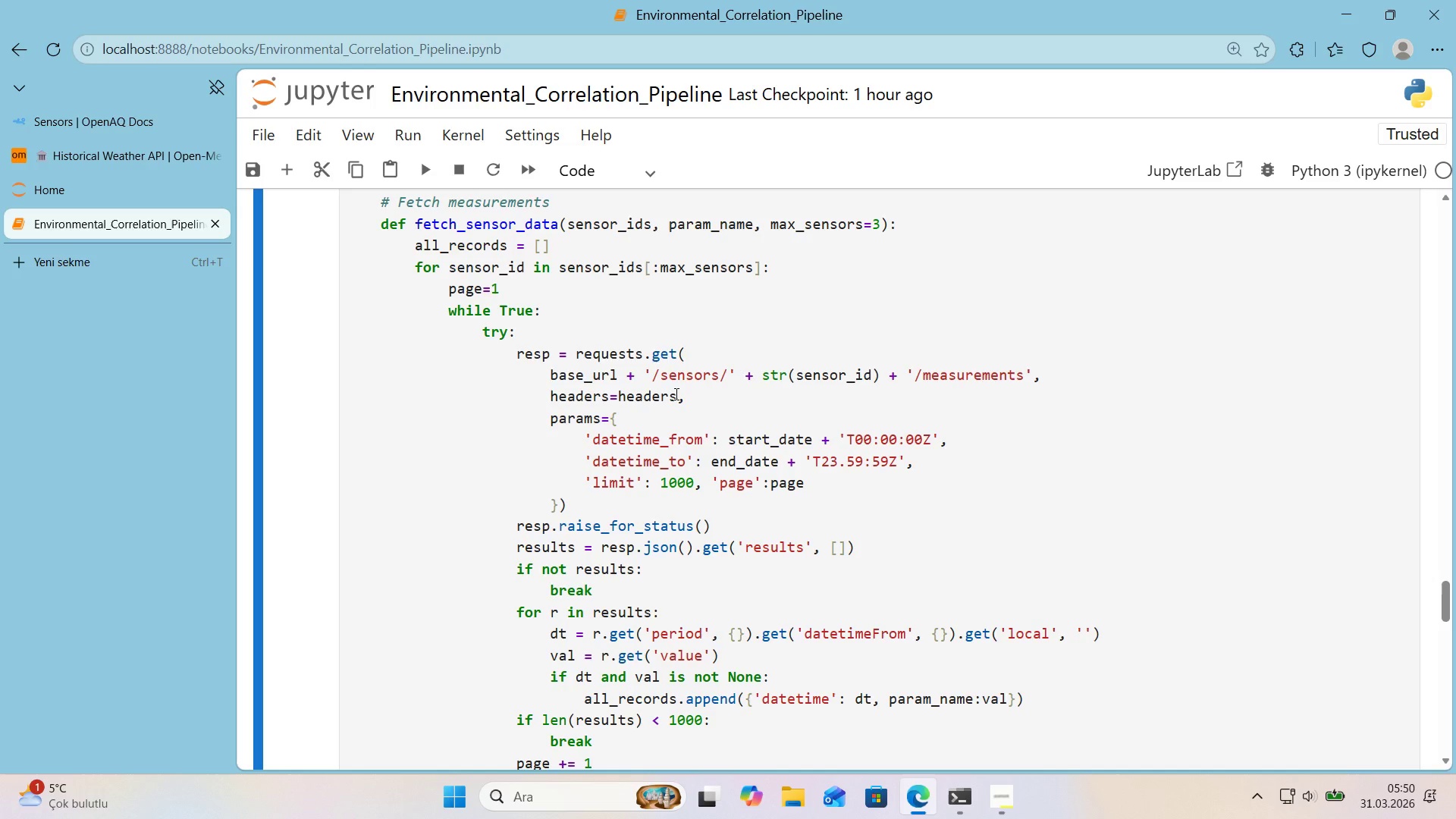 
wait(18.61)
 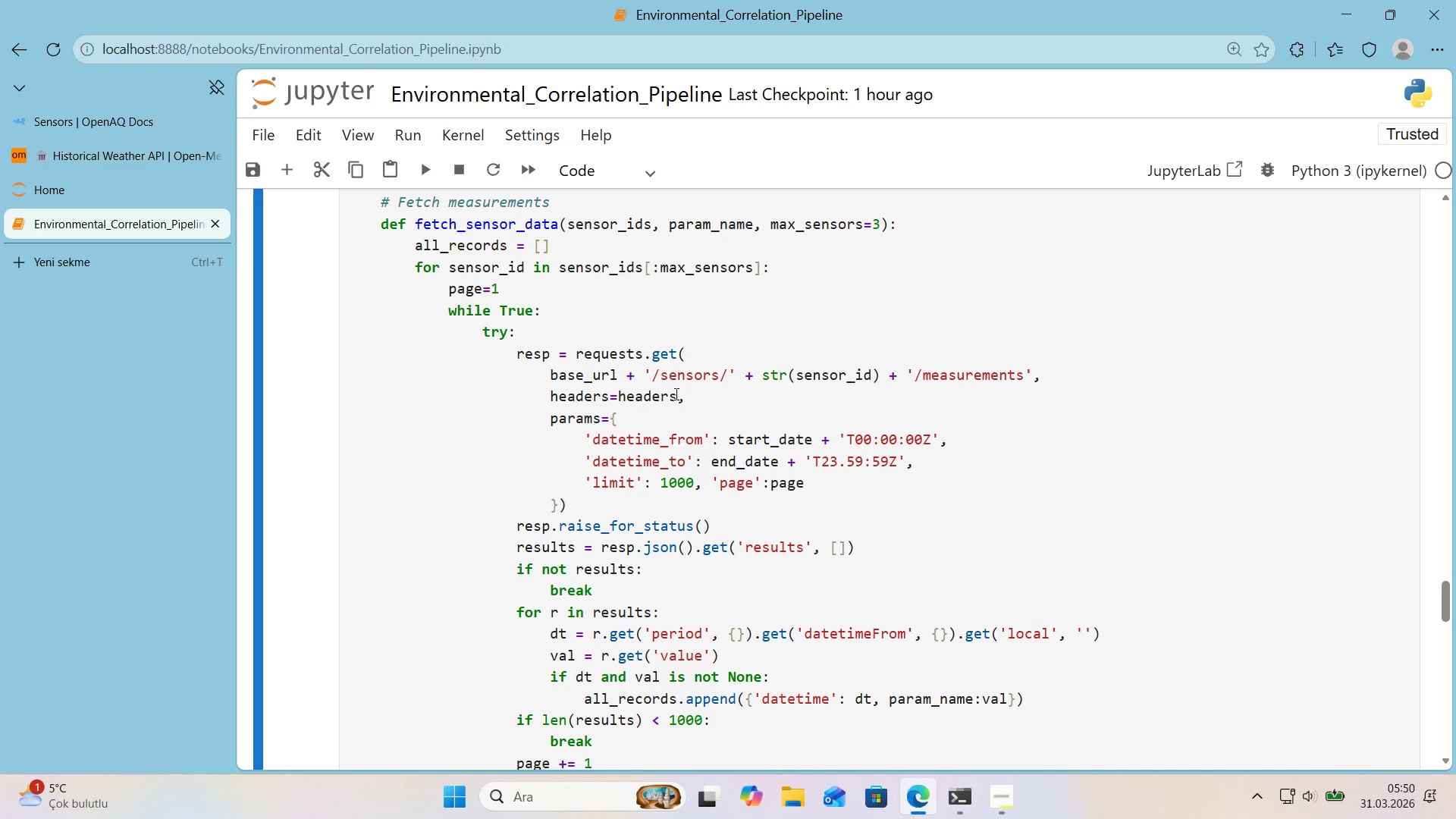 
key(Shift+Period)
 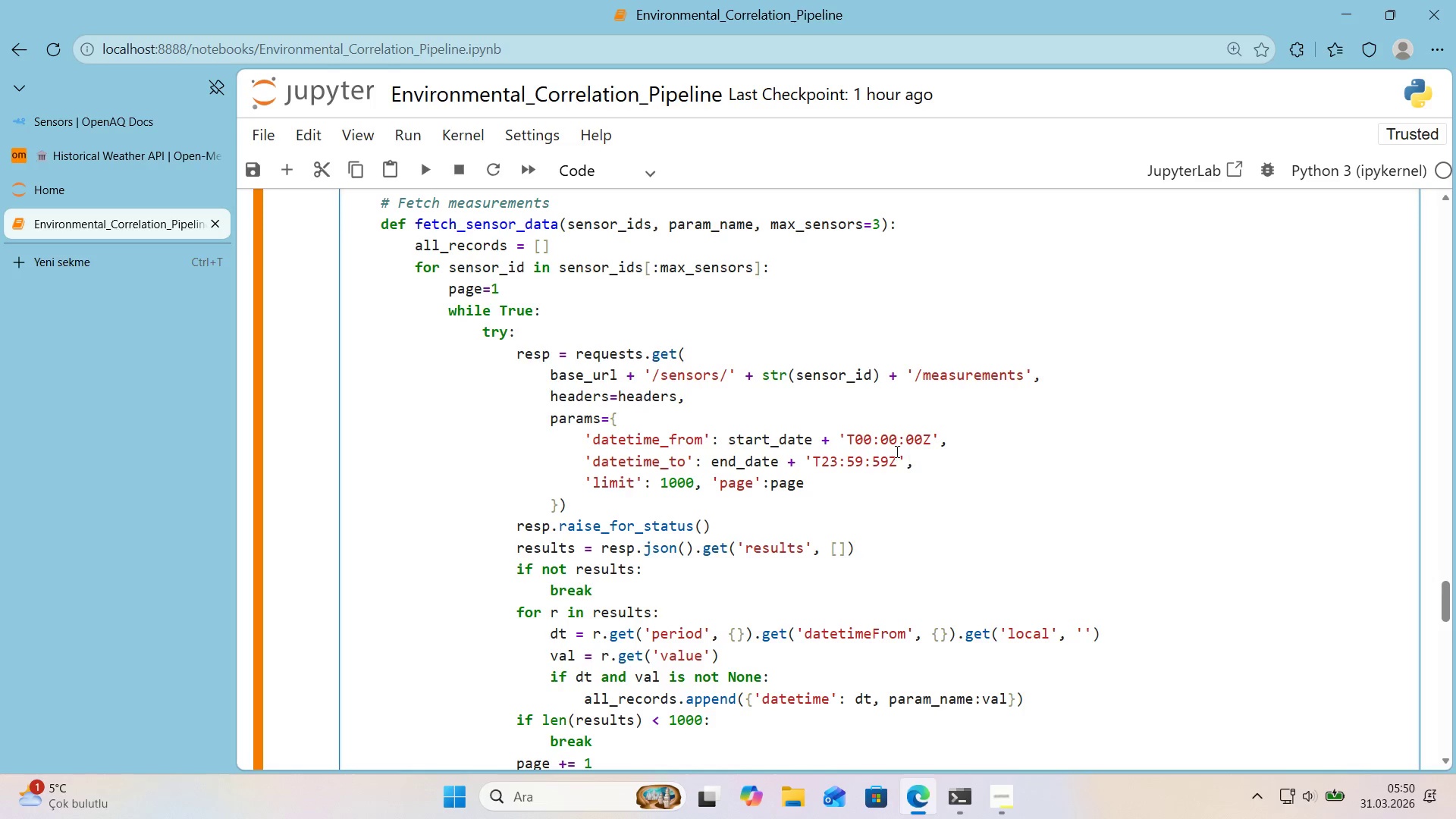 
scroll: coordinate [760, 439], scroll_direction: up, amount: 18.0
 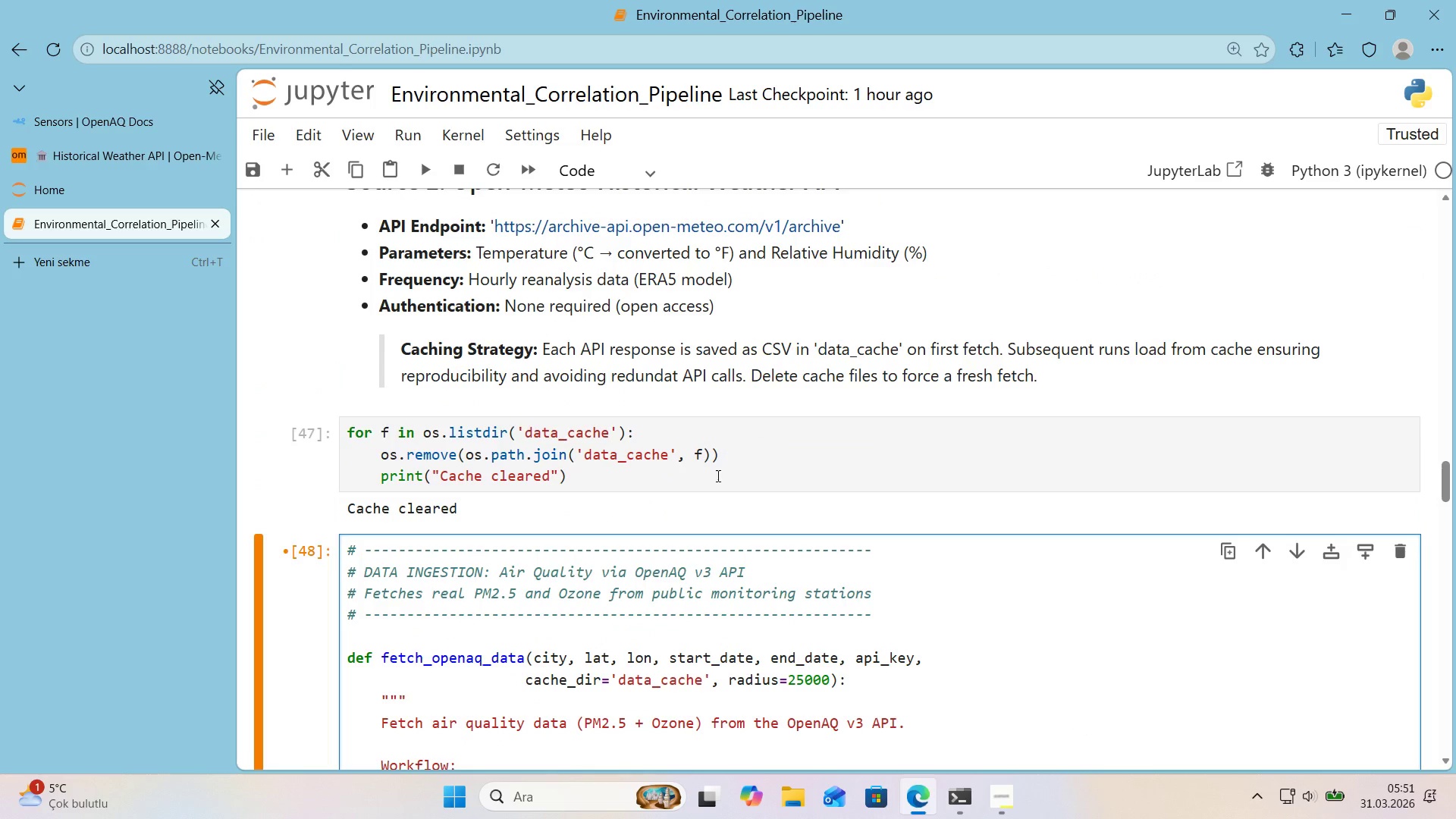 
left_click([713, 481])
 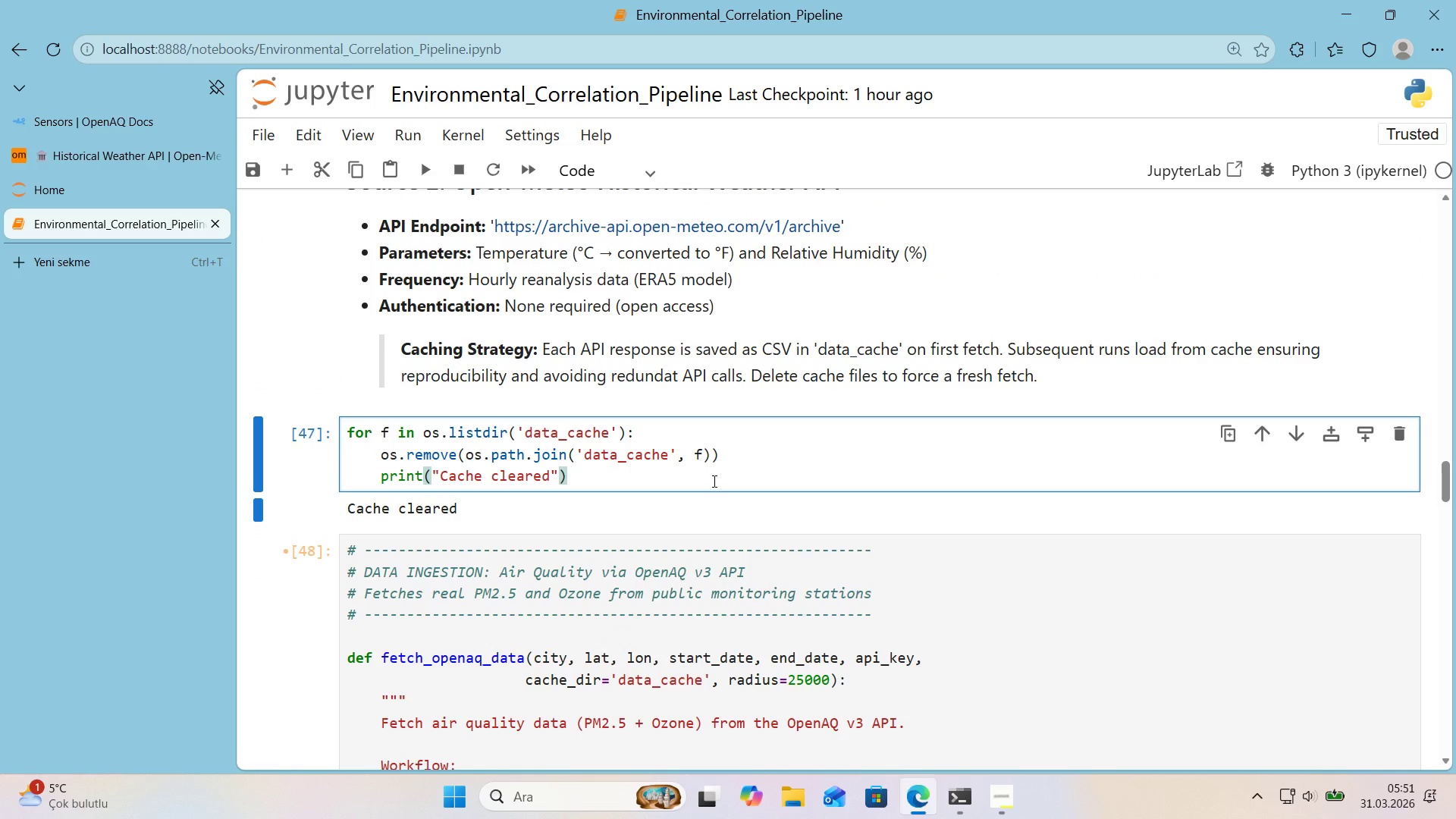 
key(Shift+Enter)
 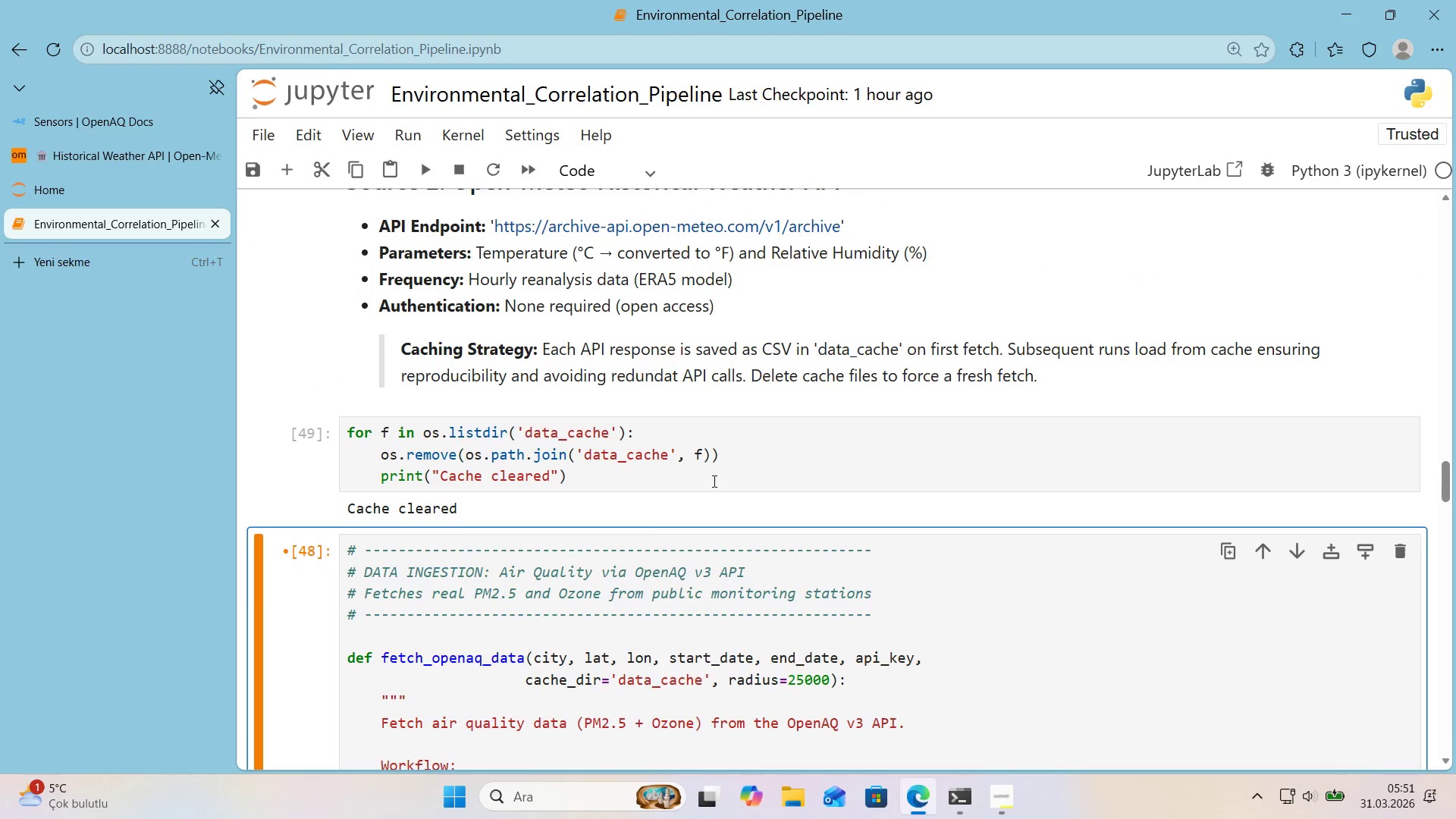 
key(Shift+Enter)
 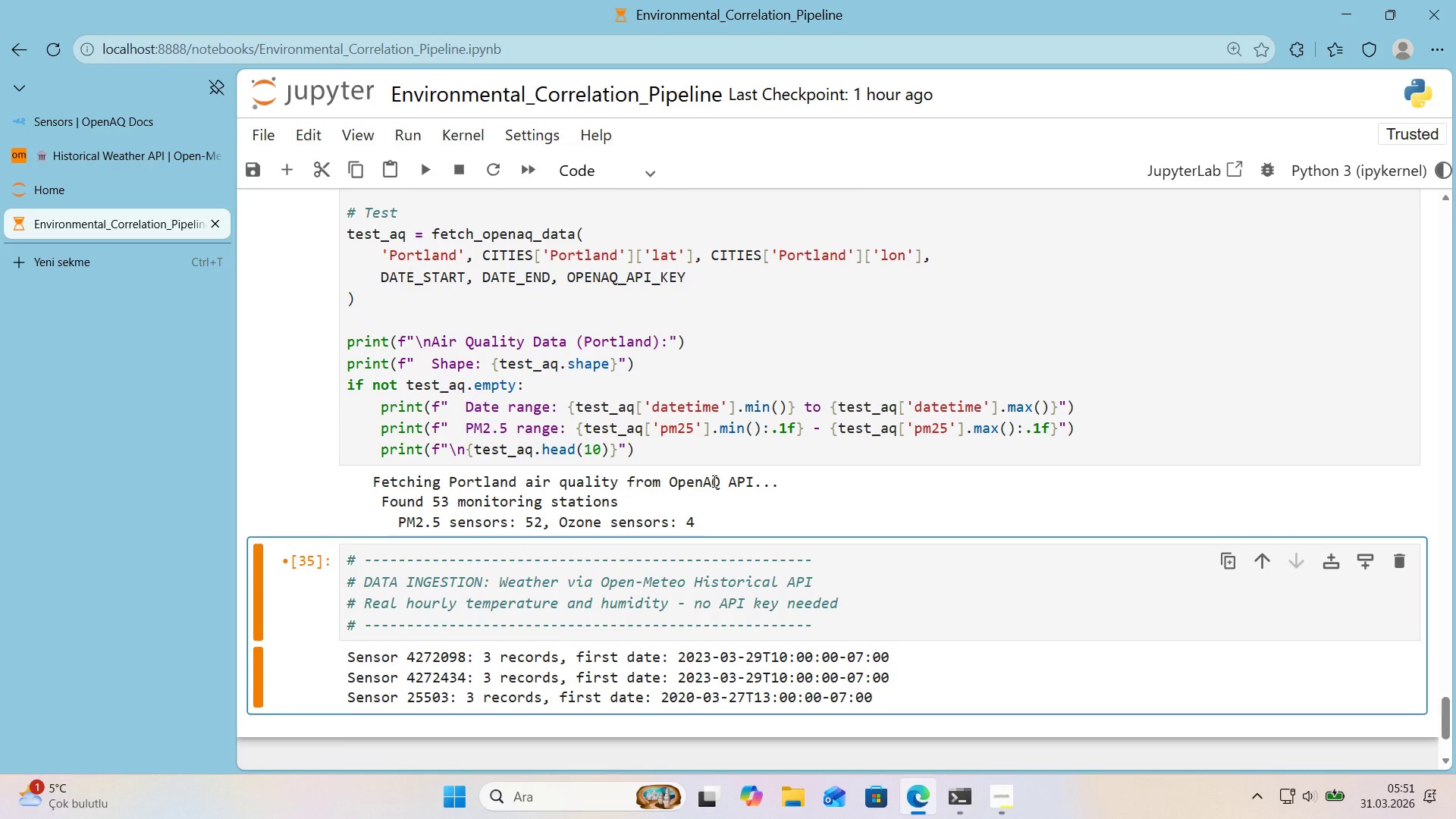 
wait(20.17)
 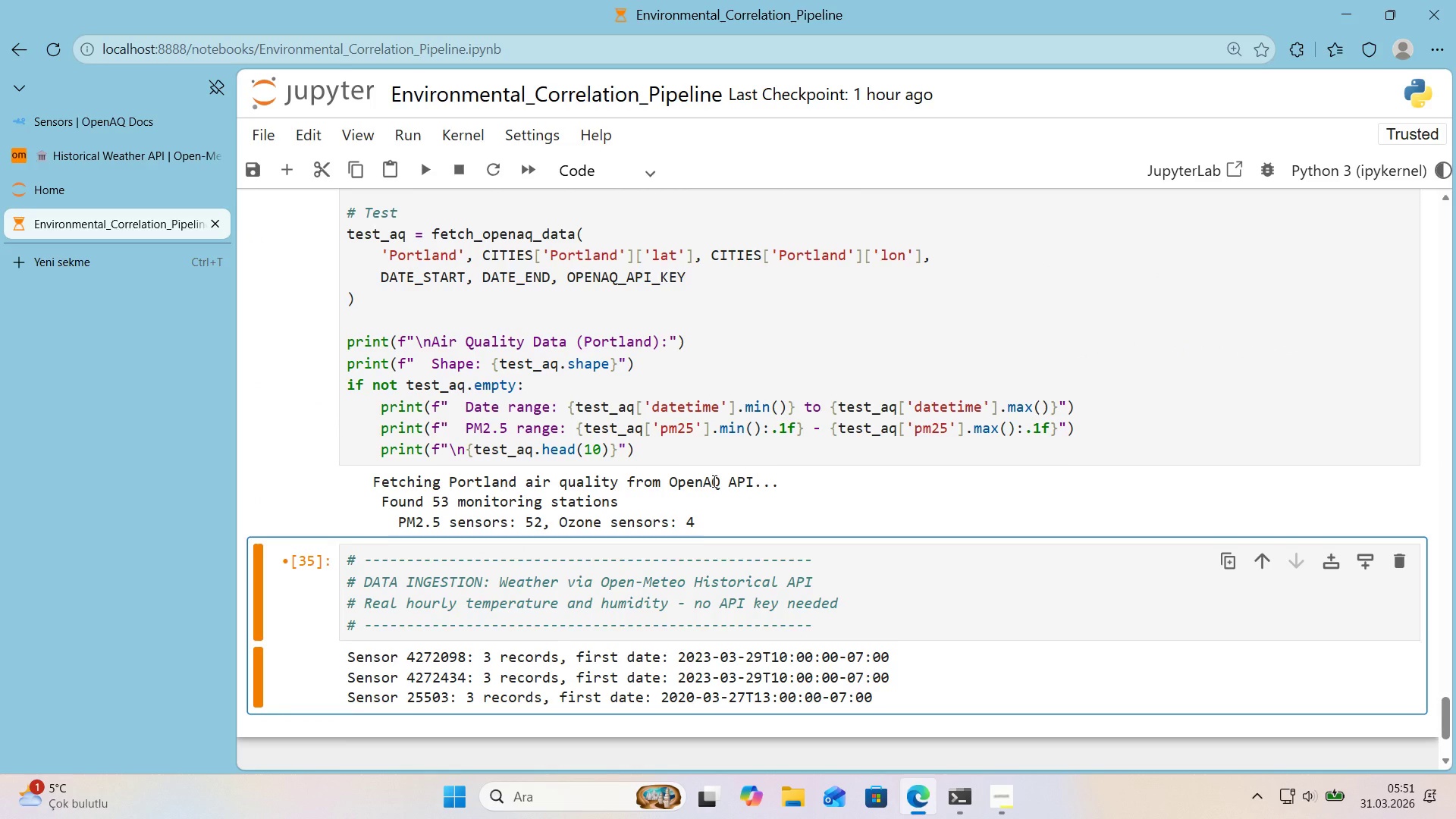 
left_click([819, 562])
 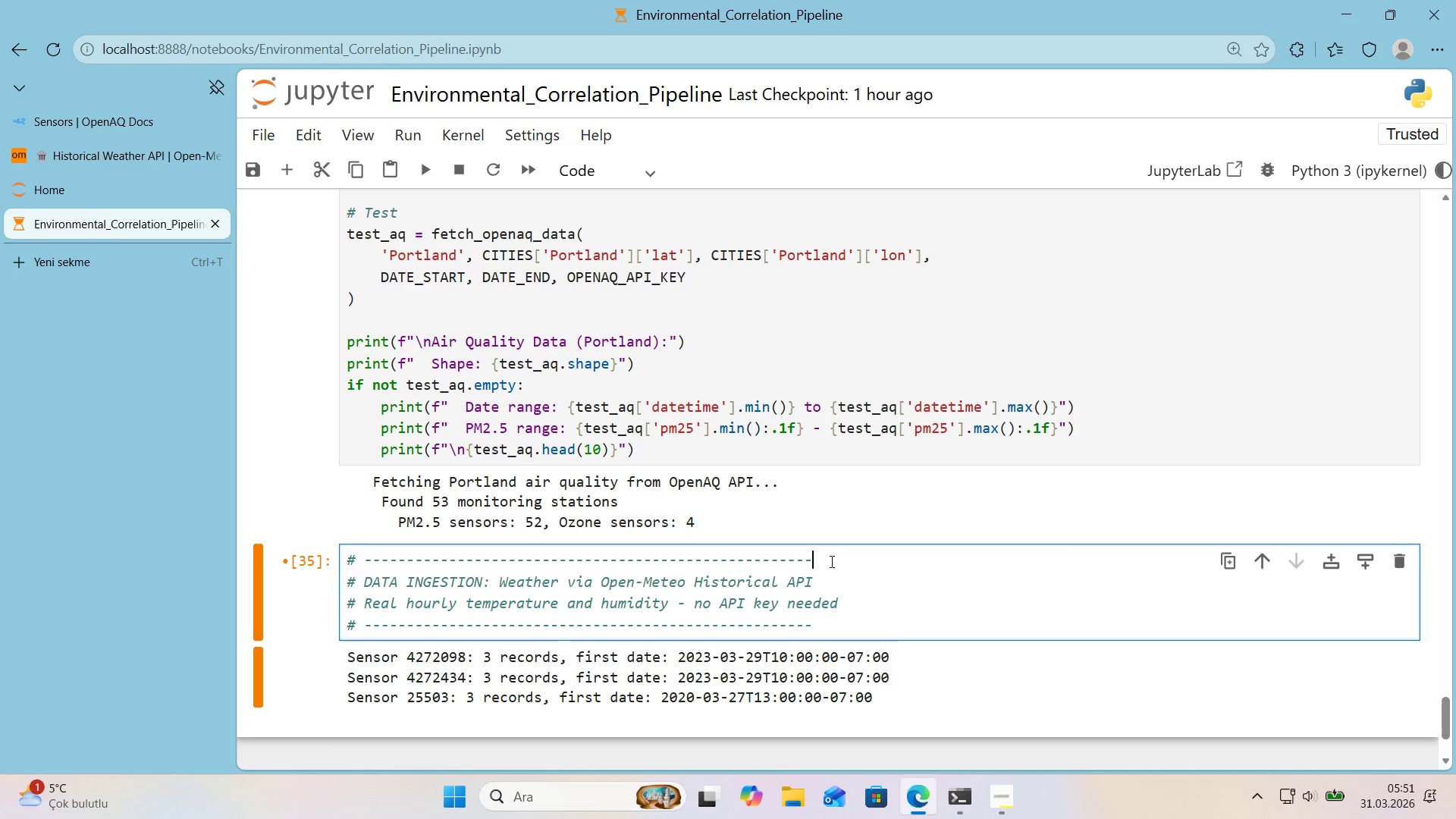 
left_click_drag(start_coordinate=[821, 560], to_coordinate=[787, 560])
 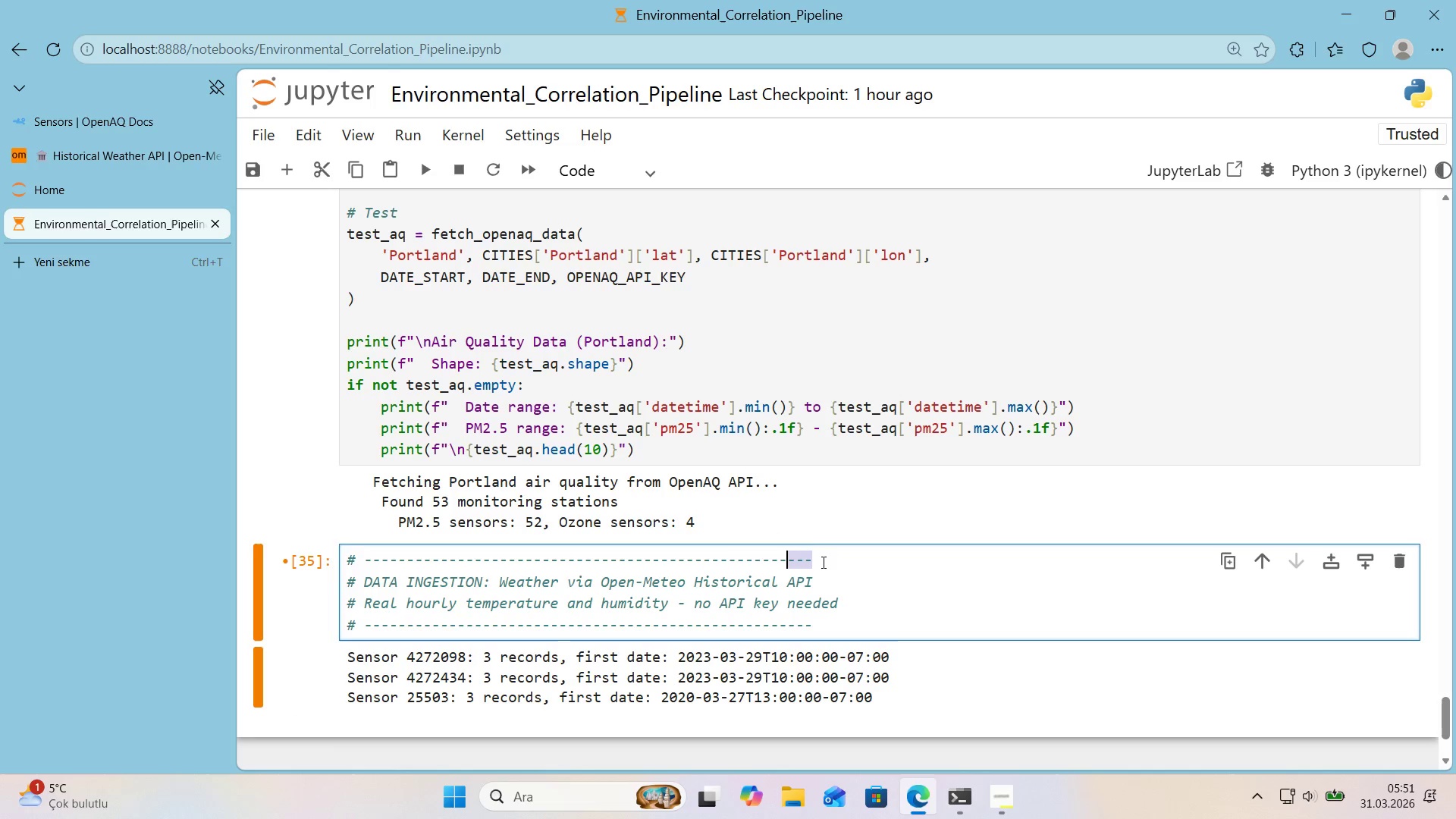 
key(Control+ControlLeft)
 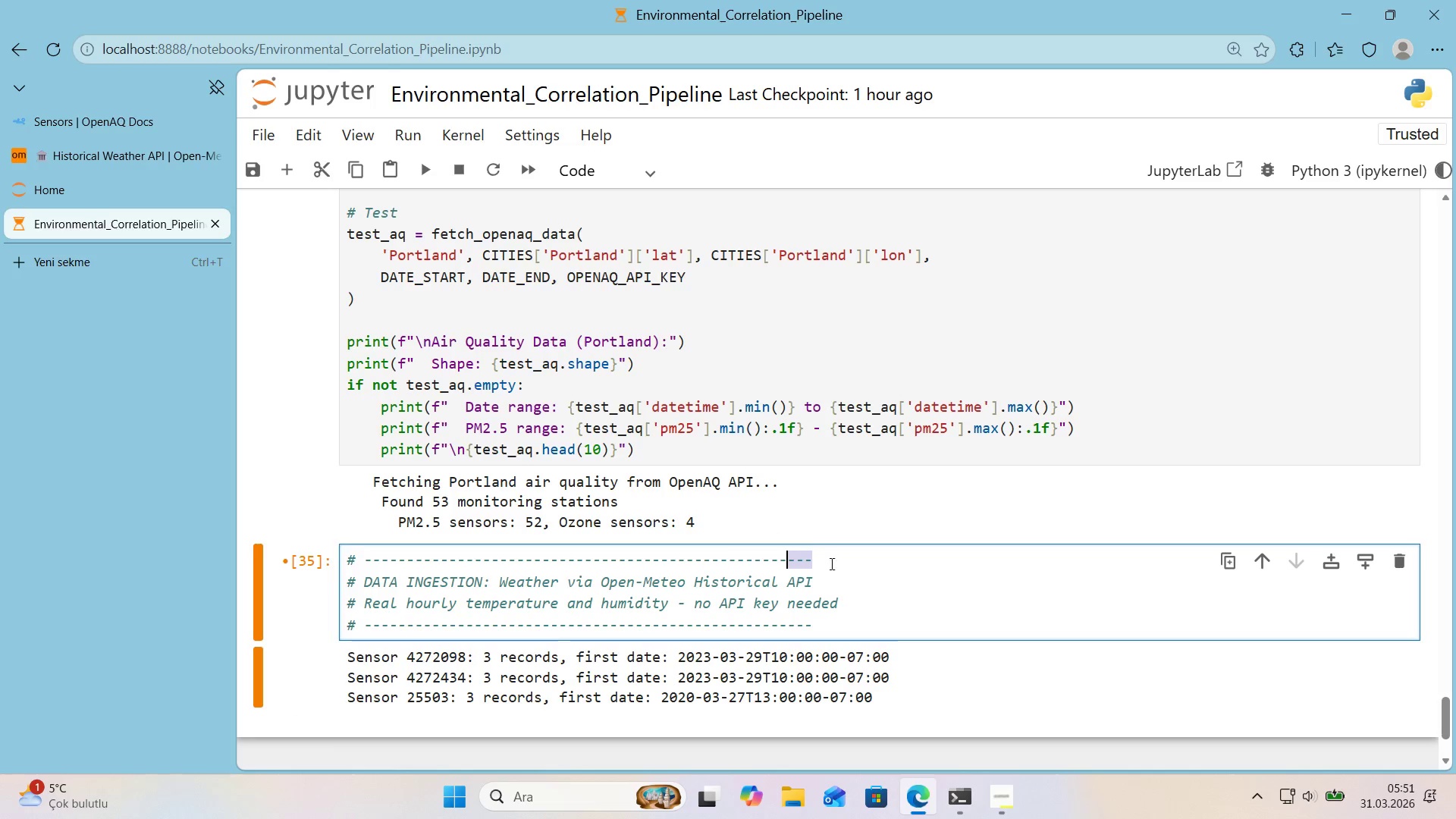 
key(Control+C)
 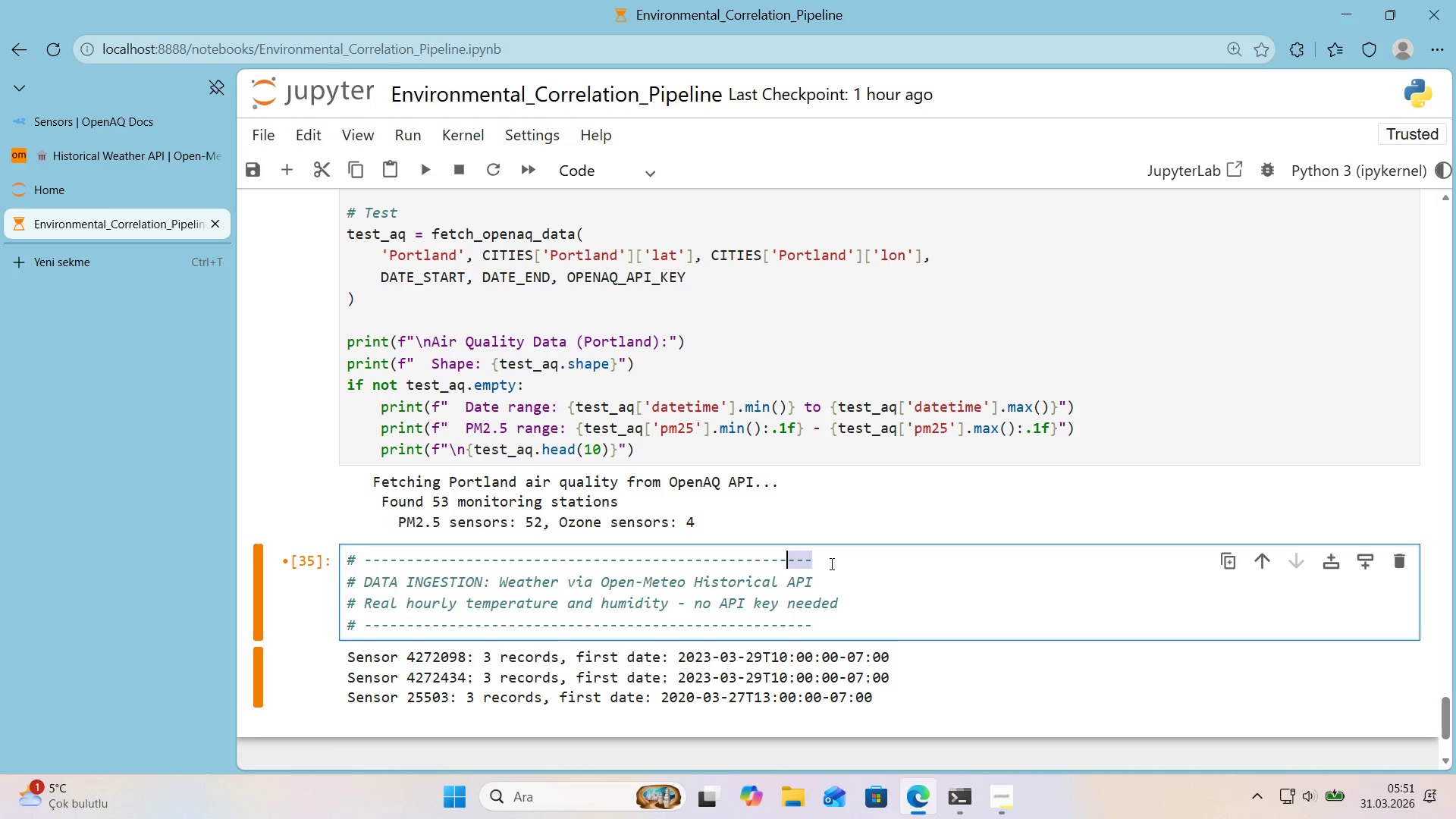 
left_click([830, 563])
 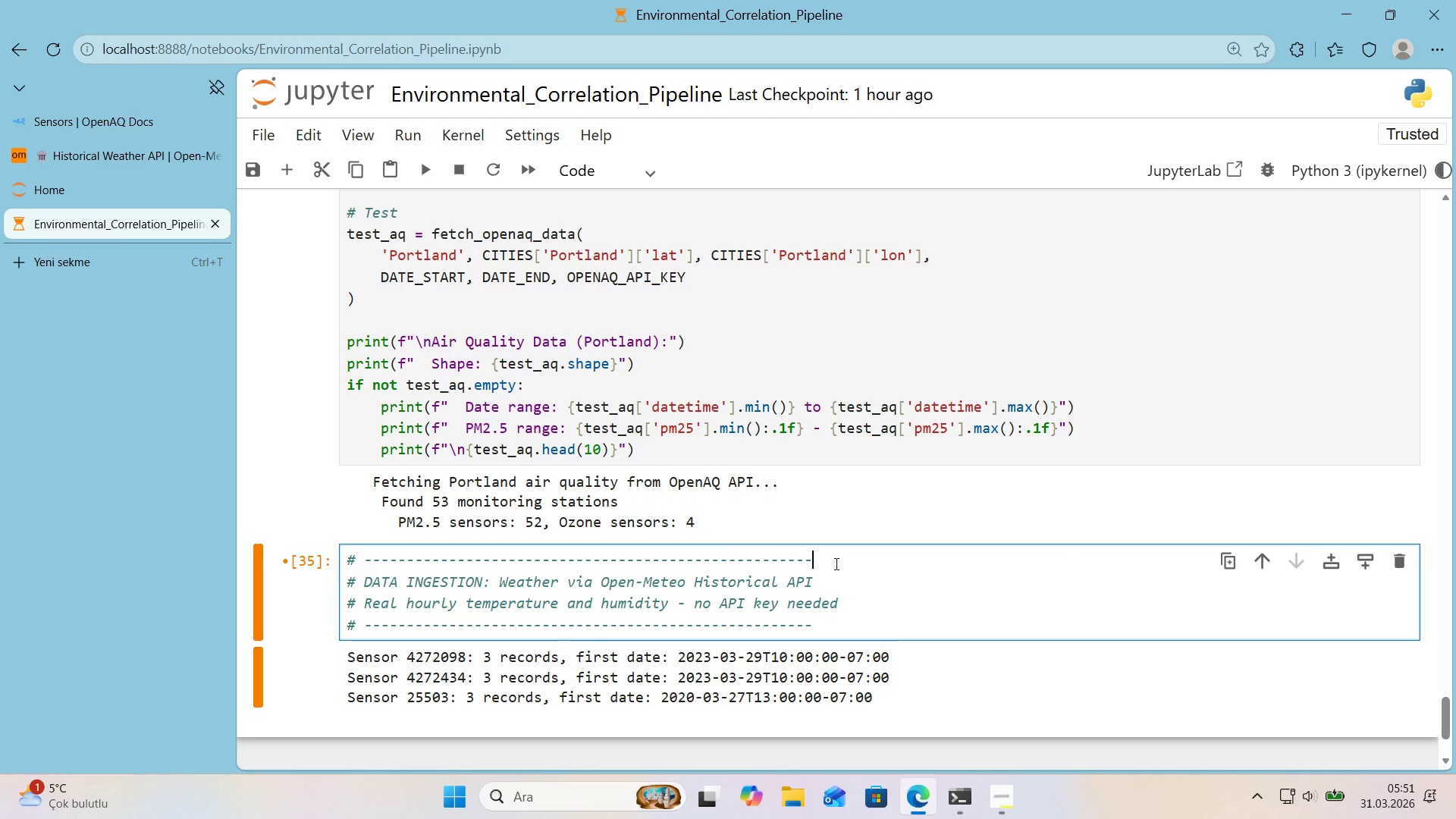 
key(Control+ControlLeft)
 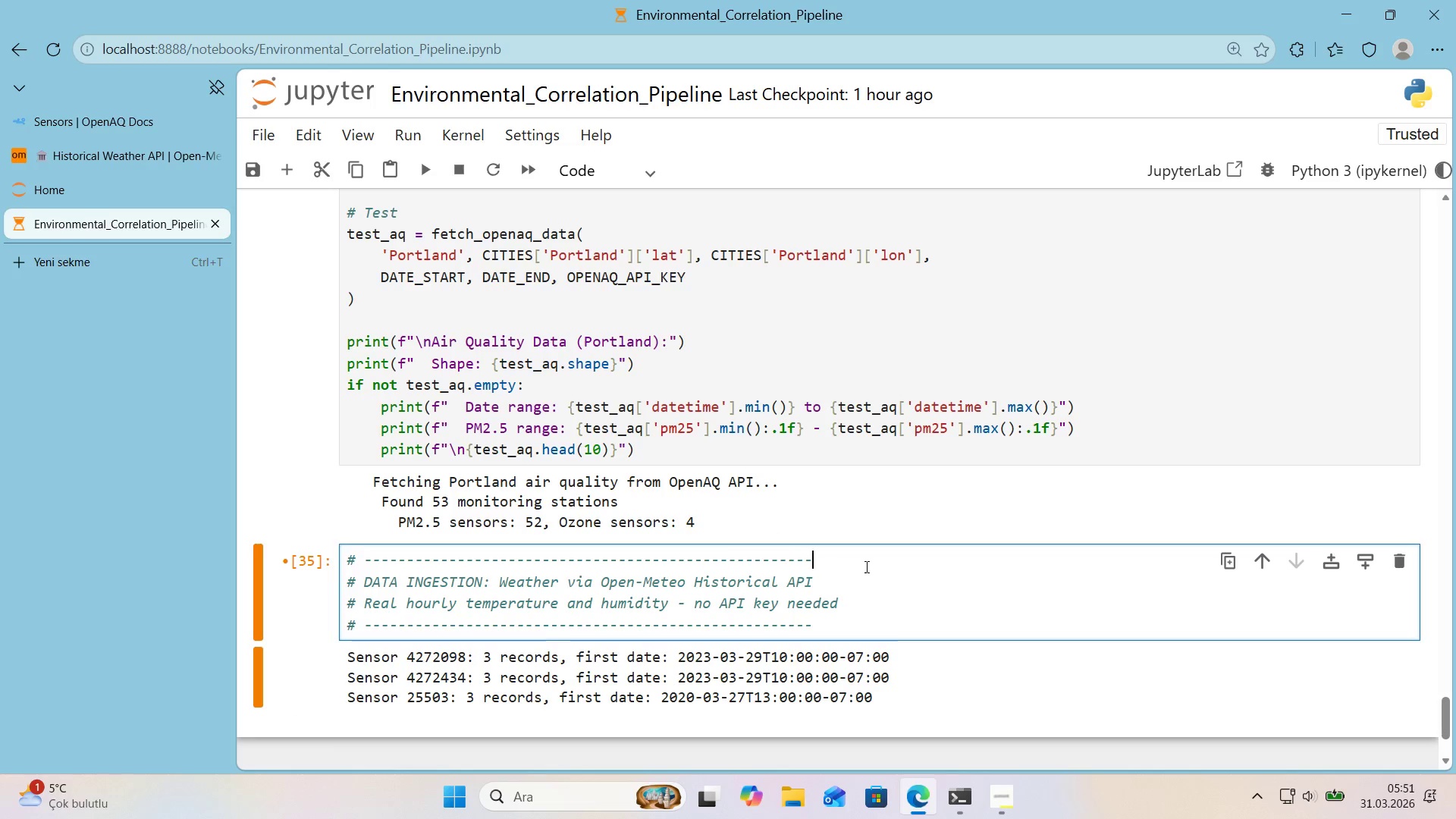 
key(Control+V)
 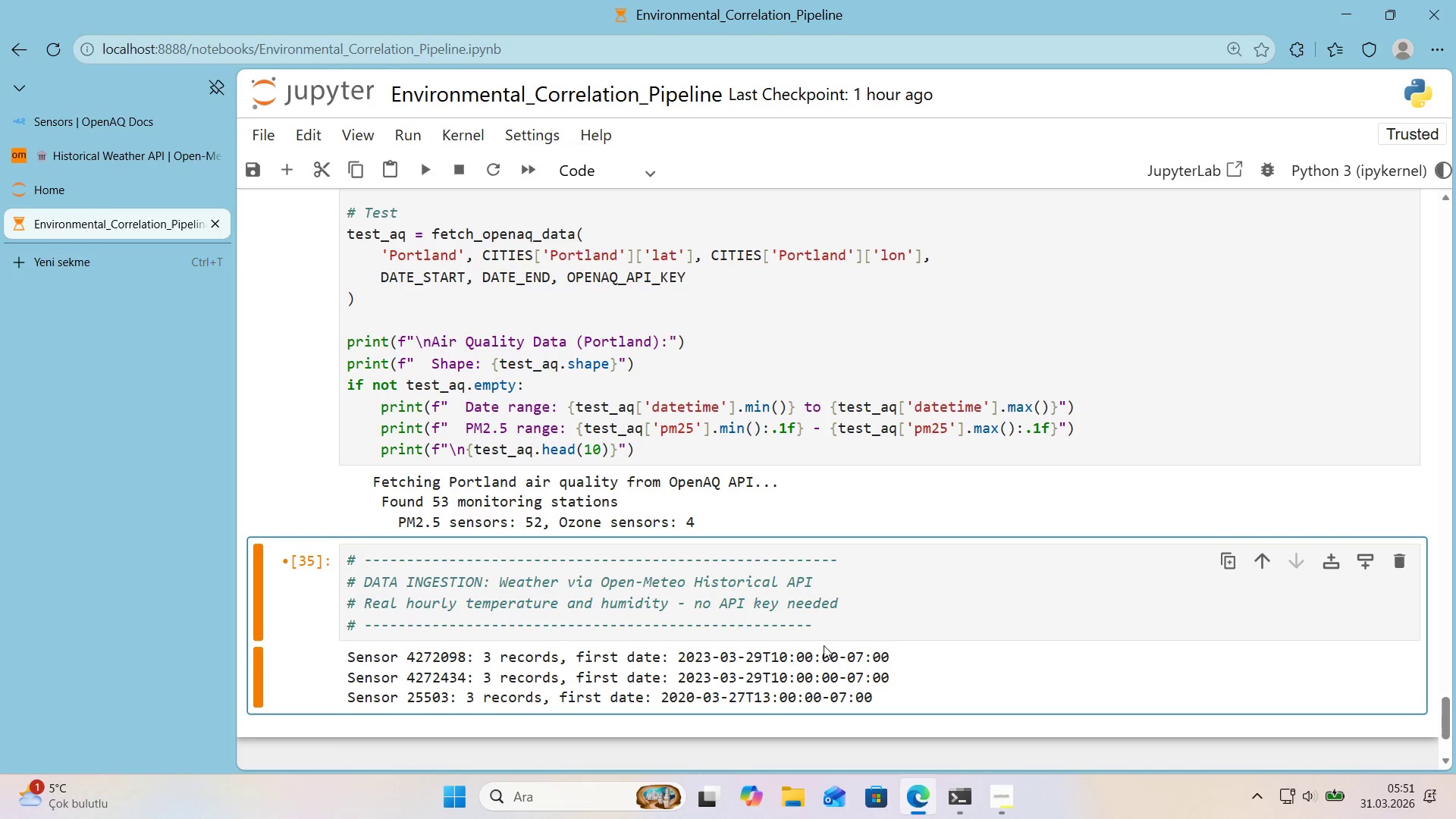 
double_click([831, 625])
 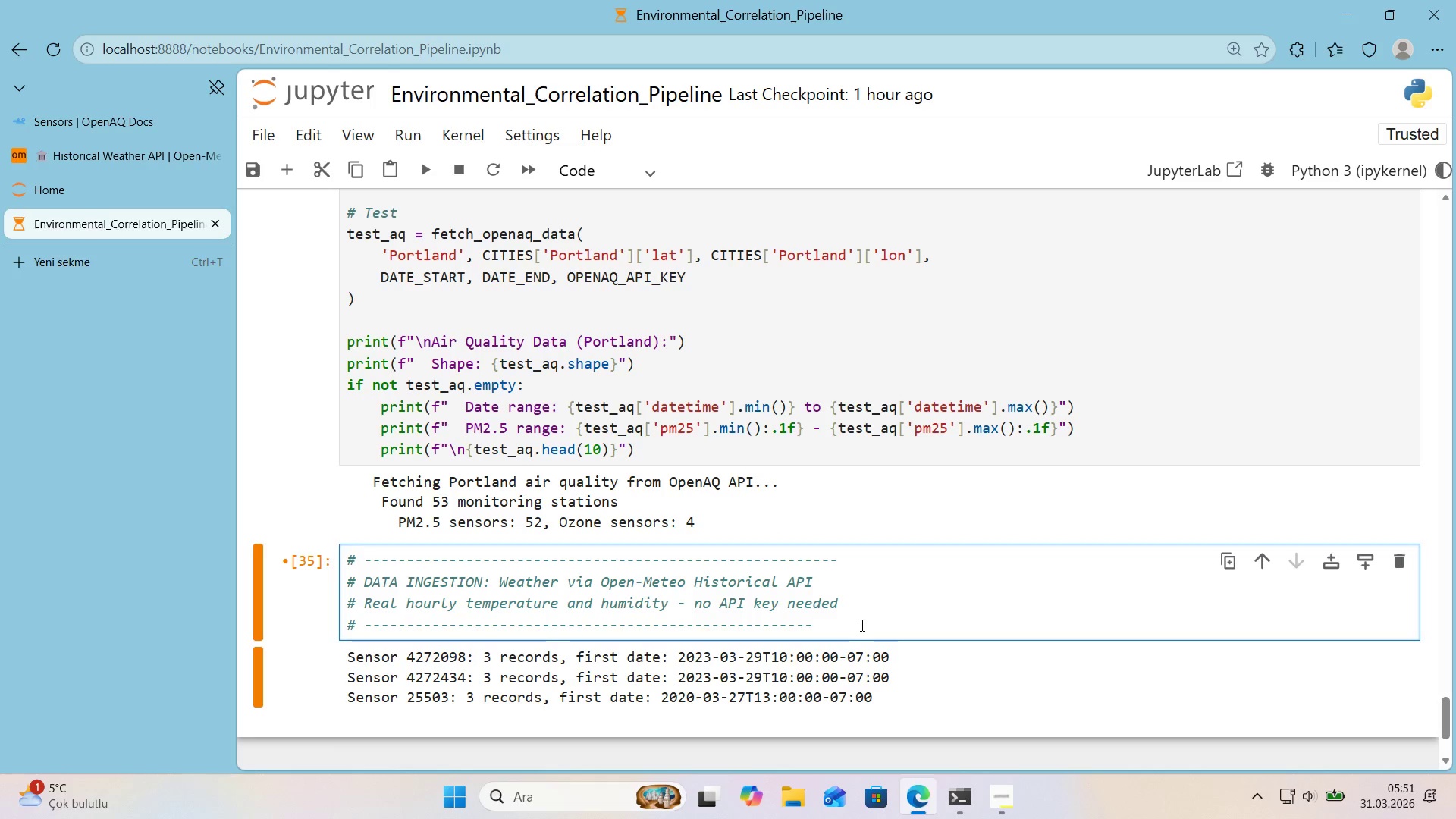 
key(NumpadSubtract)
 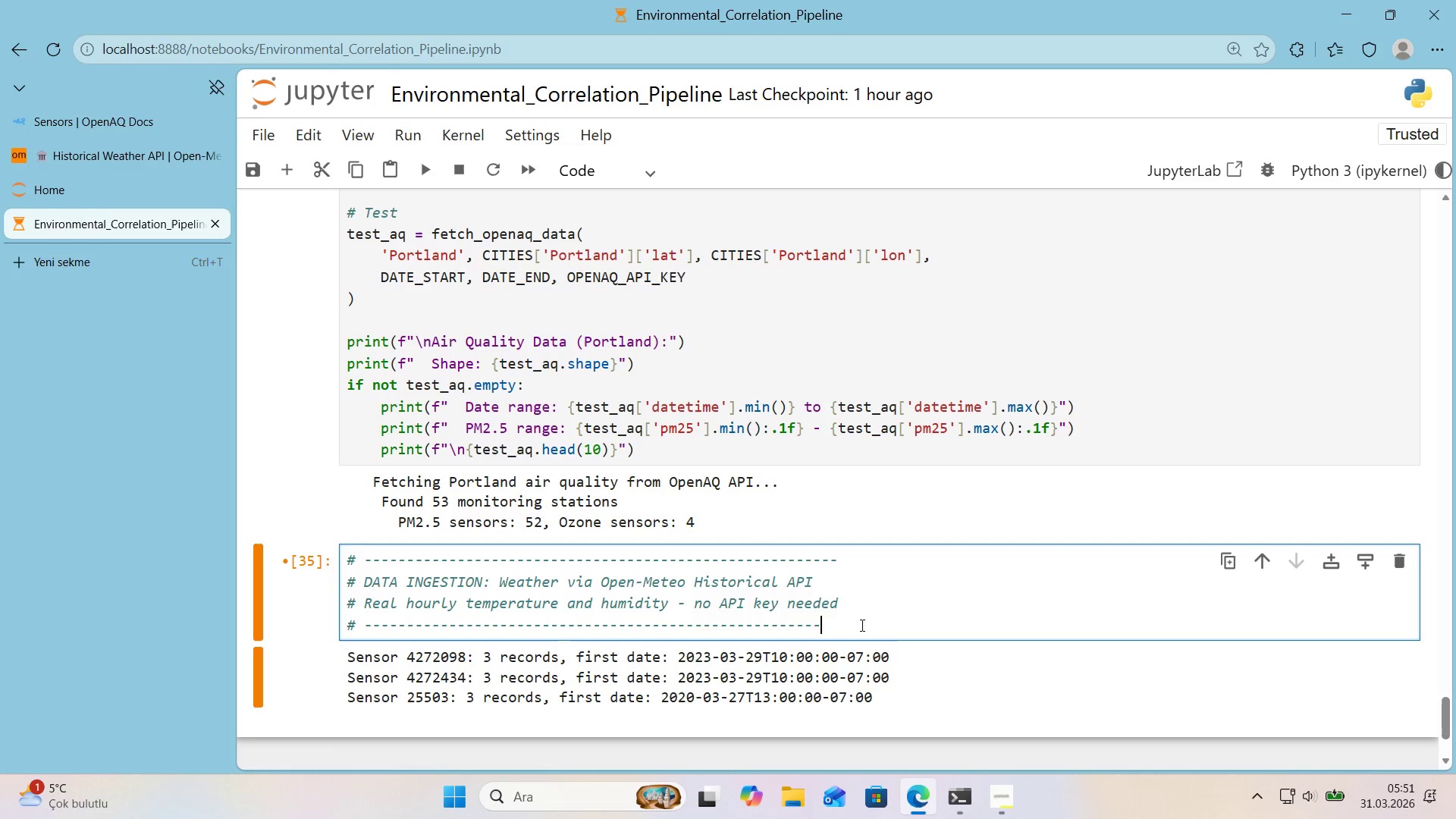 
key(NumpadSubtract)
 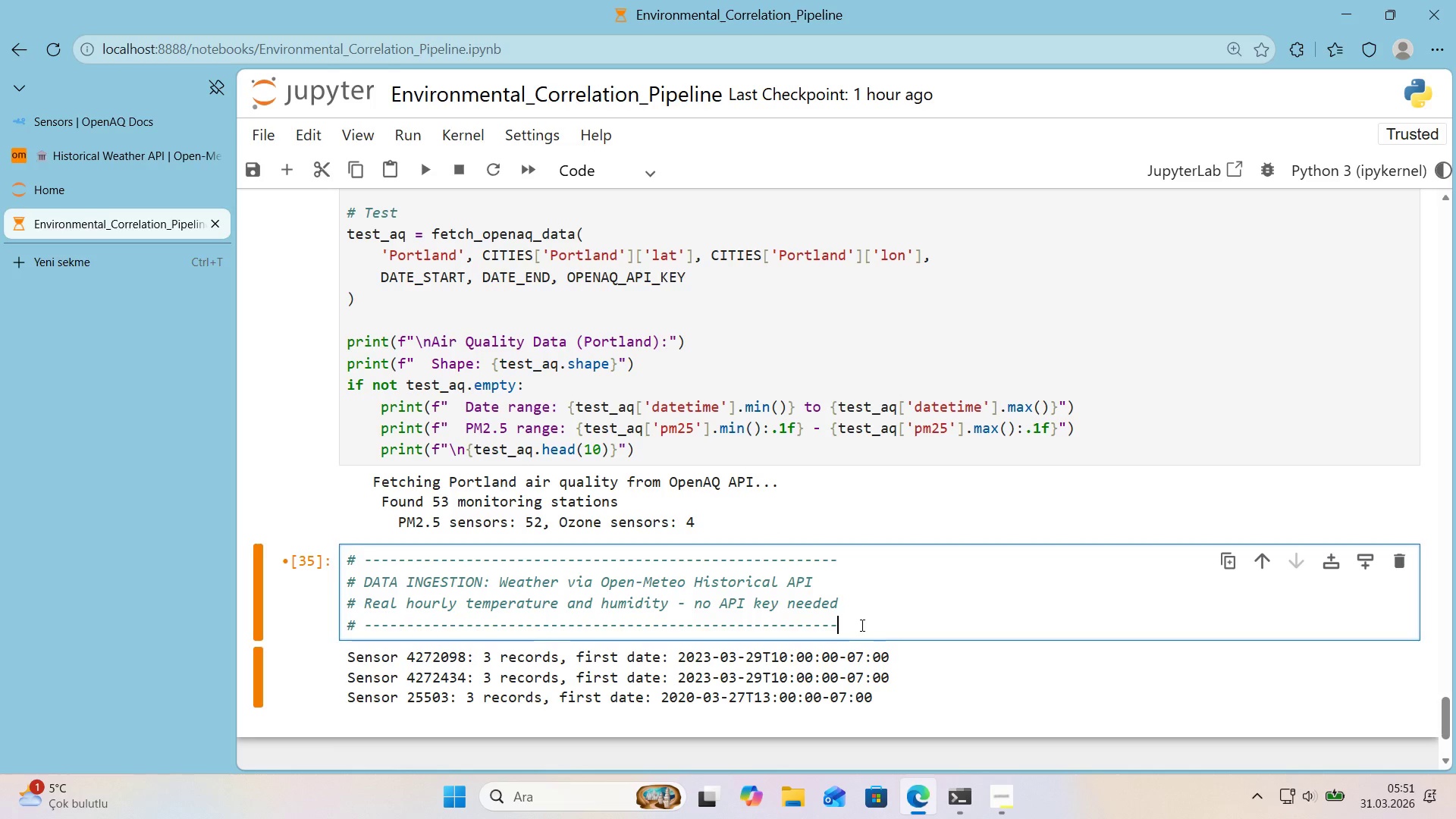 
key(NumpadSubtract)
 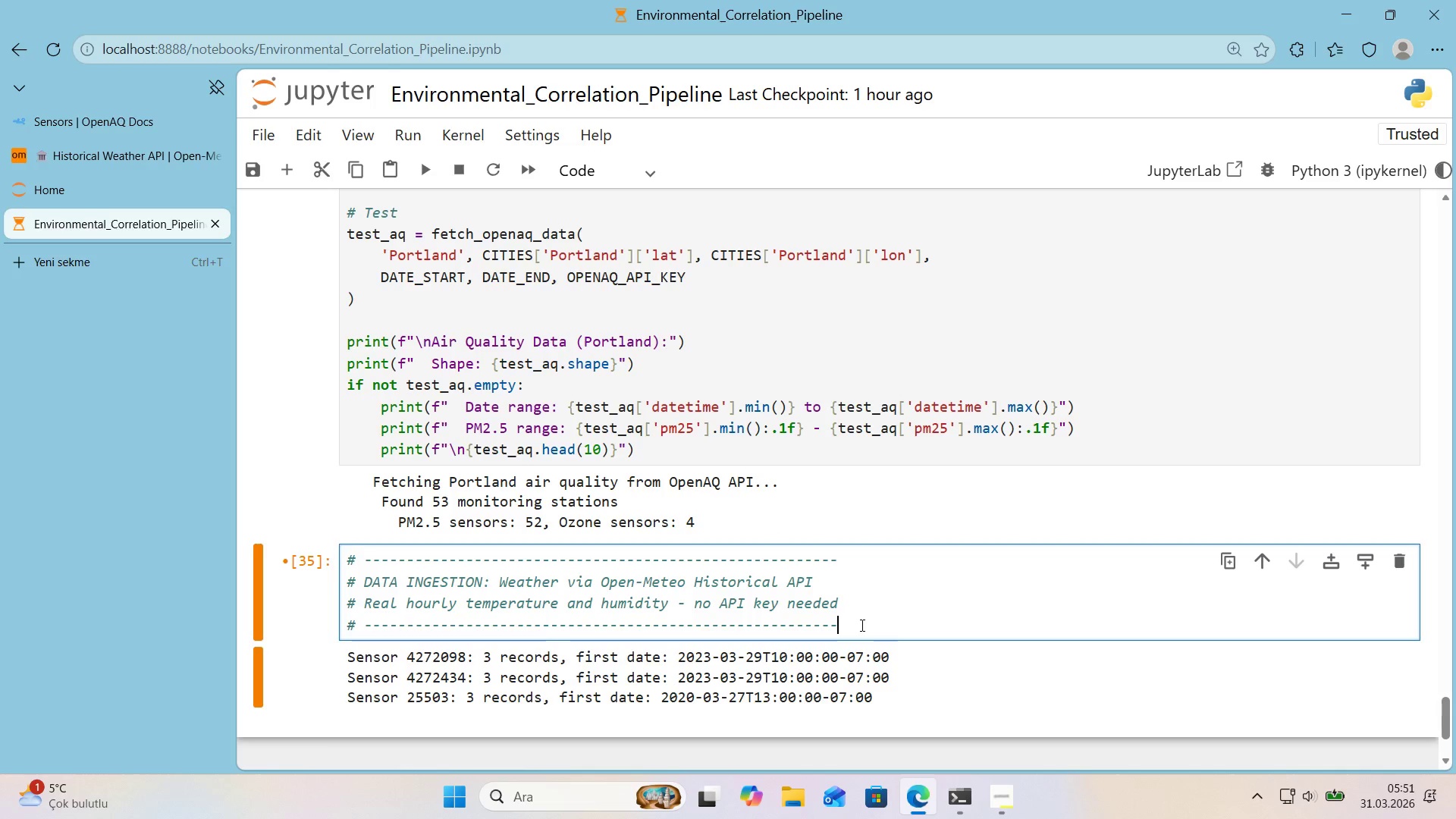 
key(Enter)
 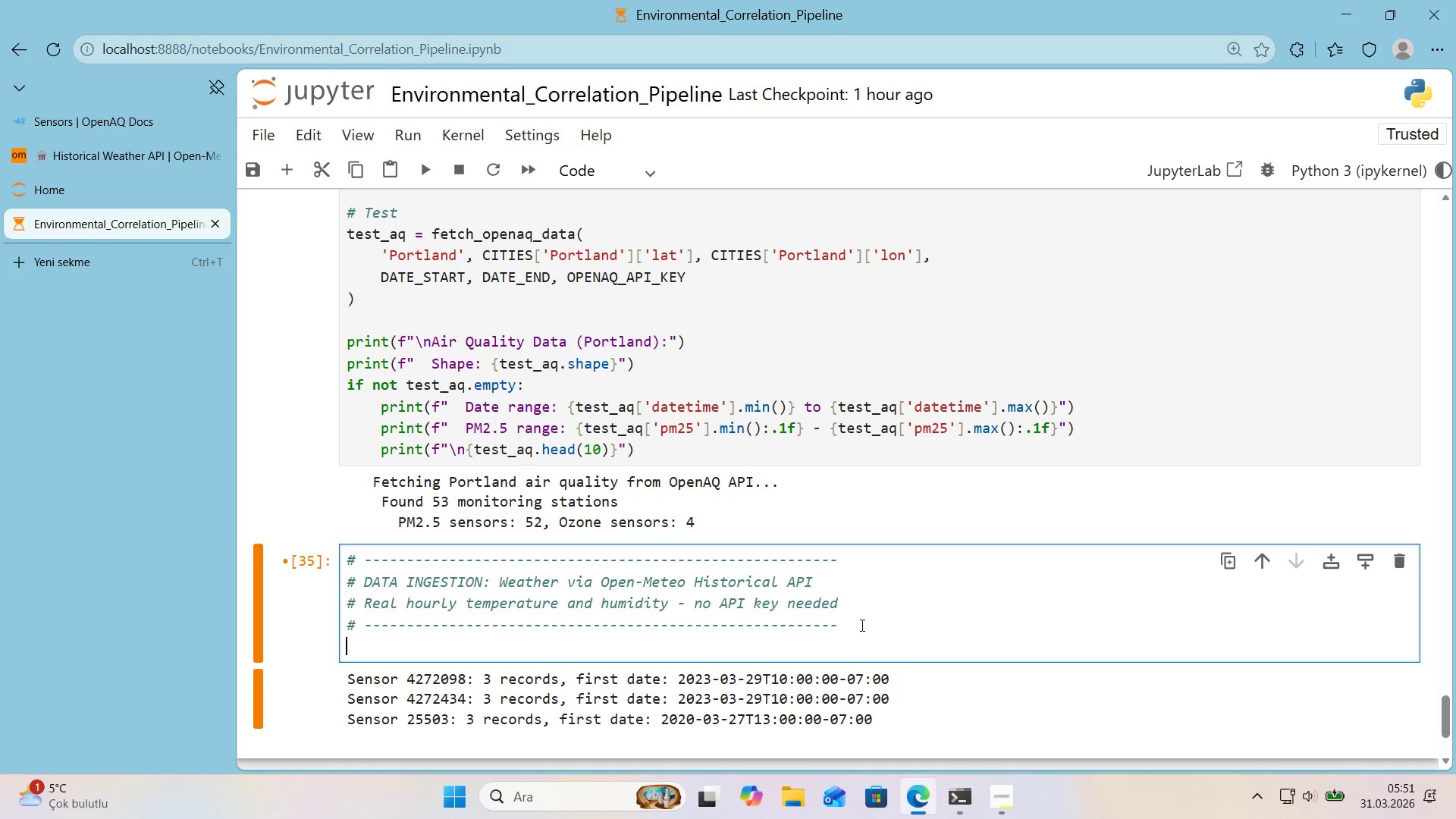 
wait(11.03)
 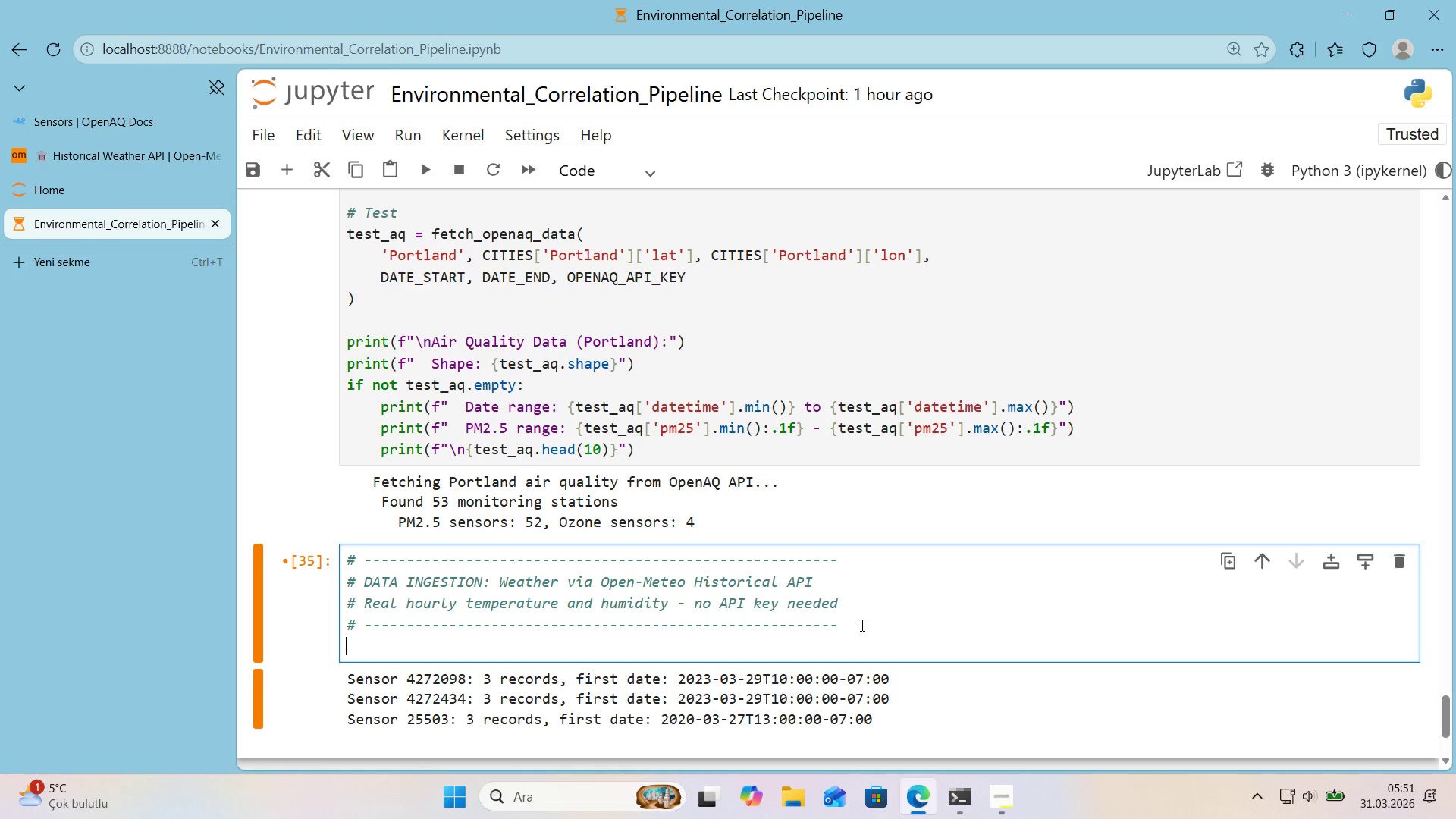 
type(def fetch_weather_data*()
 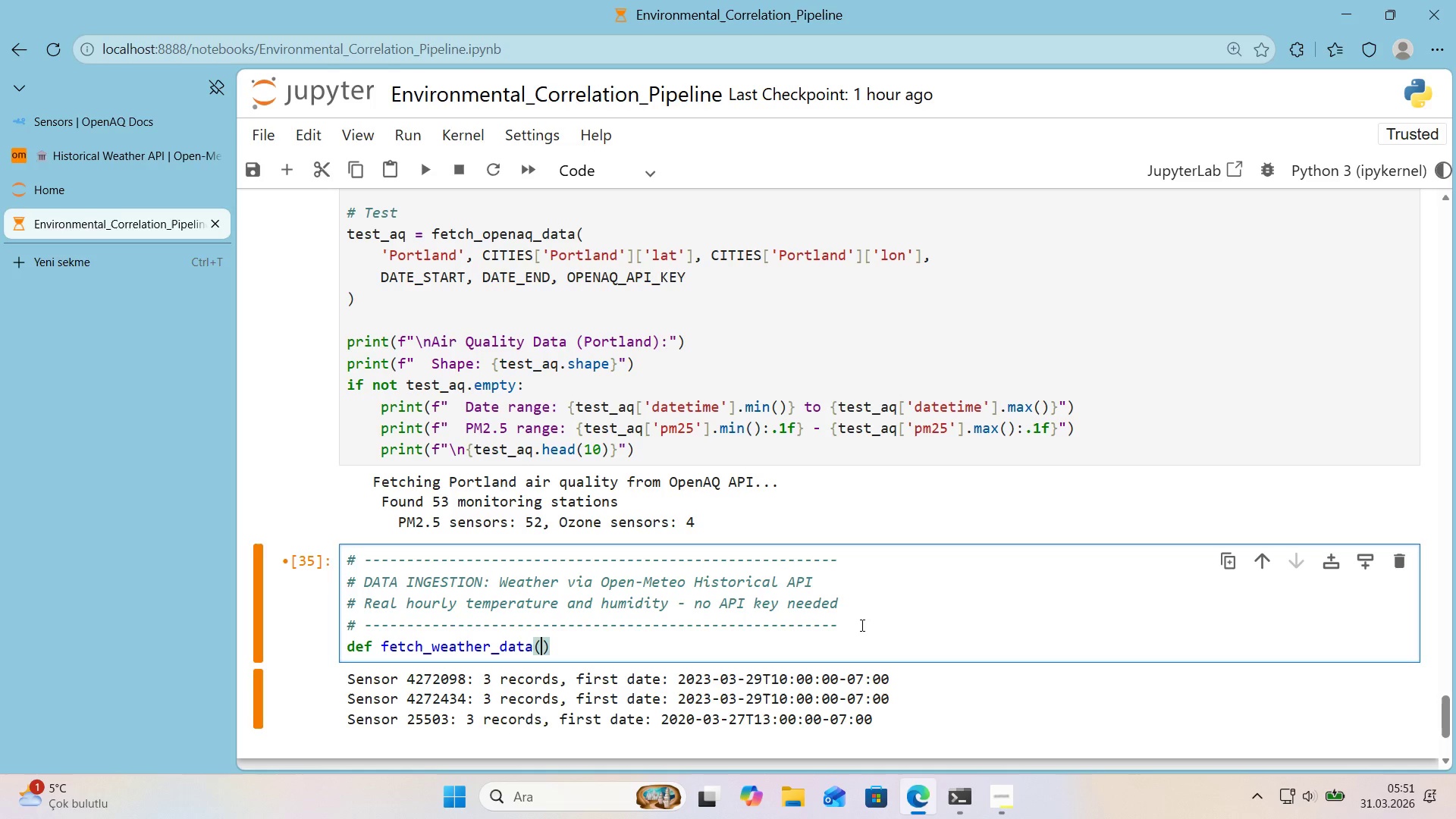 
 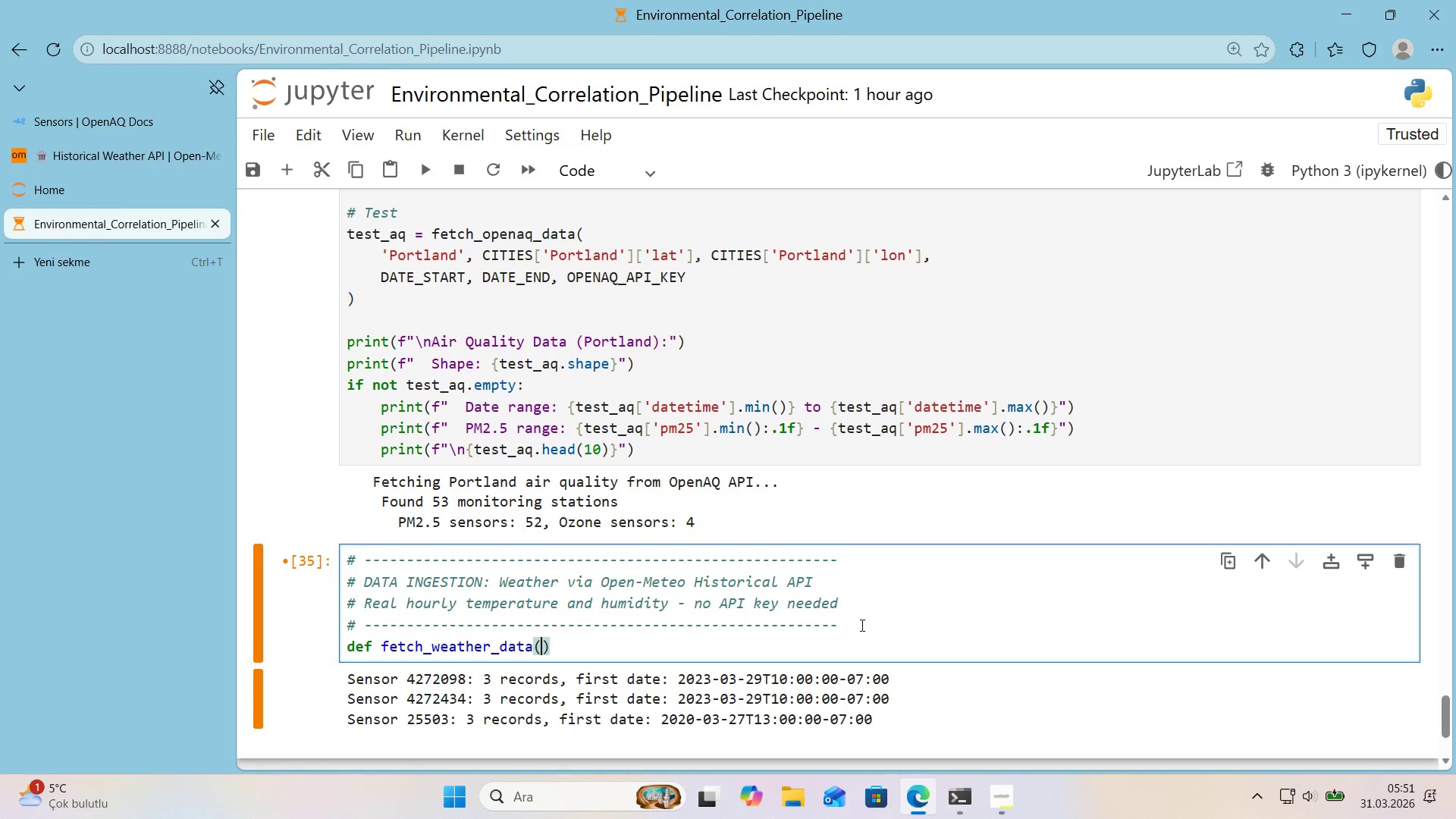 
key(ArrowLeft)
 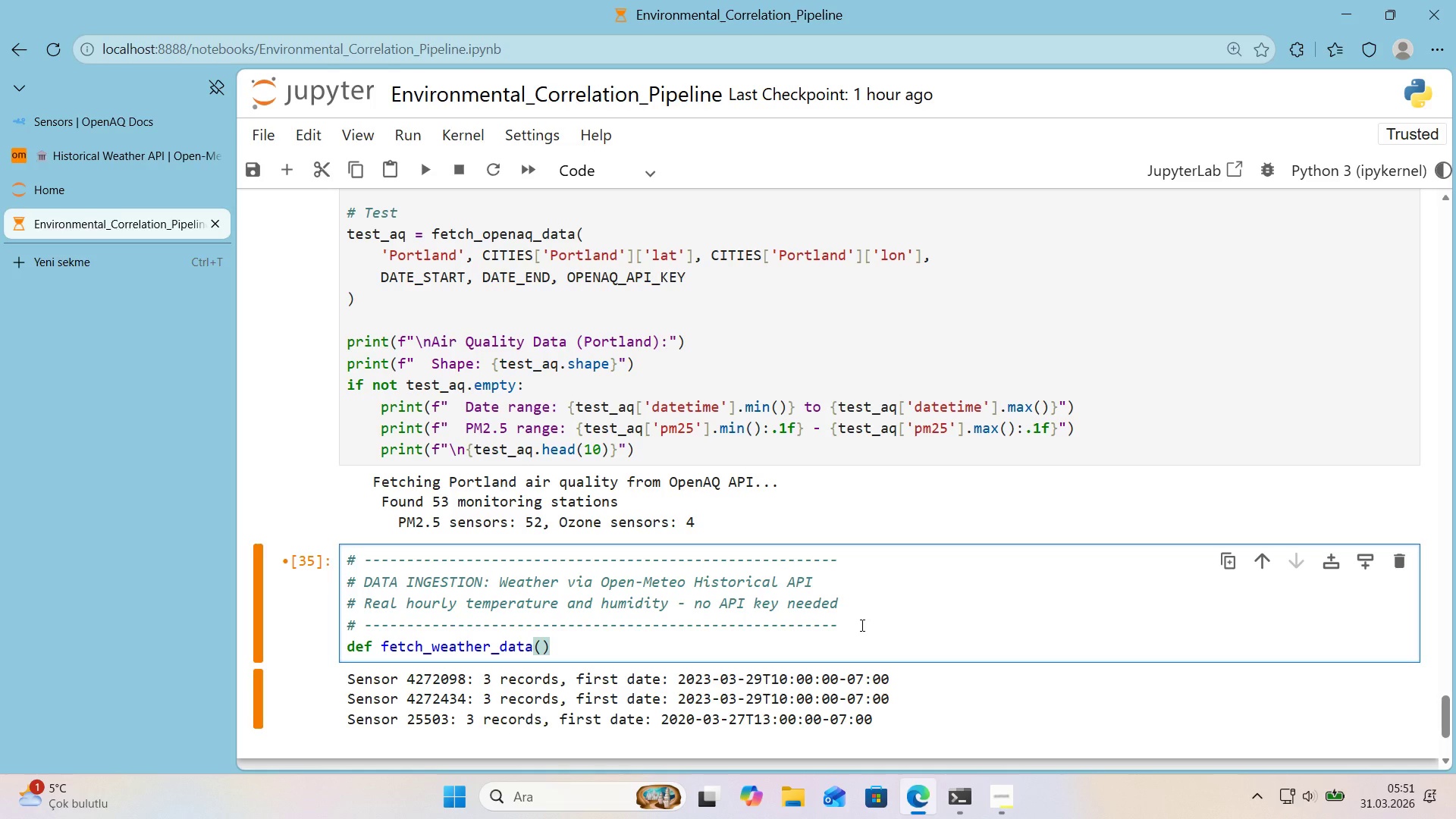 
type(c'ty, lat, lon, start_date, ennd)
key(Backspace)
key(Backspace)
type(d_date,)
 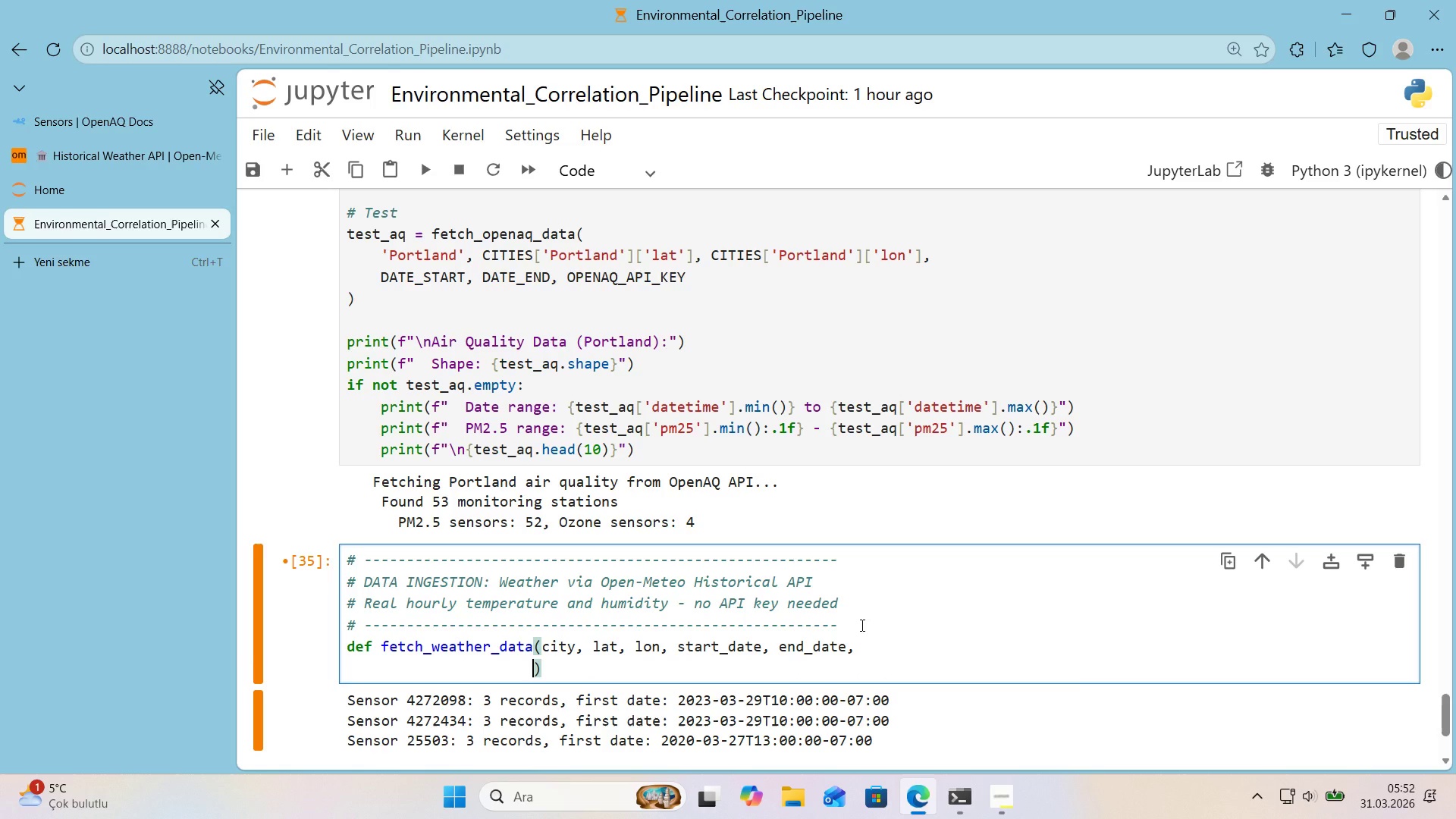 
 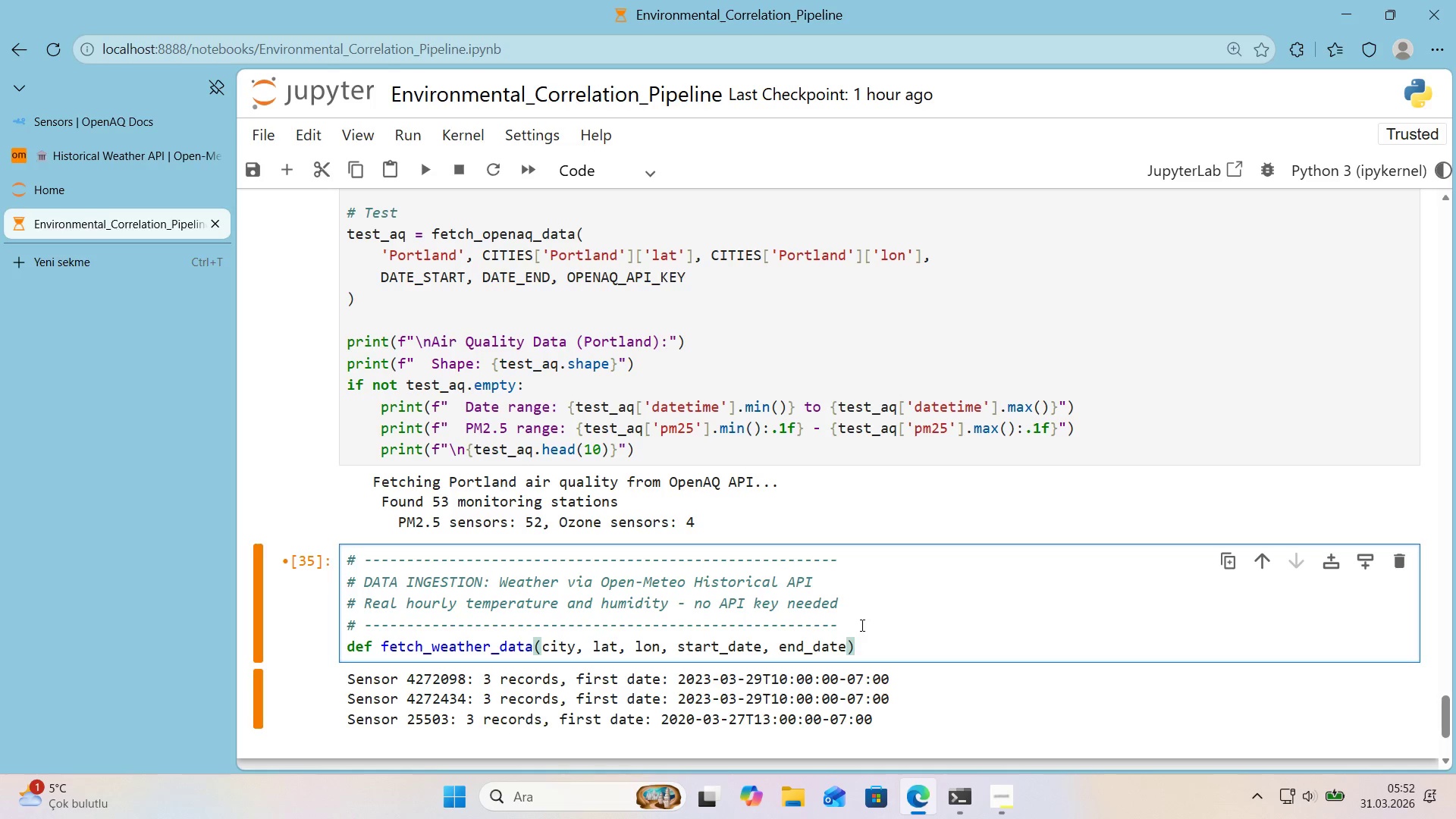 
key(Enter)
 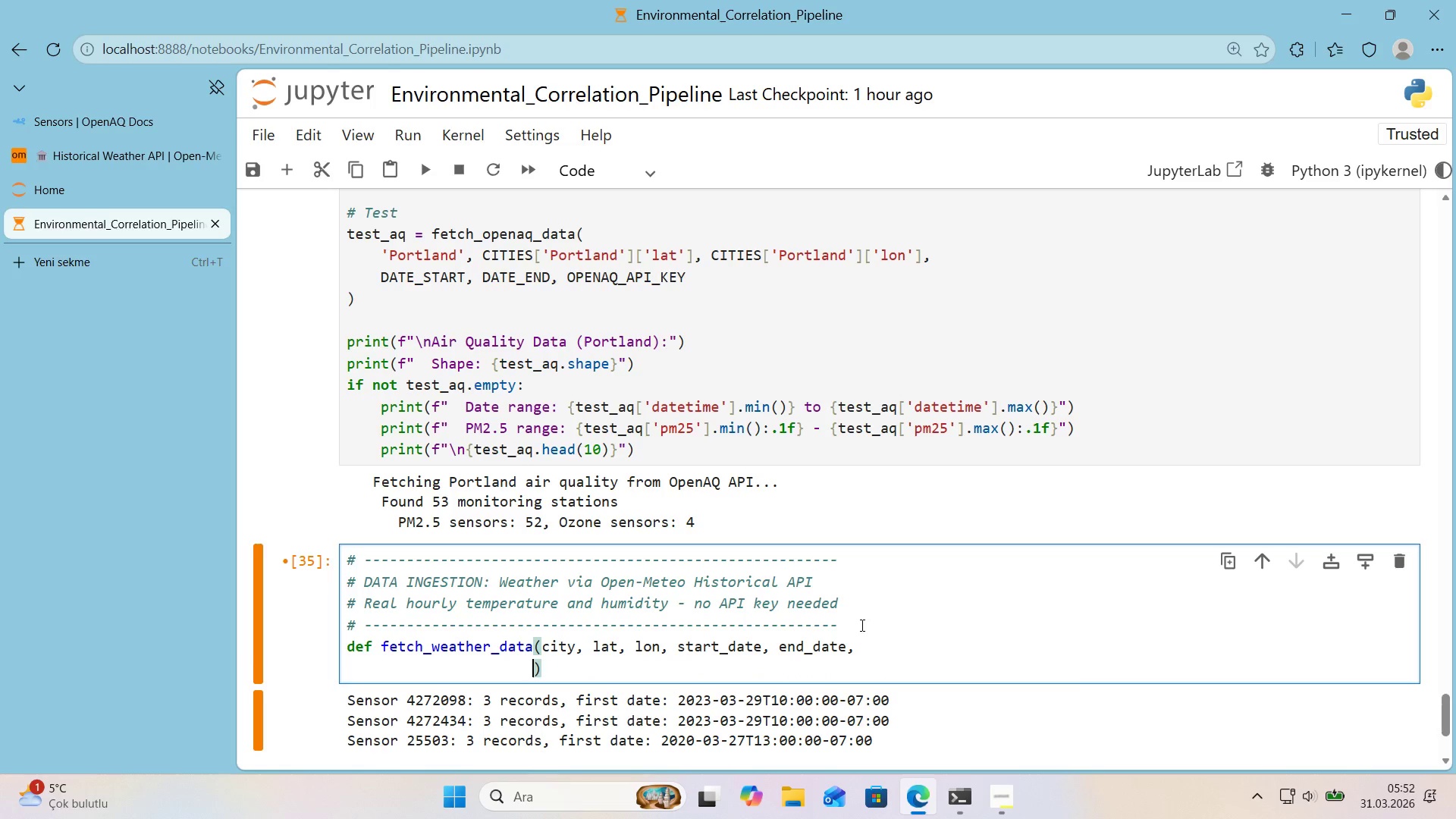 
type(cache_d'r)@@)
 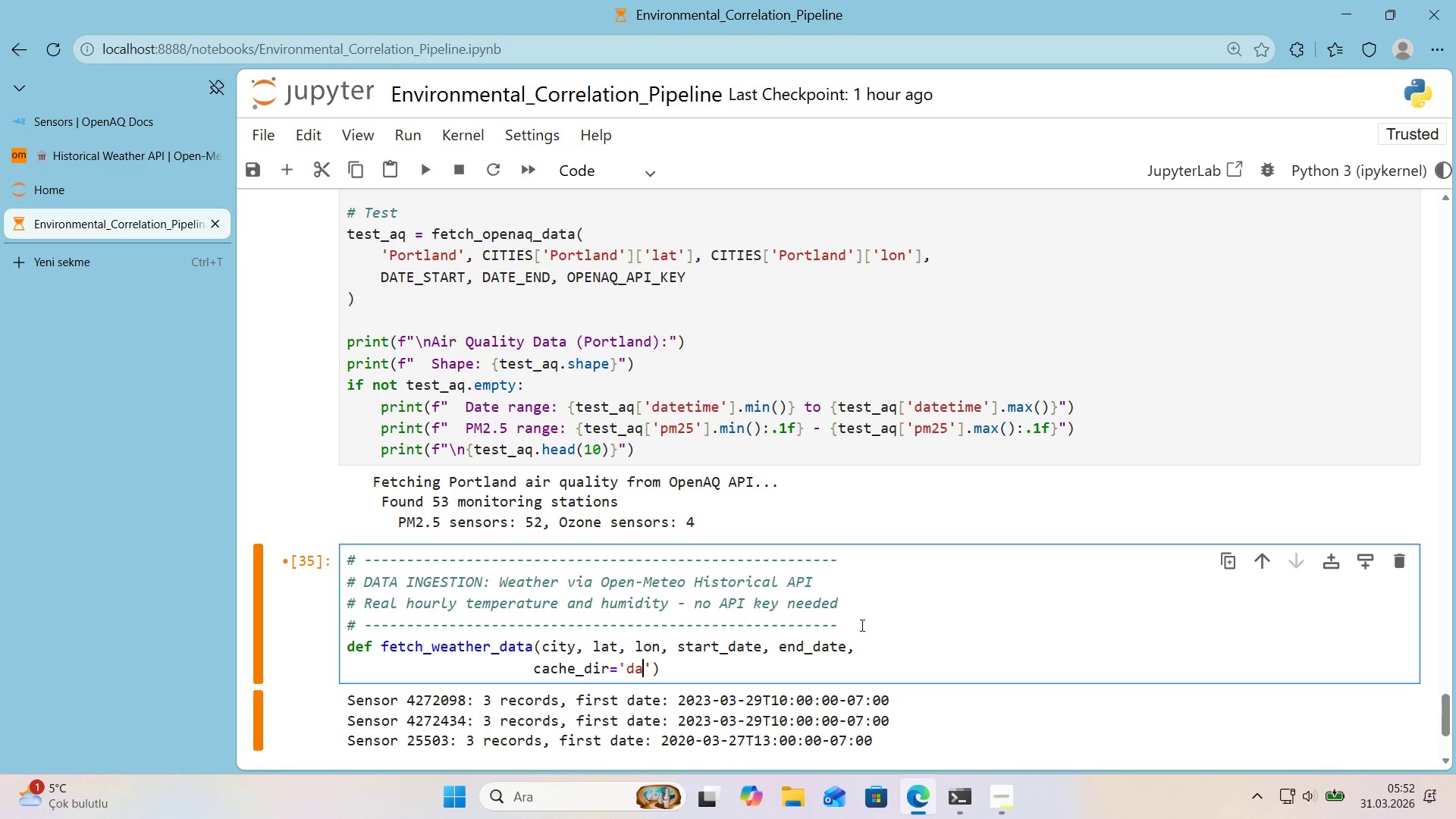 
 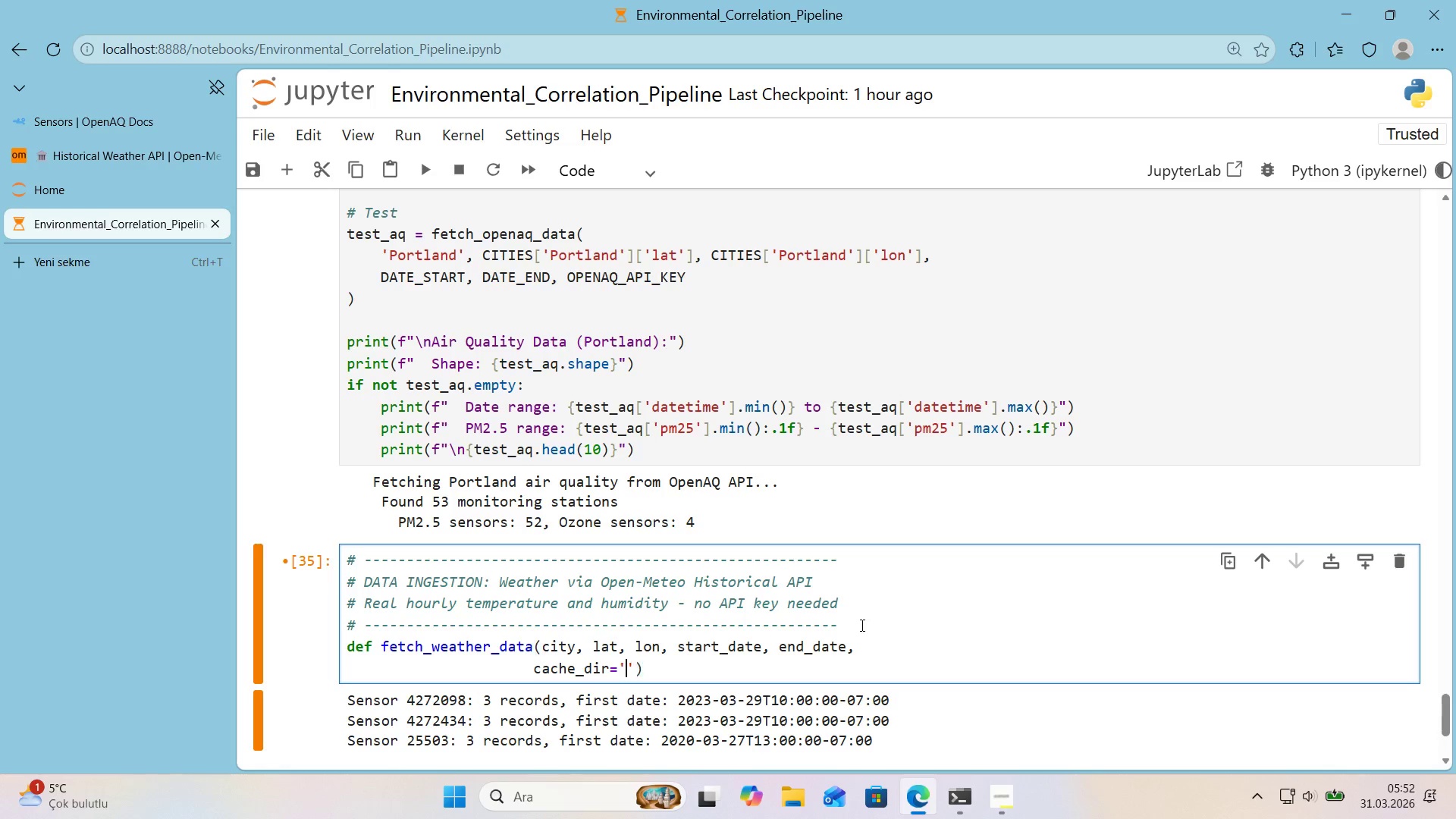 
key(ArrowLeft)
 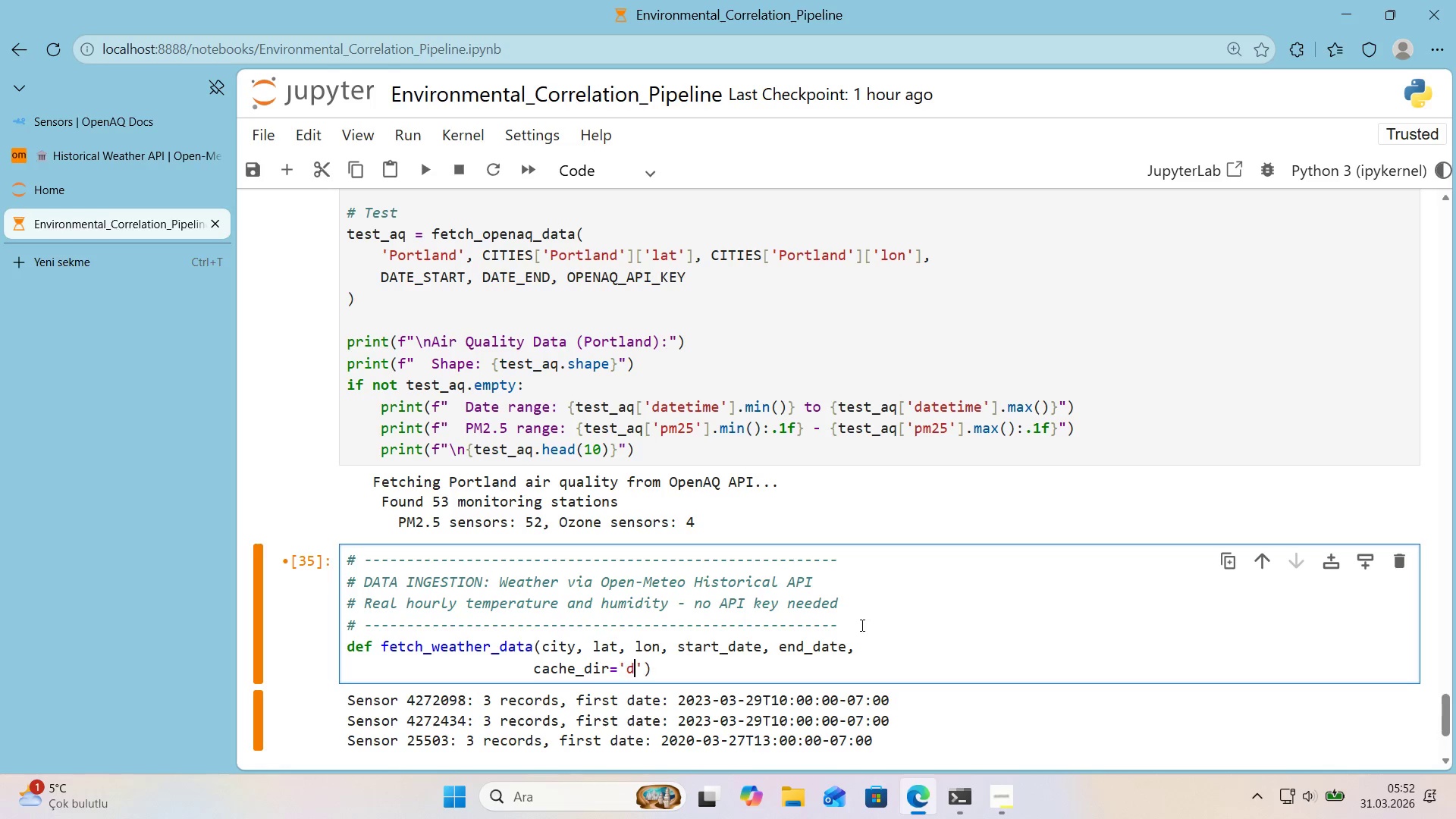 
type(data_cache)
 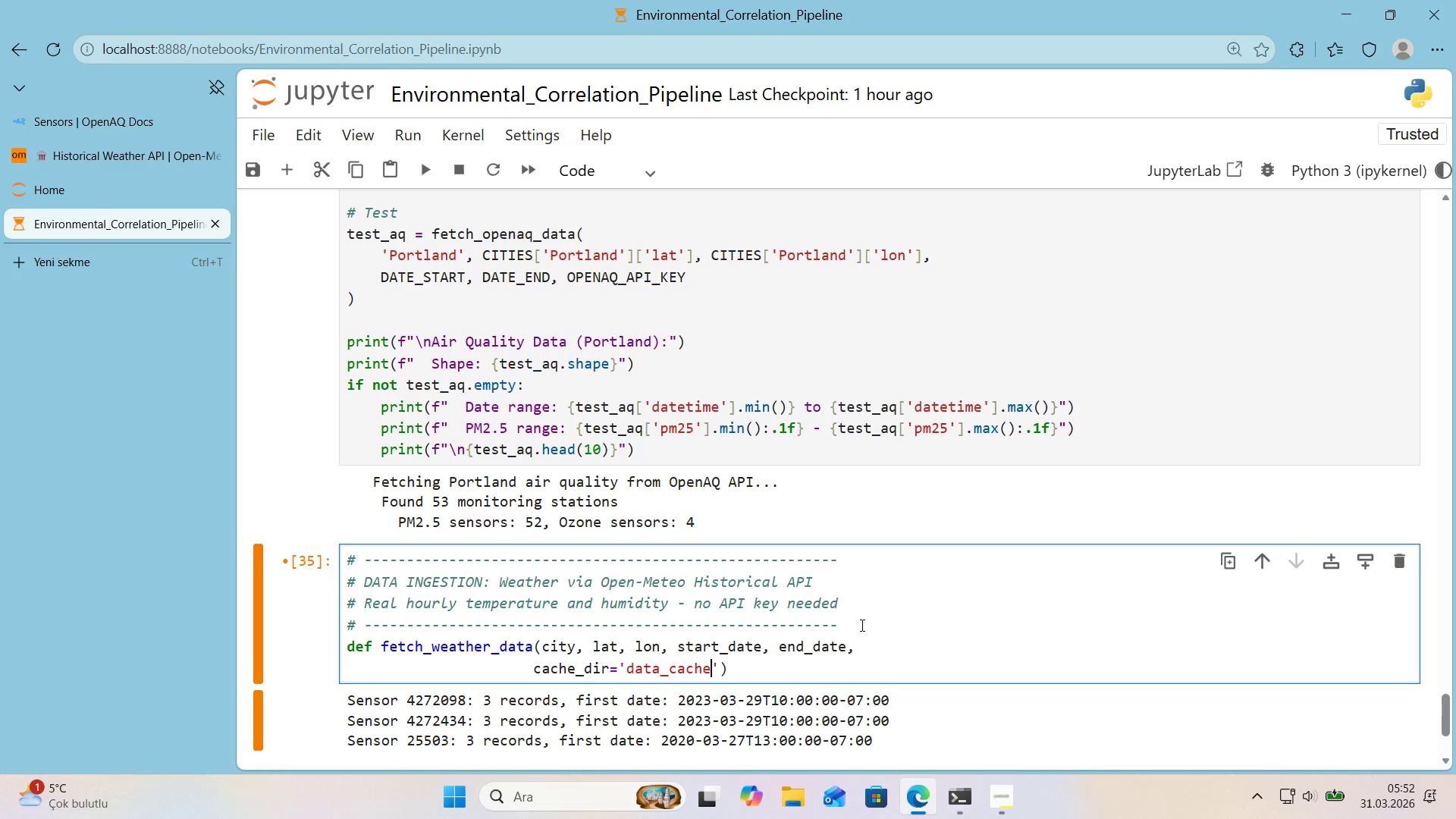 
key(ArrowRight)
 